 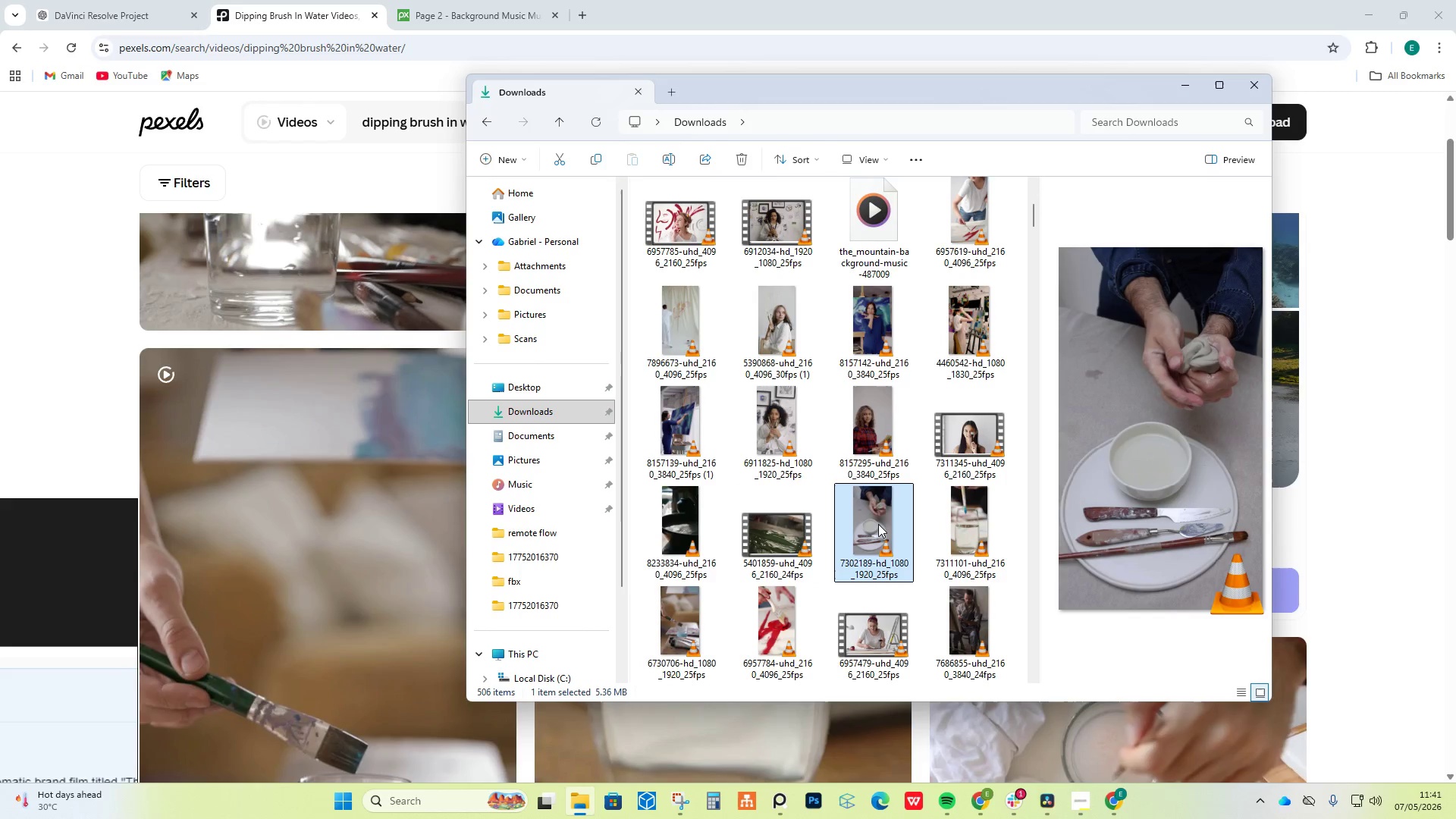 
hold_key(key=ControlLeft, duration=0.73)
left_click([965, 528])
 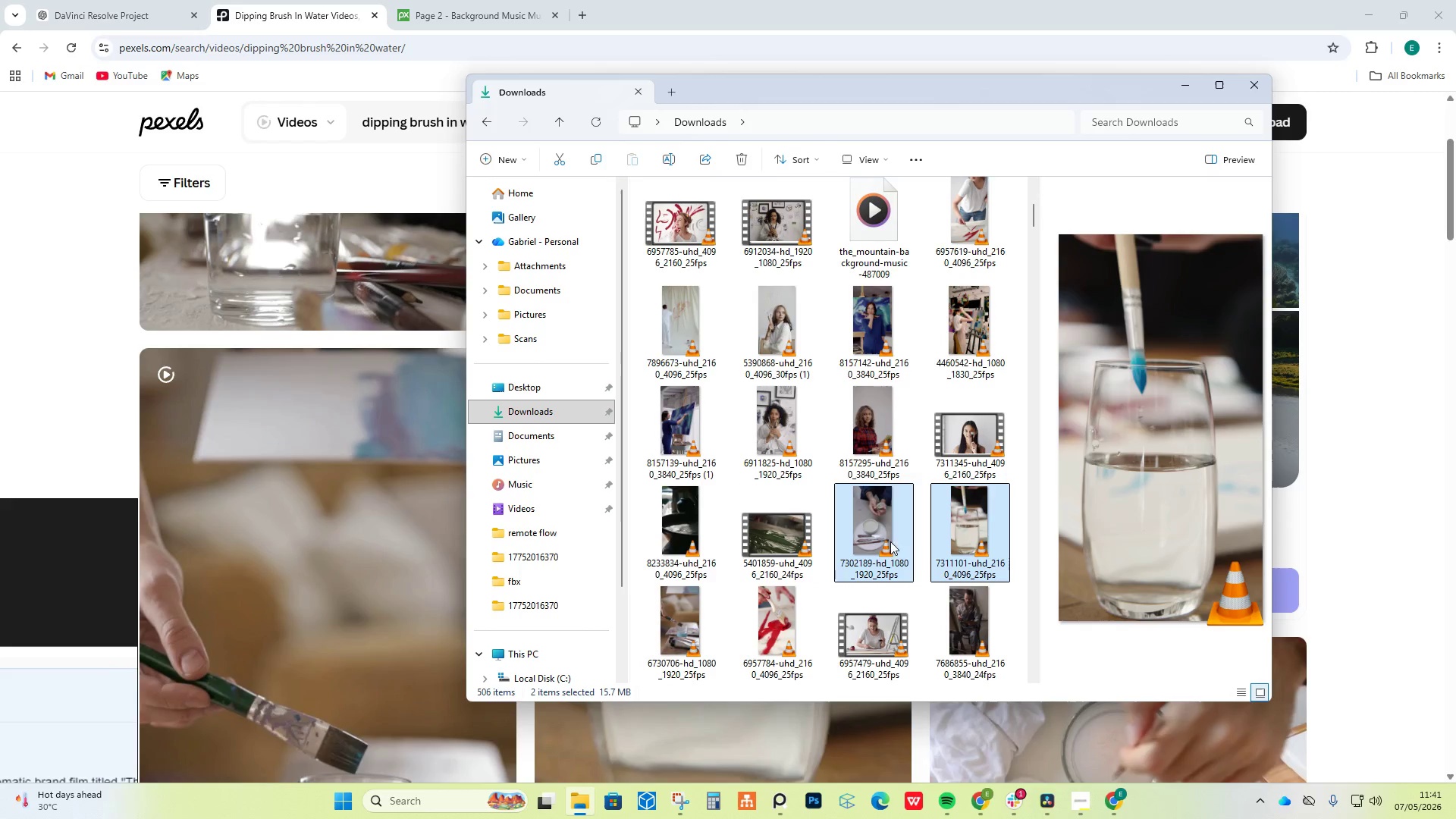 
hold_key(key=ControlLeft, duration=0.72)
 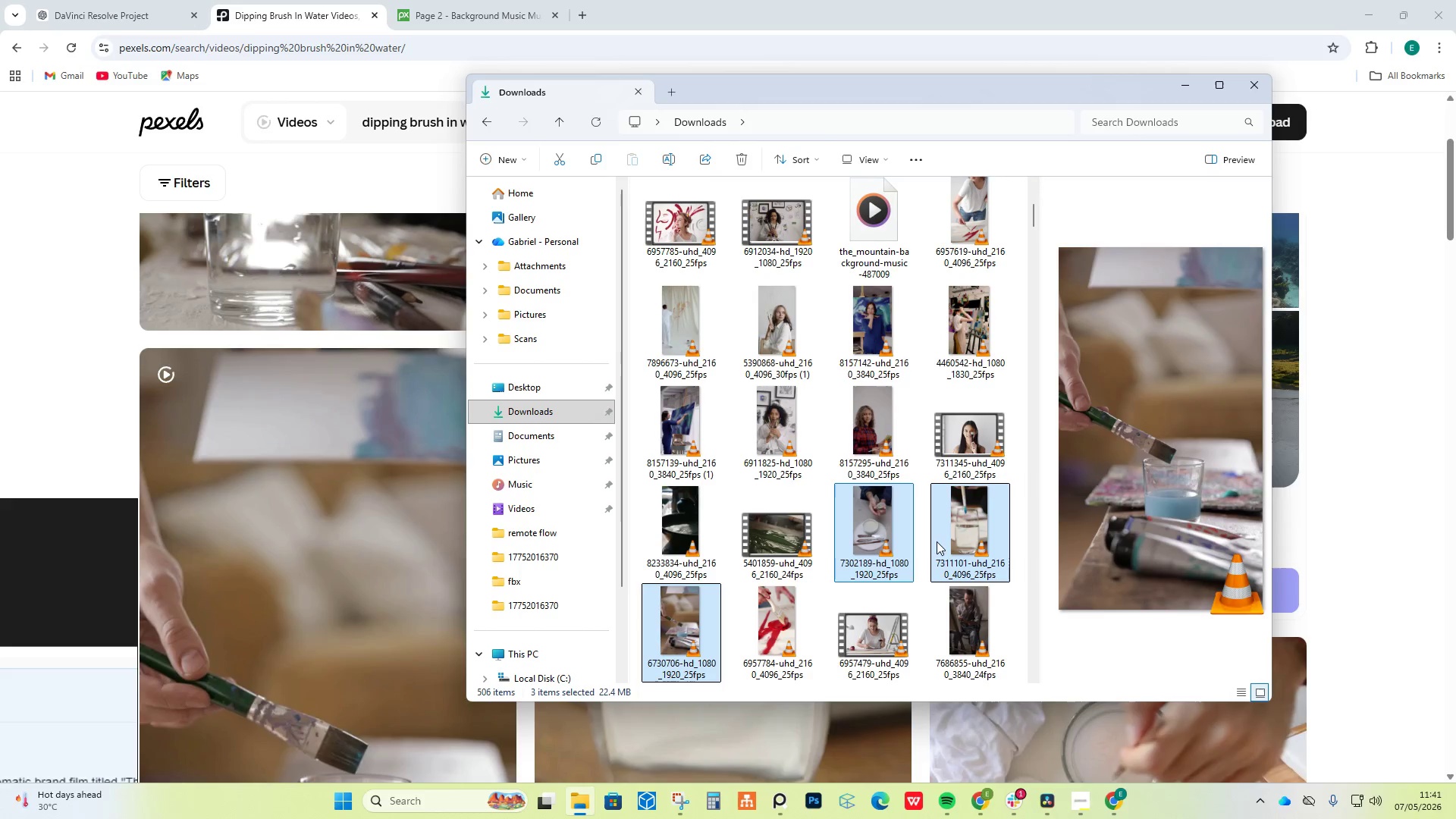 
scroll: coordinate [937, 538], scroll_direction: down, amount: 1.0
 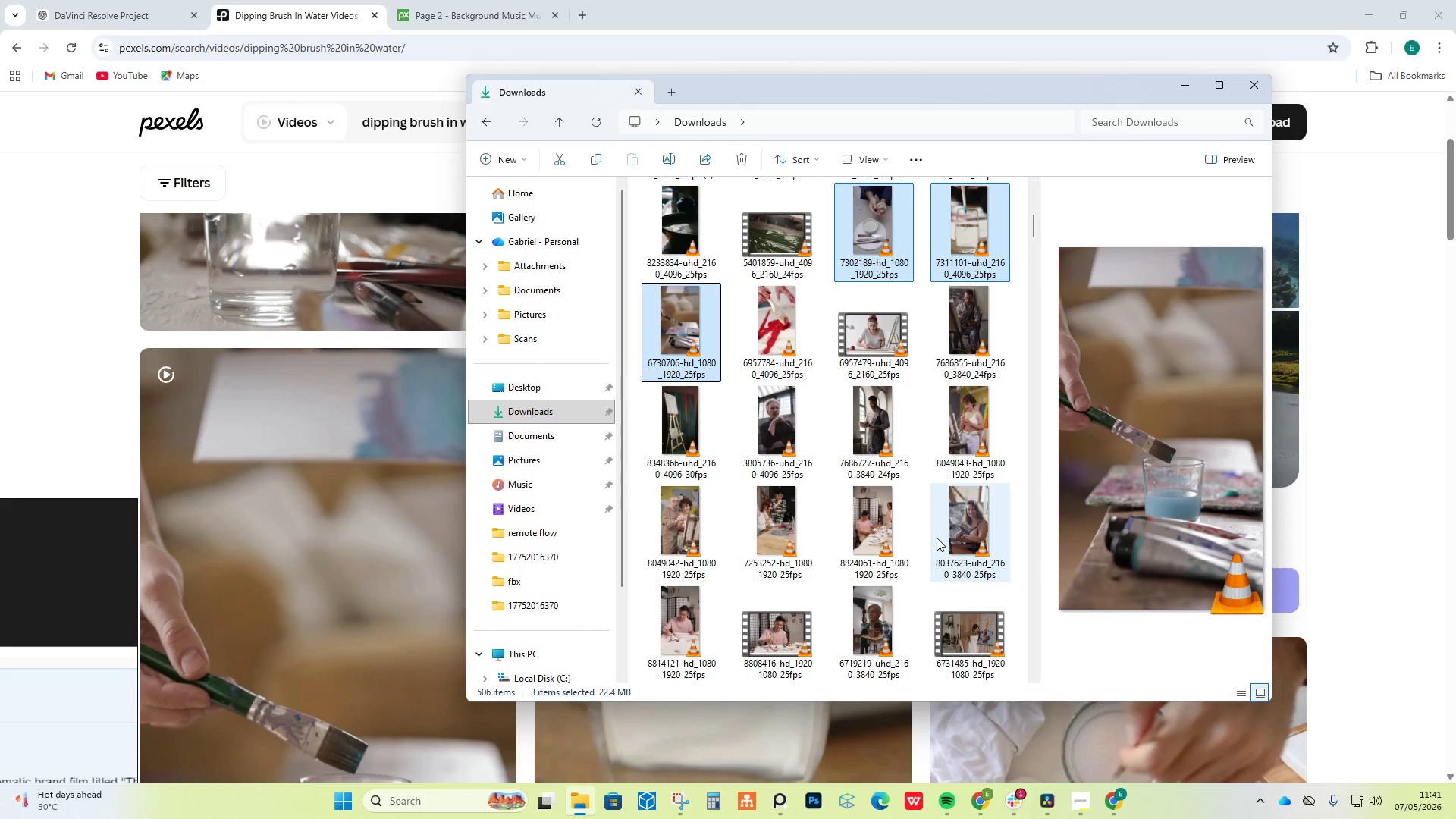 
scroll: coordinate [937, 538], scroll_direction: up, amount: 1.0
 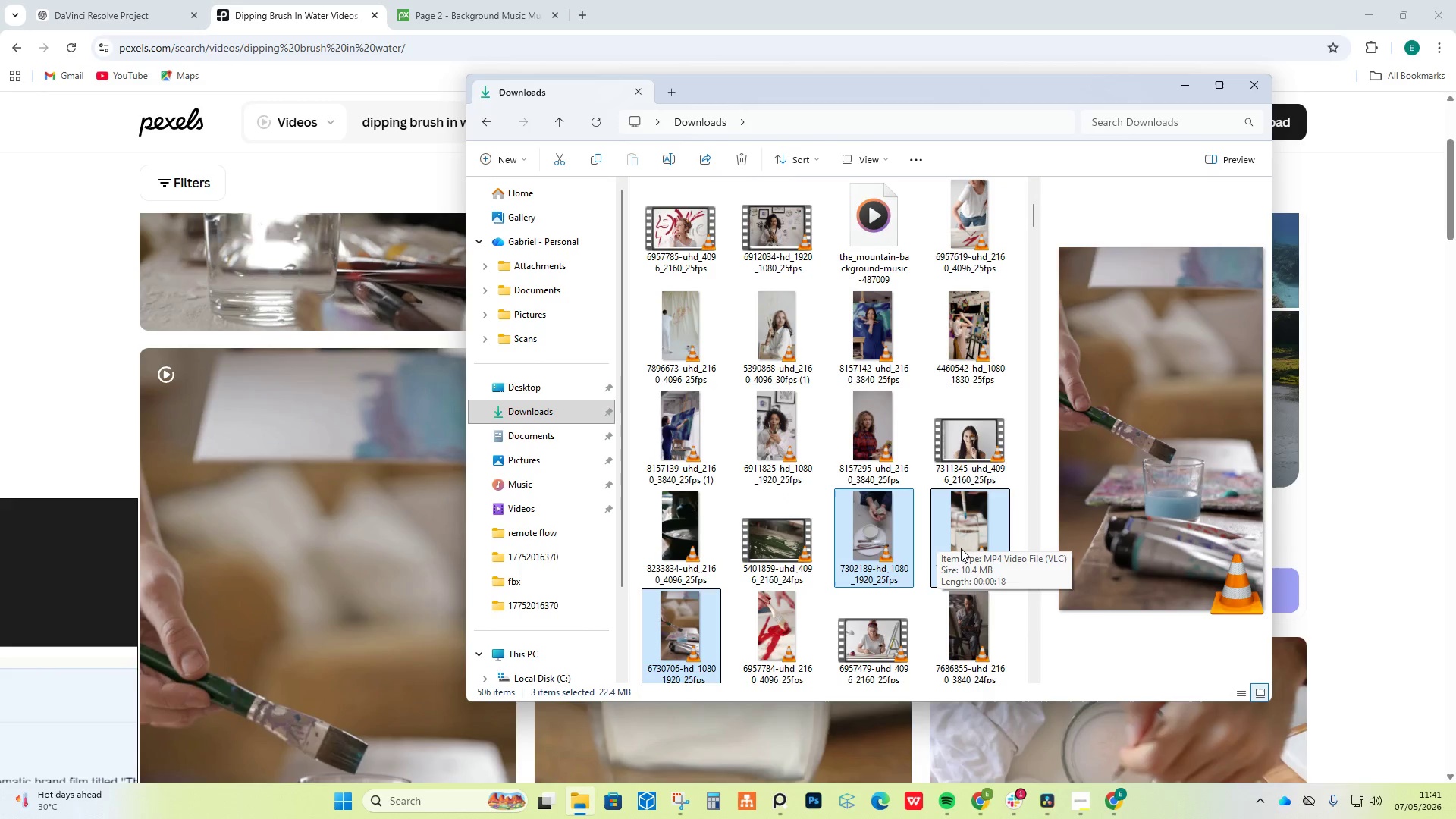 
left_click_drag(start_coordinate=[961, 548], to_coordinate=[282, 391])
 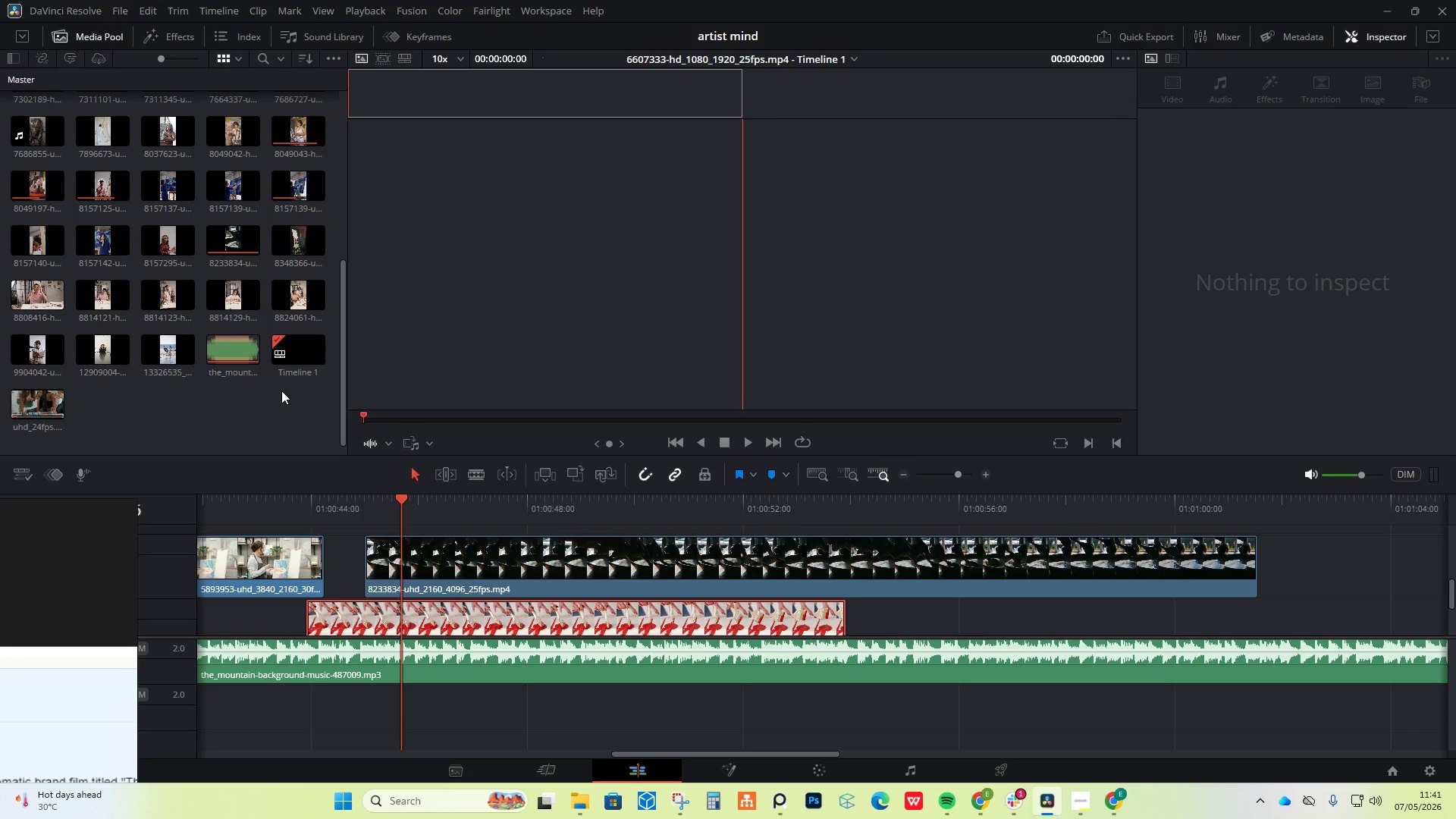 
scroll: coordinate [281, 391], scroll_direction: up, amount: 13.0
 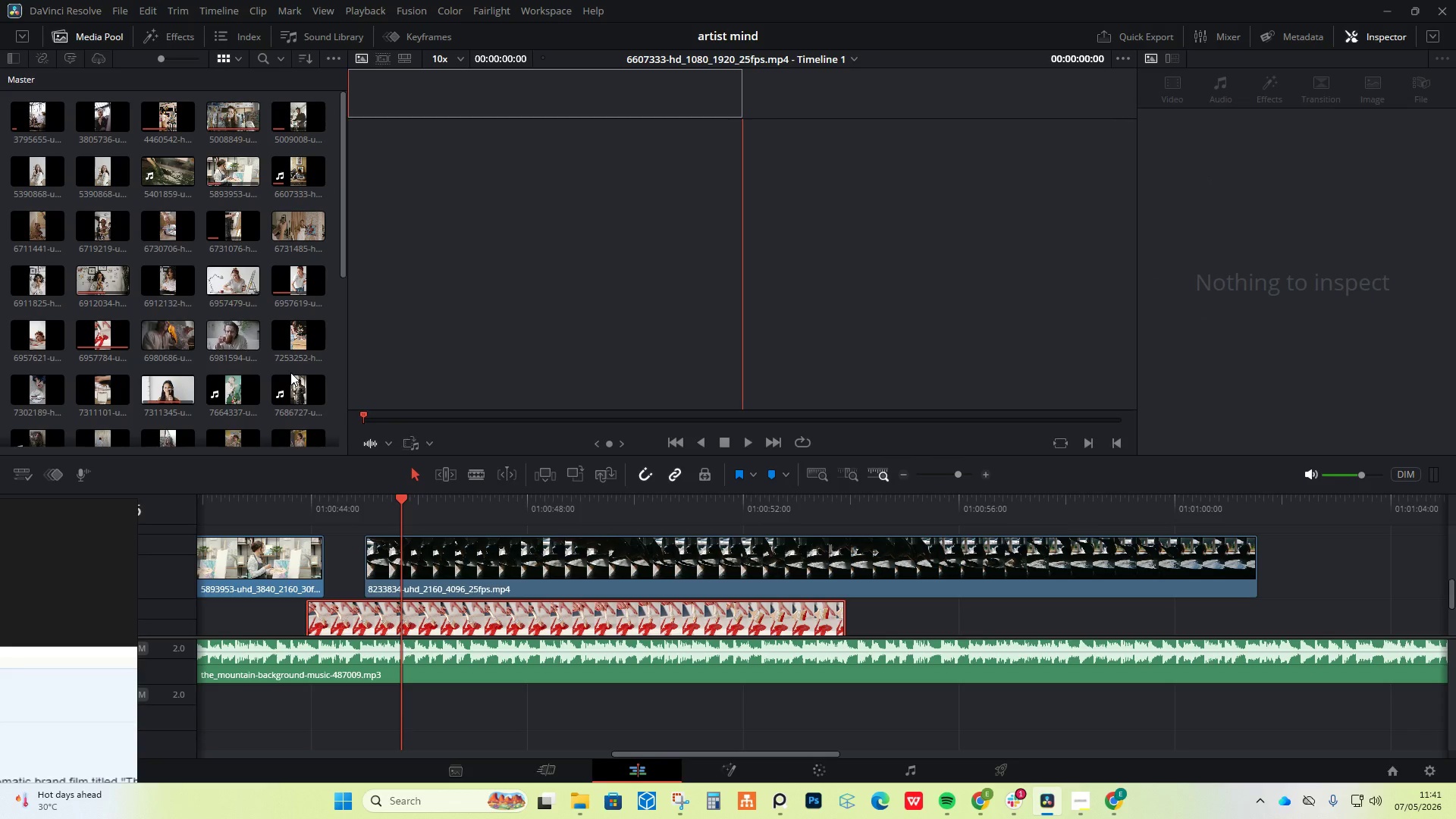 
scroll: coordinate [290, 377], scroll_direction: down, amount: 6.0
 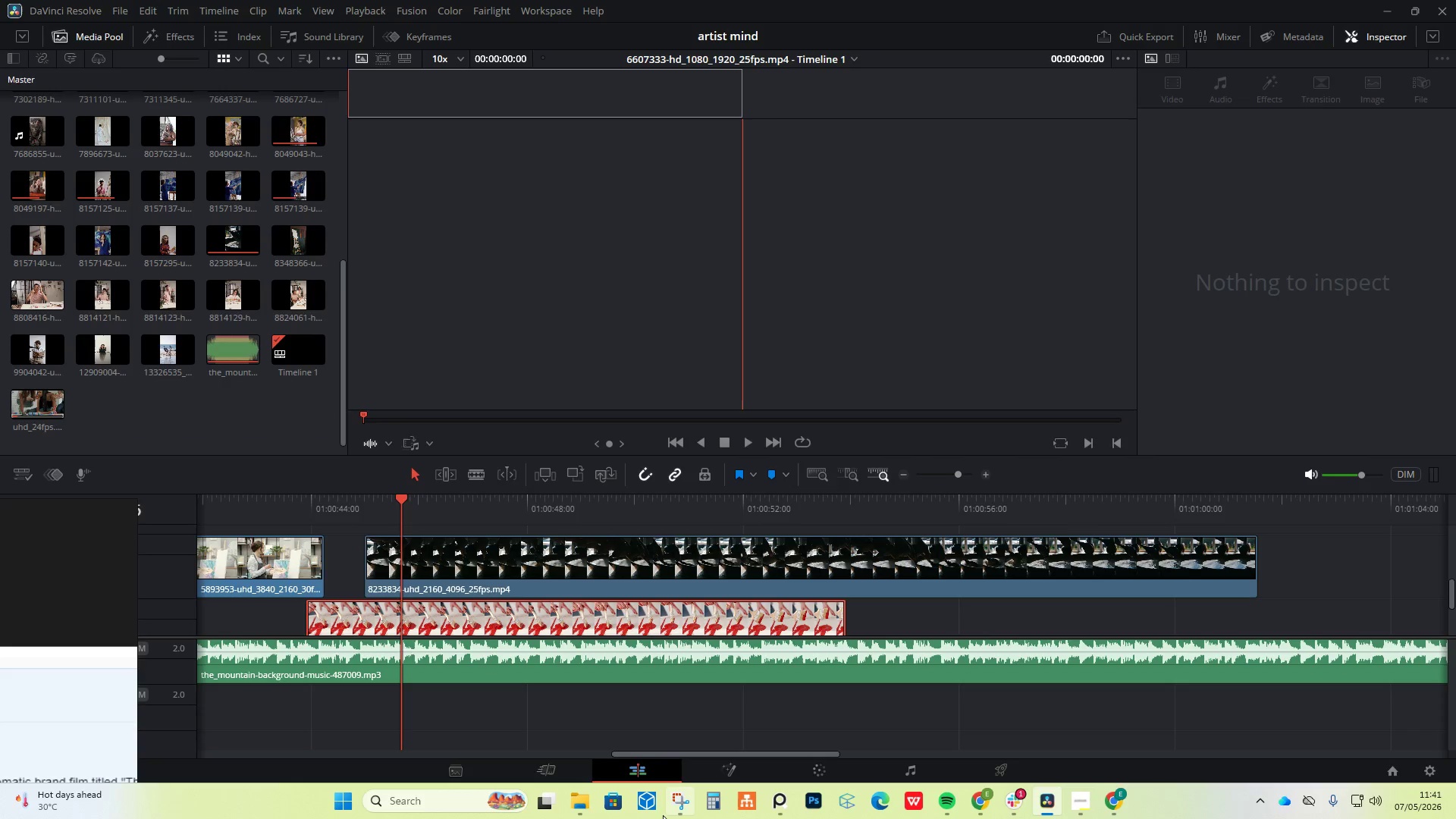 
left_click([585, 814])
 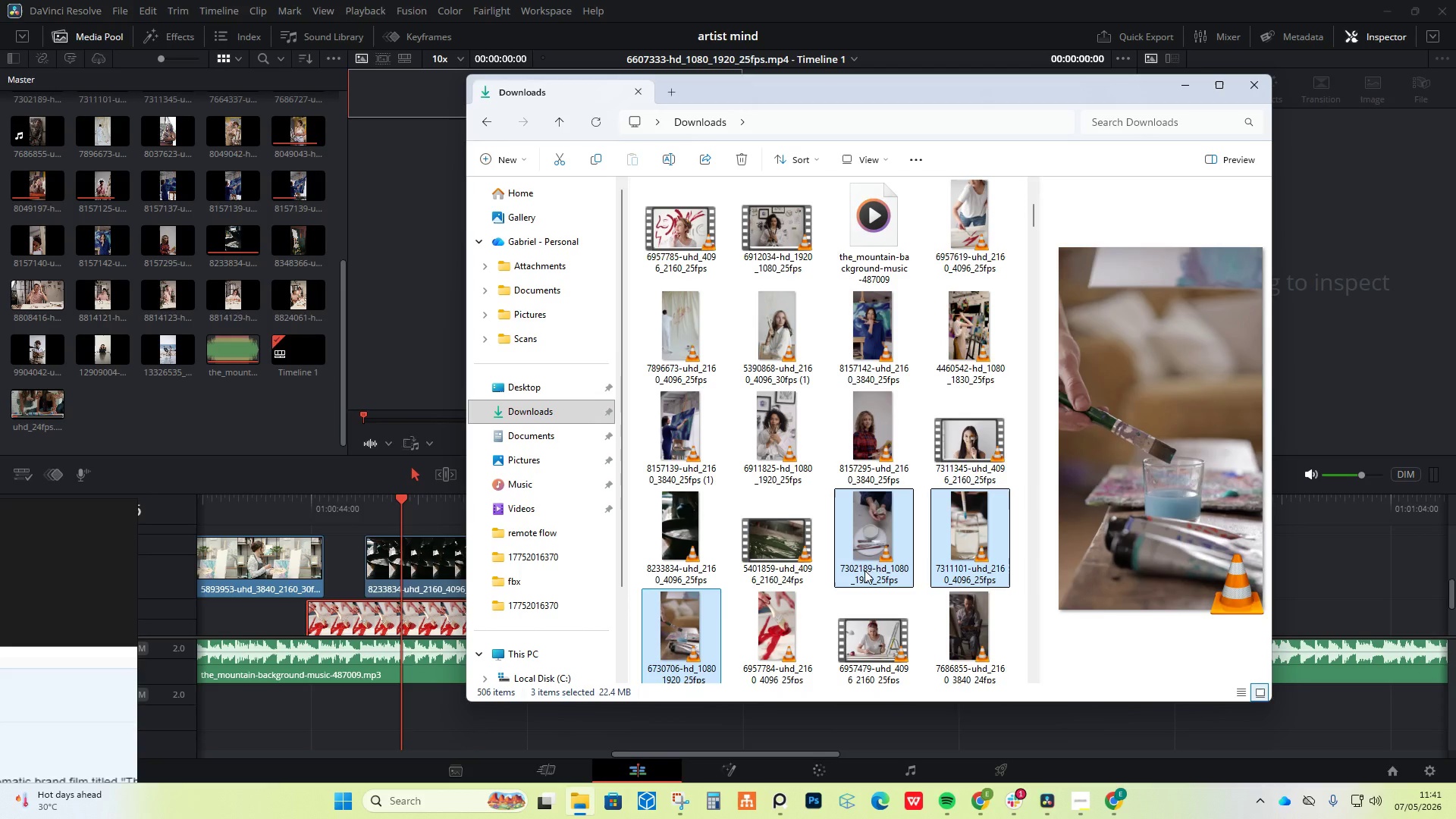 
left_click_drag(start_coordinate=[877, 558], to_coordinate=[213, 347])
 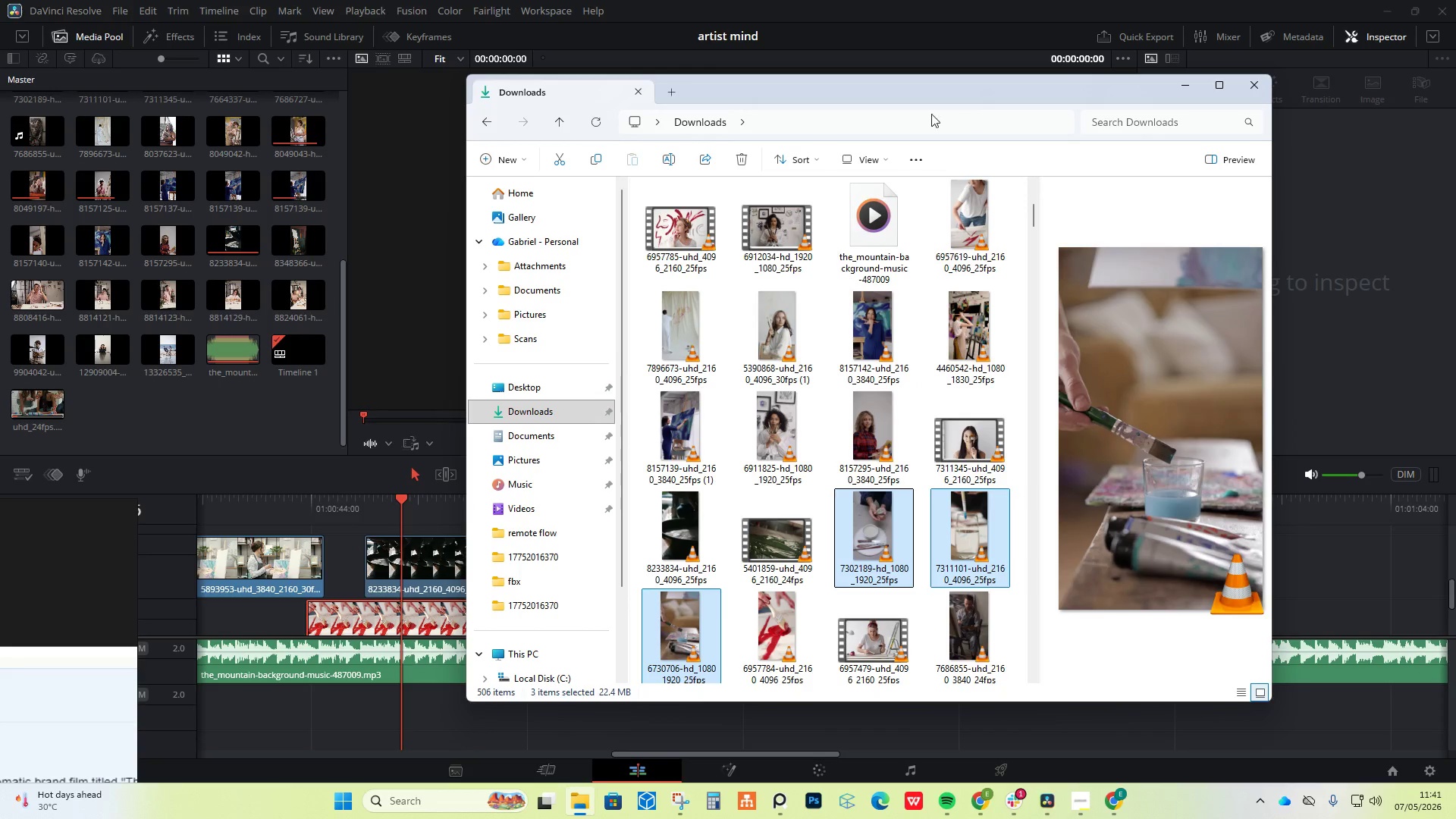 
left_click_drag(start_coordinate=[822, 93], to_coordinate=[1062, 511])
 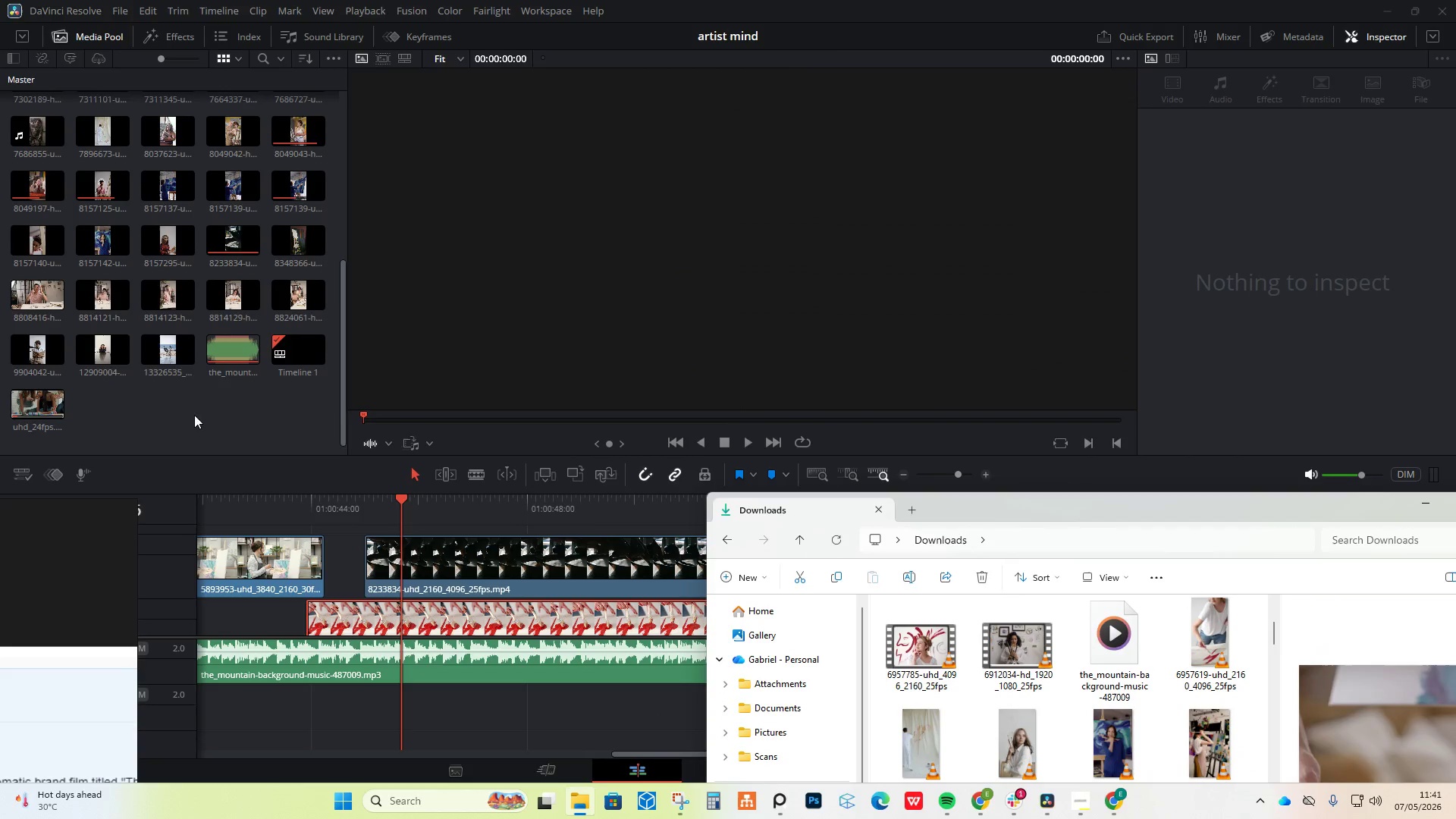 
scroll: coordinate [195, 366], scroll_direction: up, amount: 12.0
 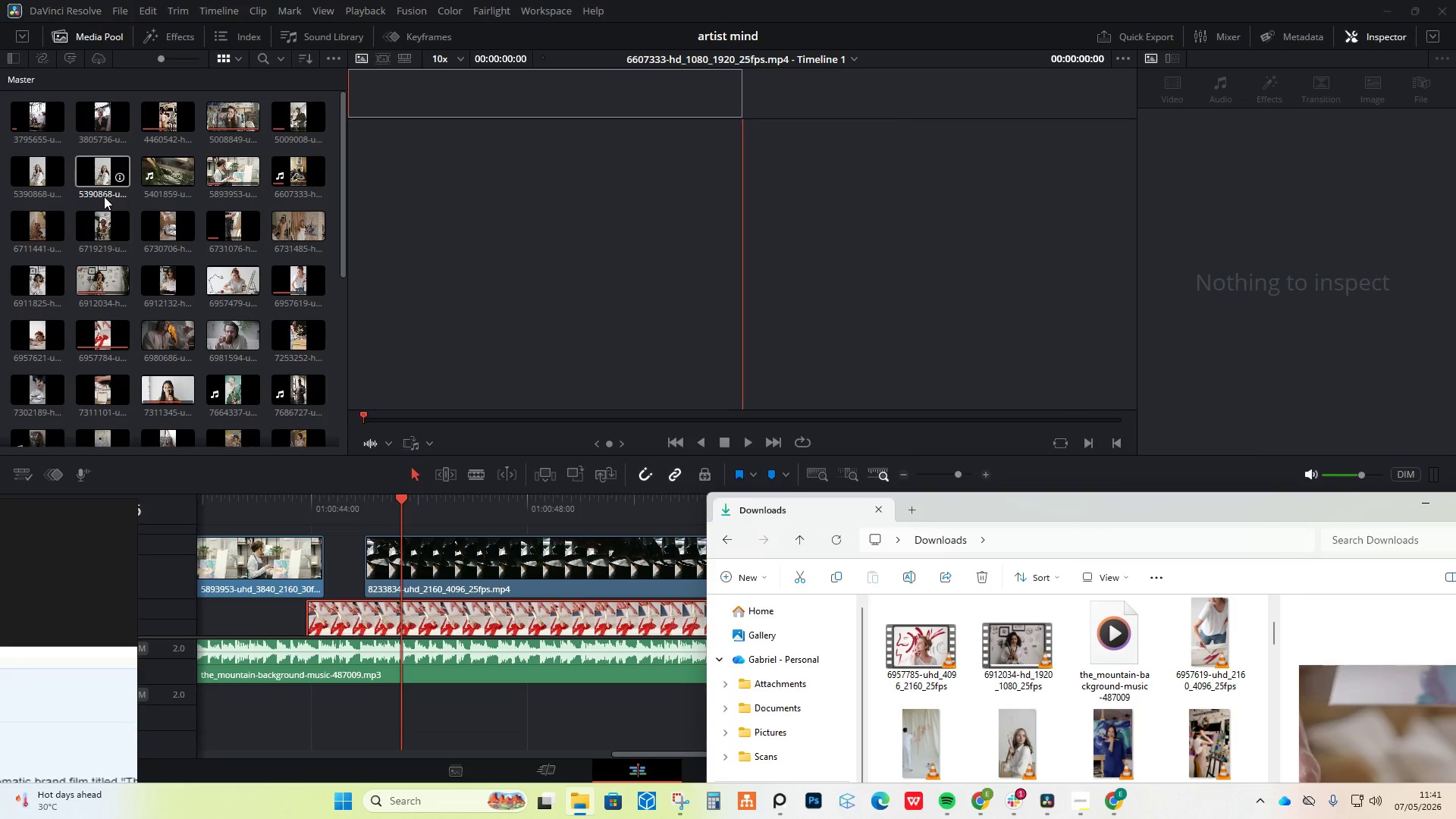 
scroll: coordinate [1158, 676], scroll_direction: down, amount: 9.0
 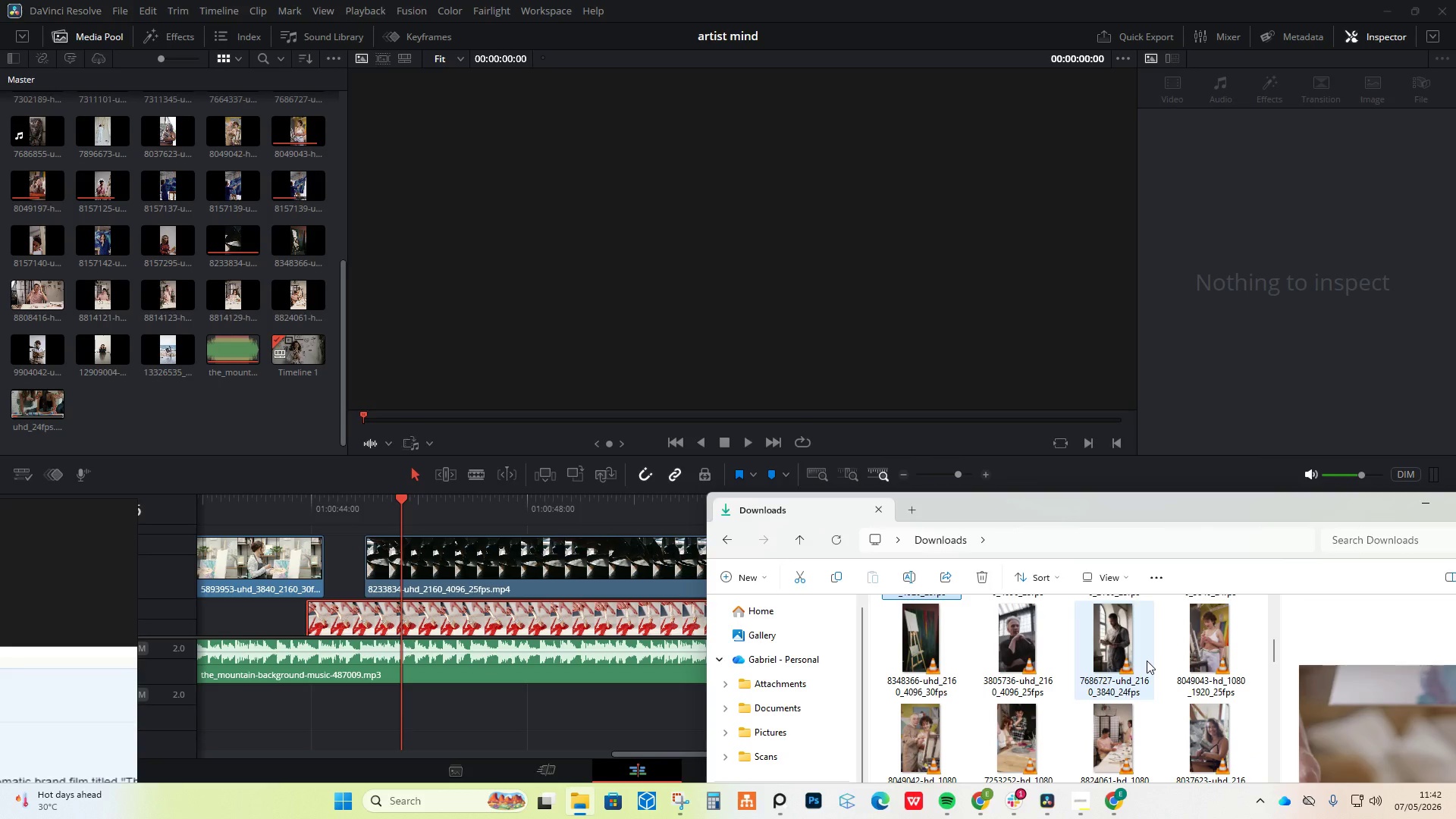 
scroll: coordinate [1147, 661], scroll_direction: up, amount: 1.0
 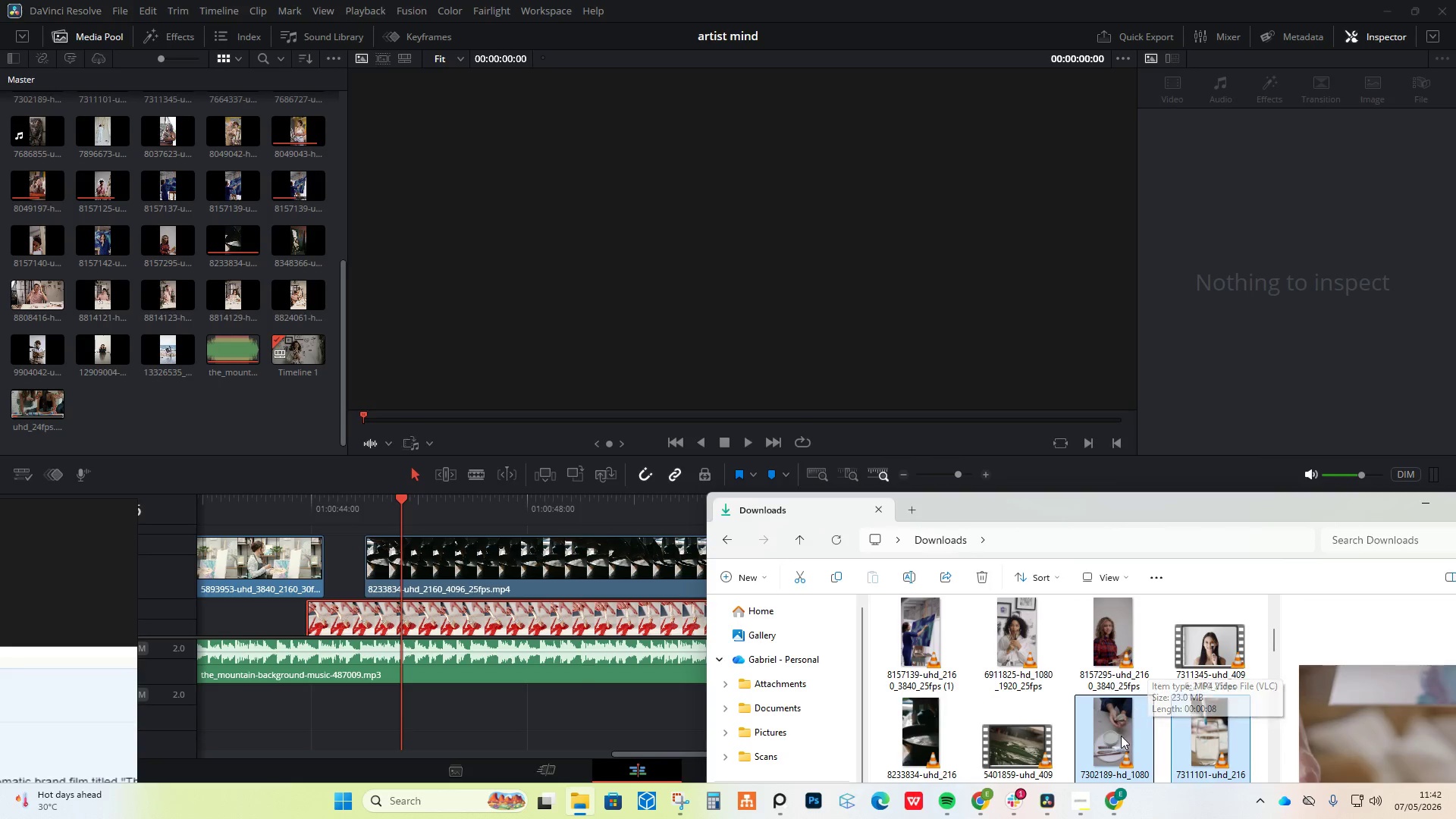 
left_click([1121, 736])
 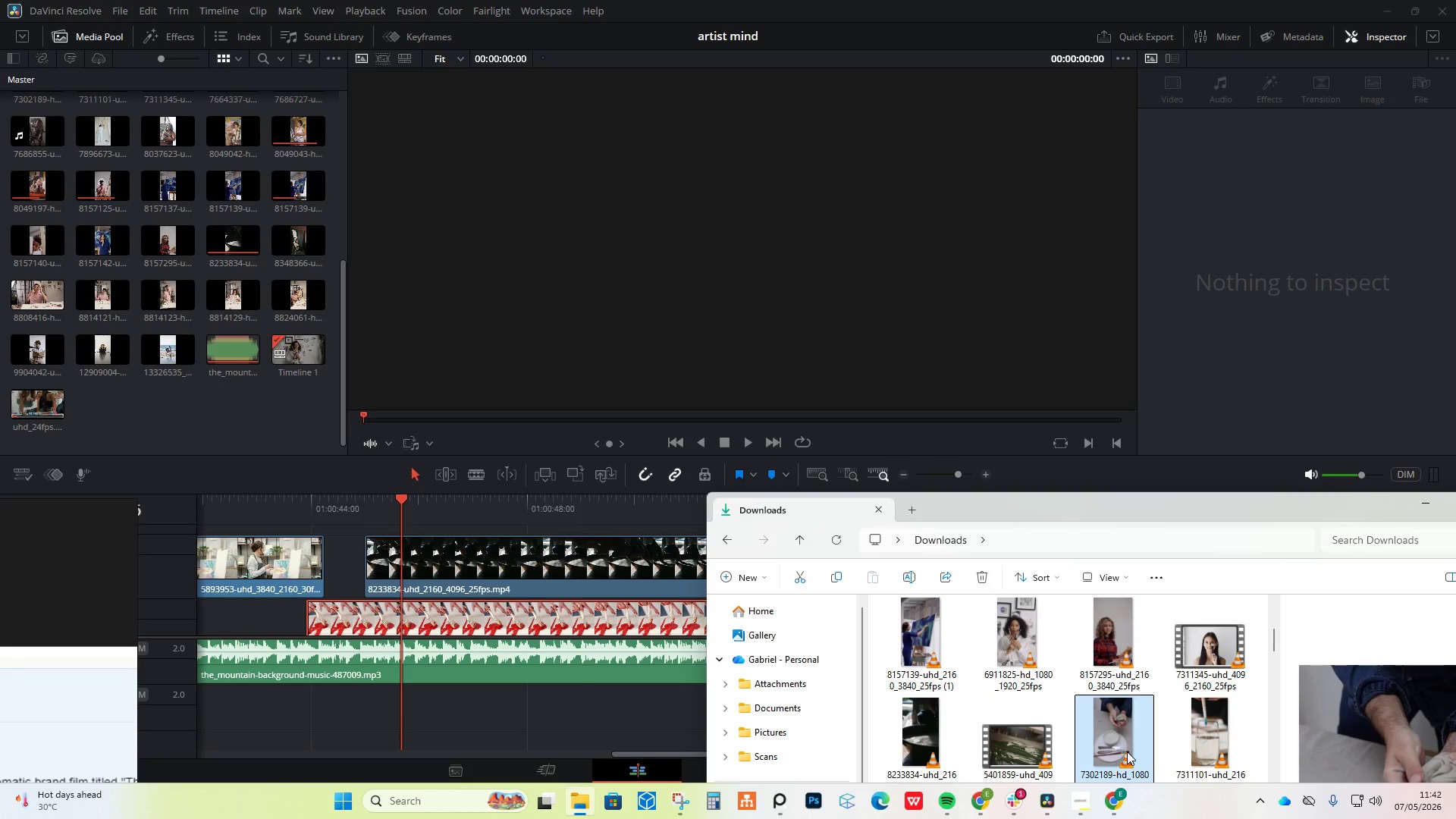 
left_click_drag(start_coordinate=[1127, 752], to_coordinate=[256, 409])
 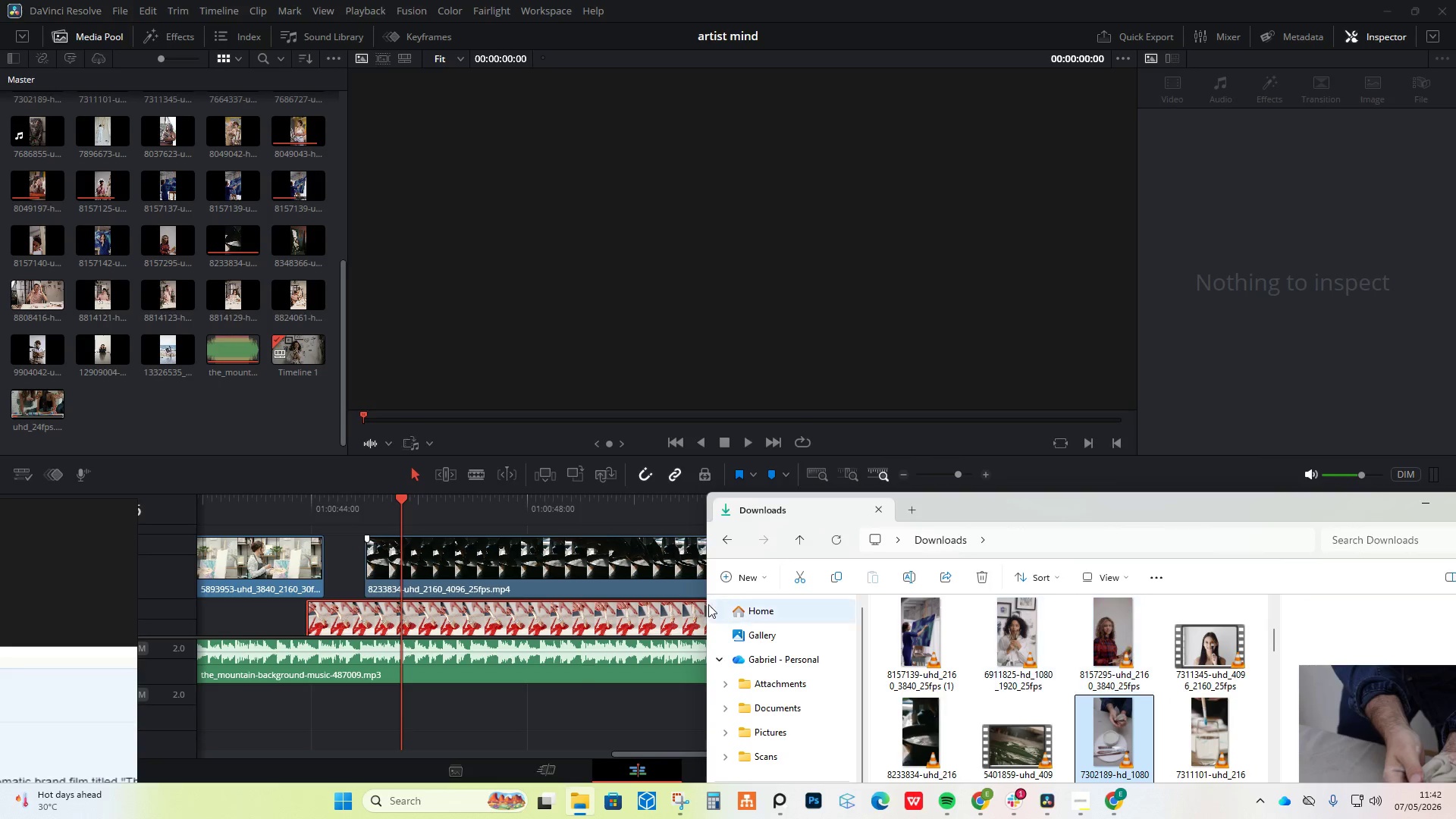 
scroll: coordinate [499, 602], scroll_direction: up, amount: 1.0
 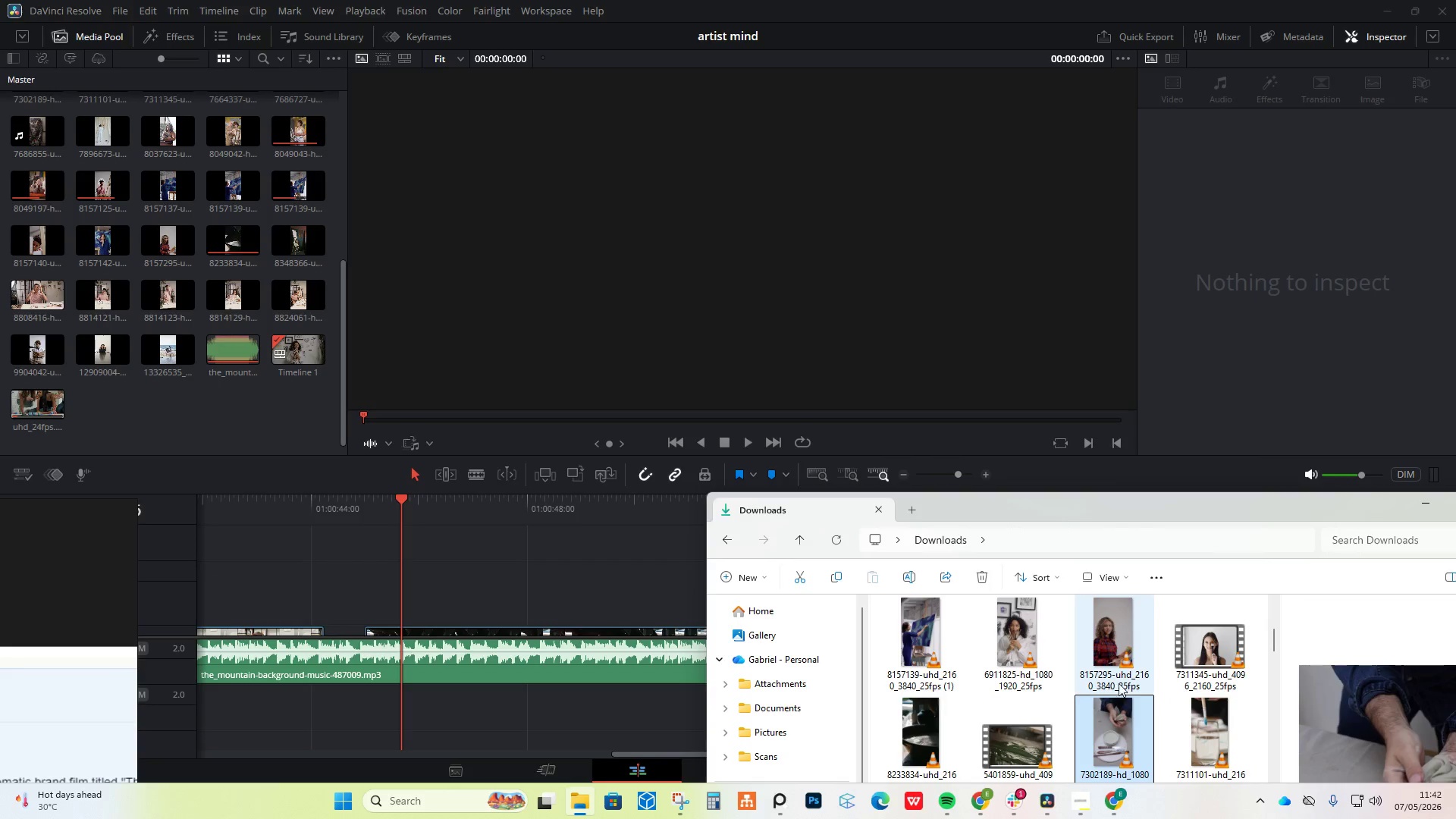 
left_click_drag(start_coordinate=[1126, 727], to_coordinate=[482, 560])
 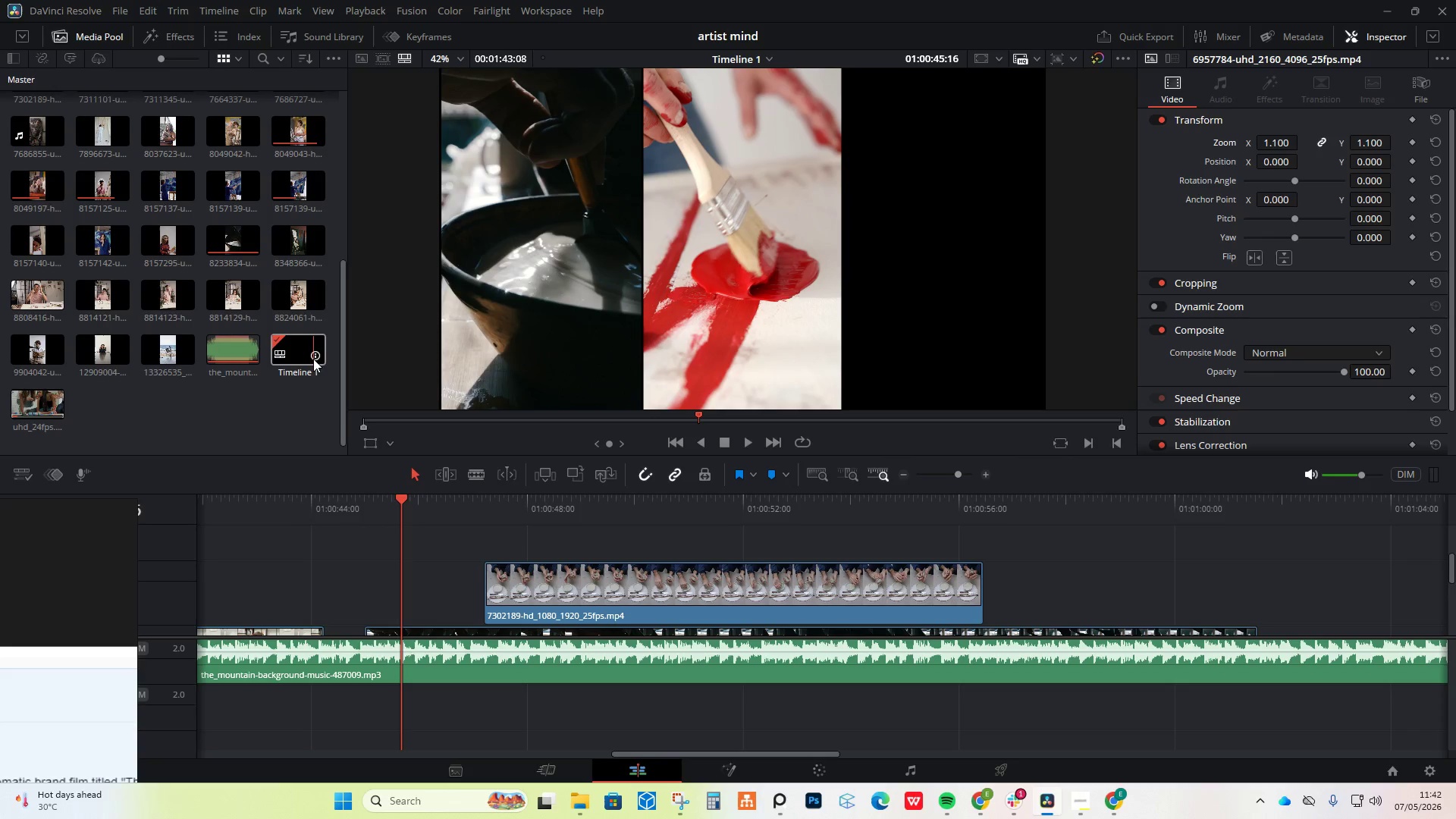 
scroll: coordinate [659, 563], scroll_direction: down, amount: 1.0
 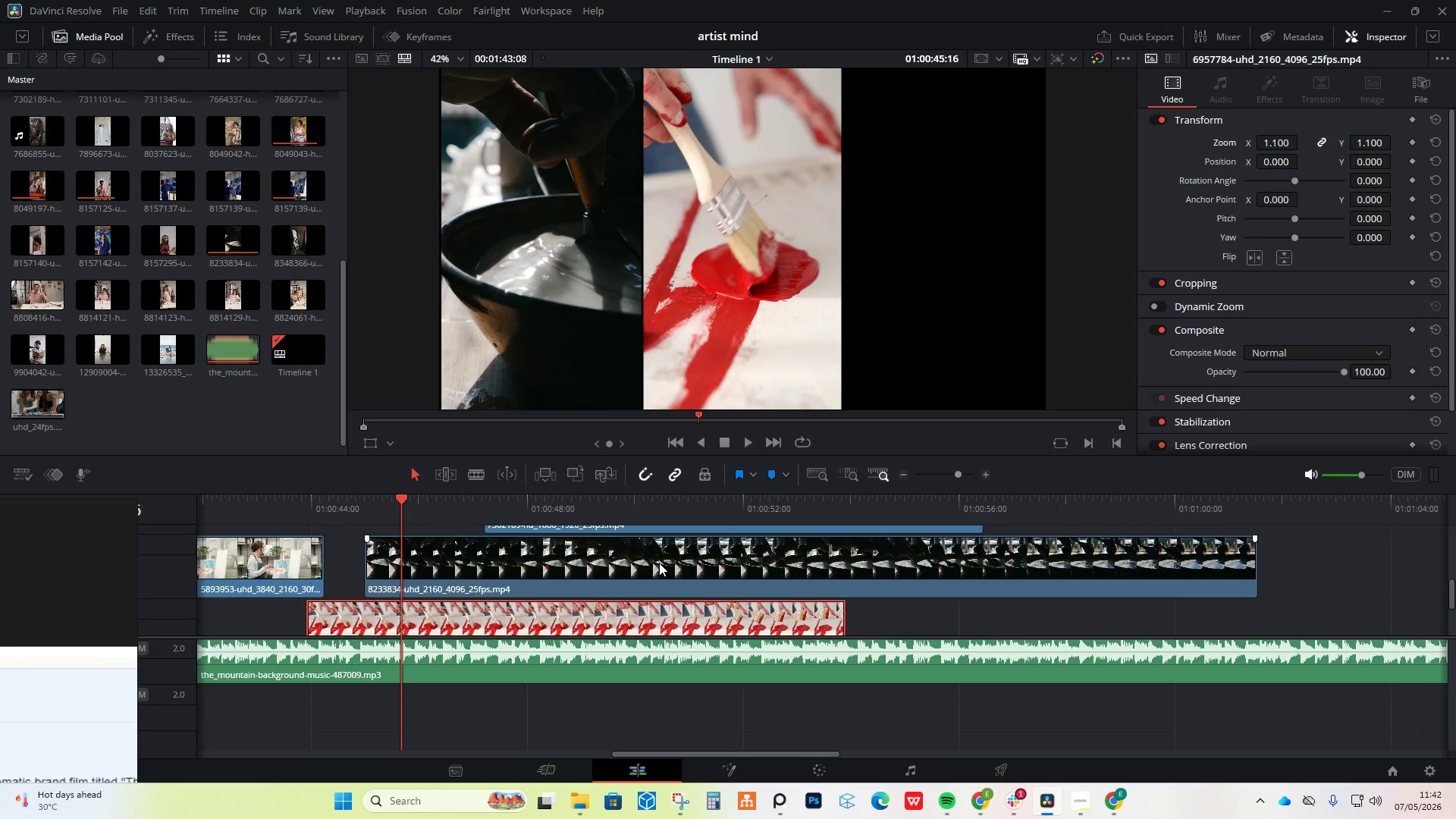 
scroll: coordinate [659, 563], scroll_direction: up, amount: 1.0
 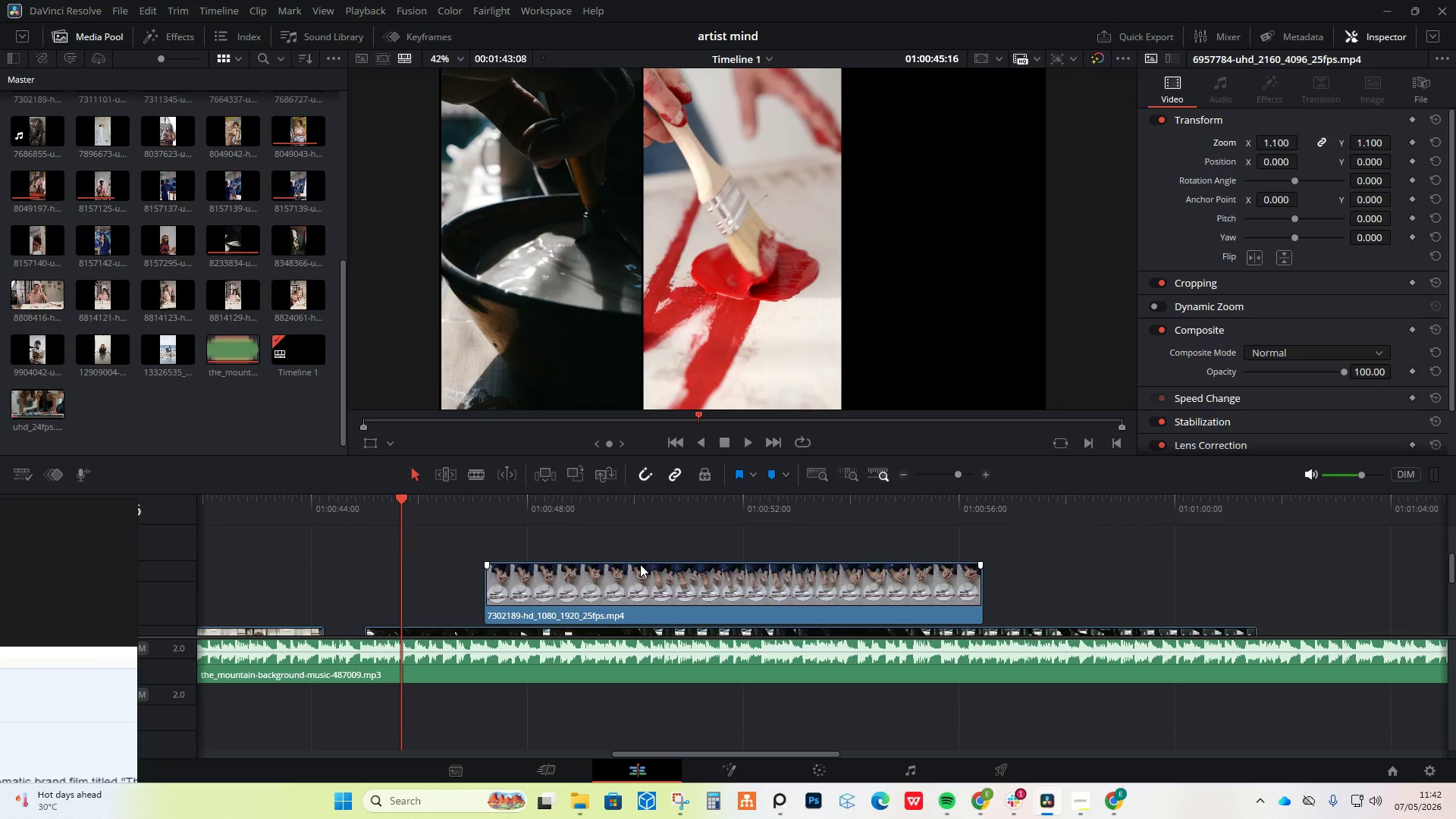 
scroll: coordinate [640, 564], scroll_direction: down, amount: 1.0
 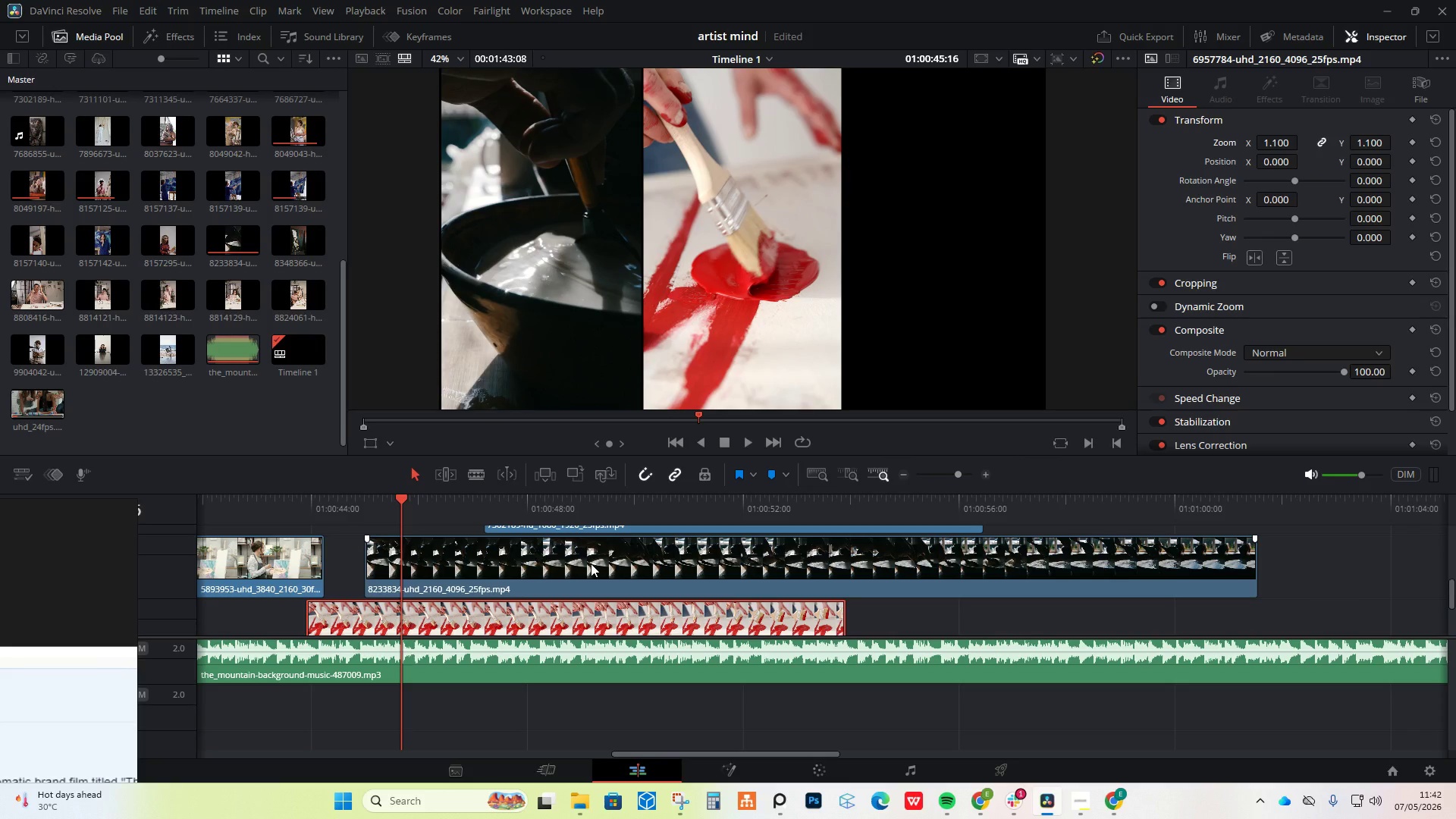 
scroll: coordinate [591, 563], scroll_direction: up, amount: 1.0
 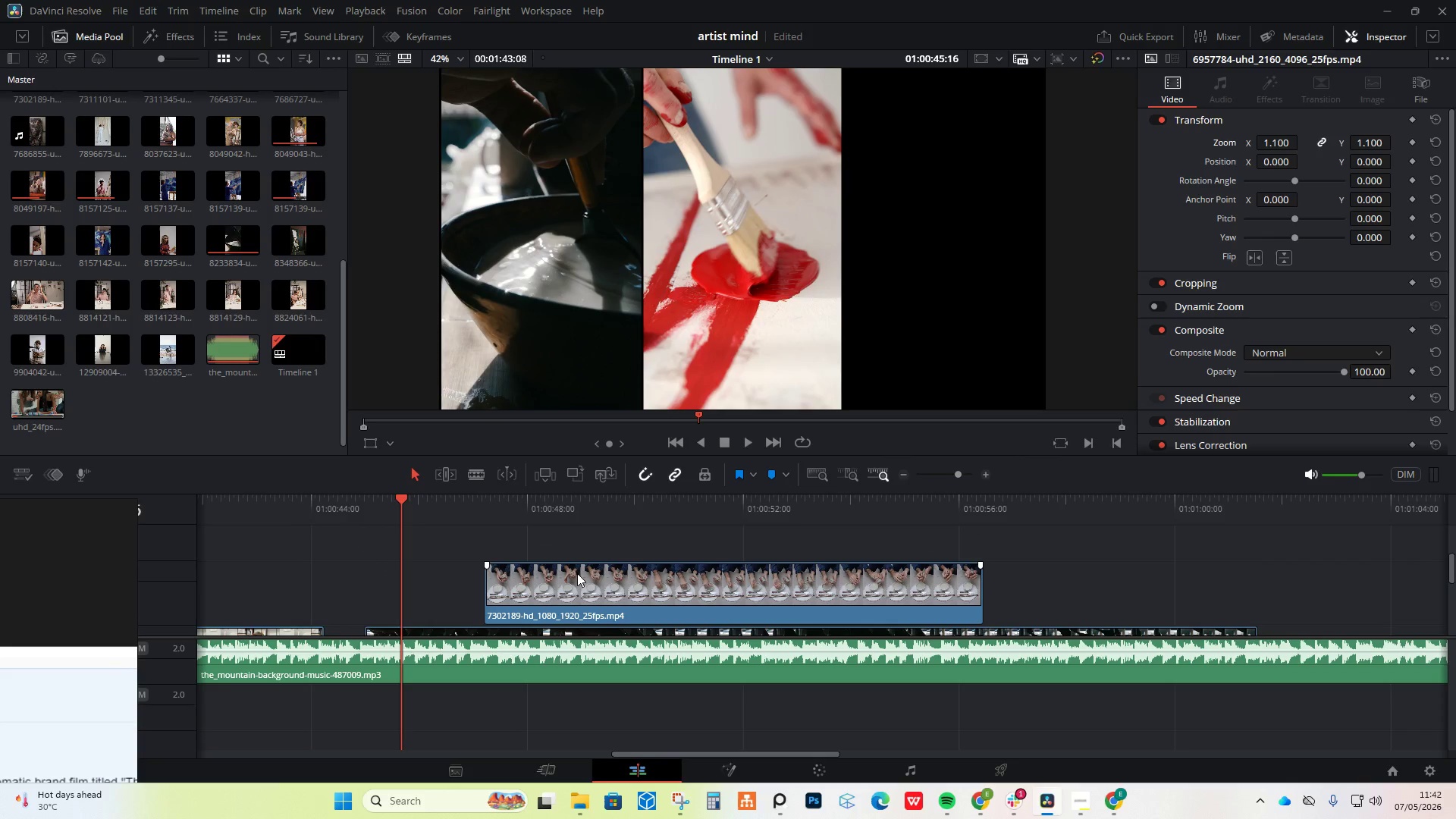 
left_click_drag(start_coordinate=[577, 573], to_coordinate=[462, 579])
 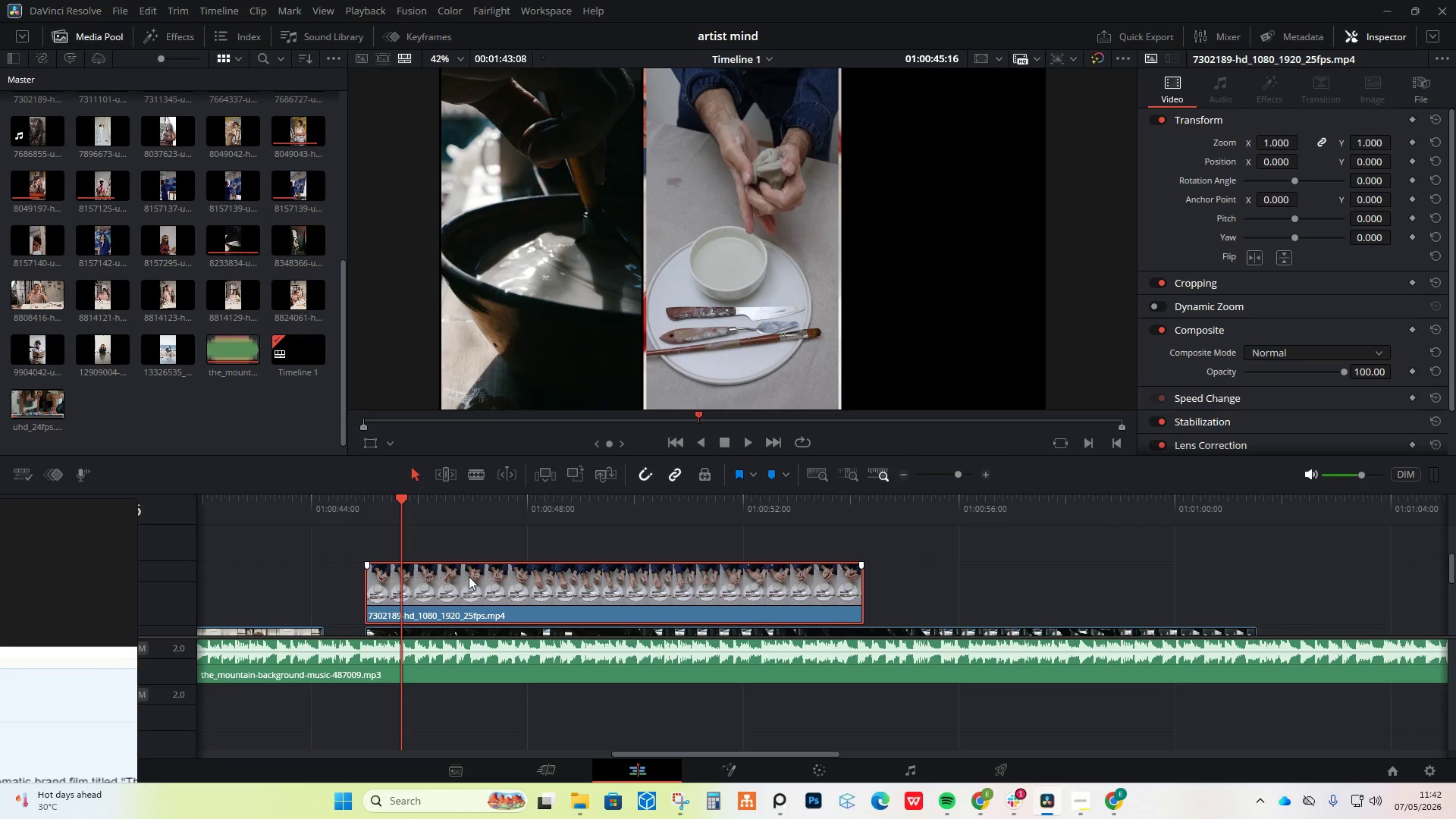 
wait(6.45)
 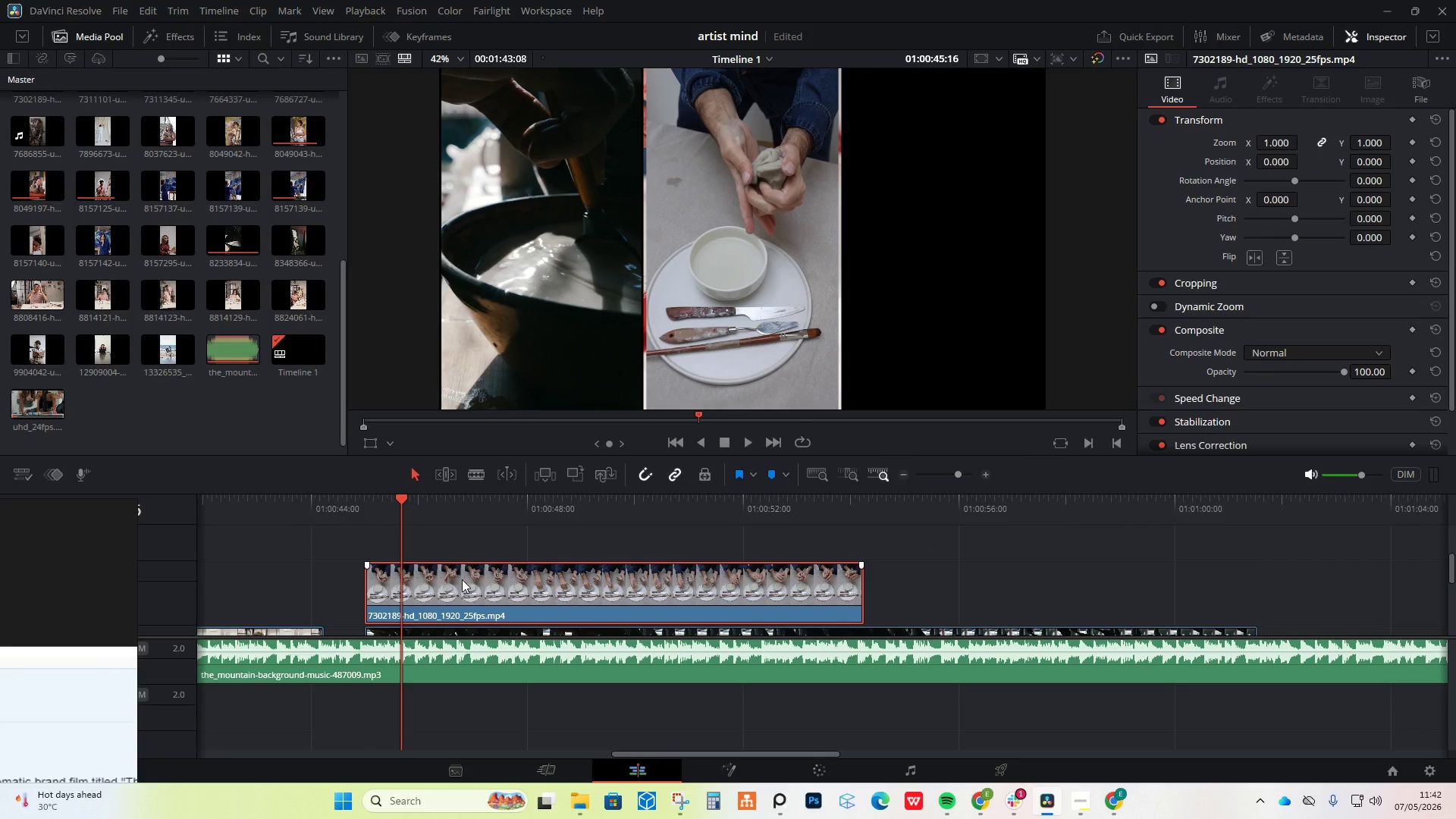 
left_click_drag(start_coordinate=[1270, 166], to_coordinate=[1343, 478])
 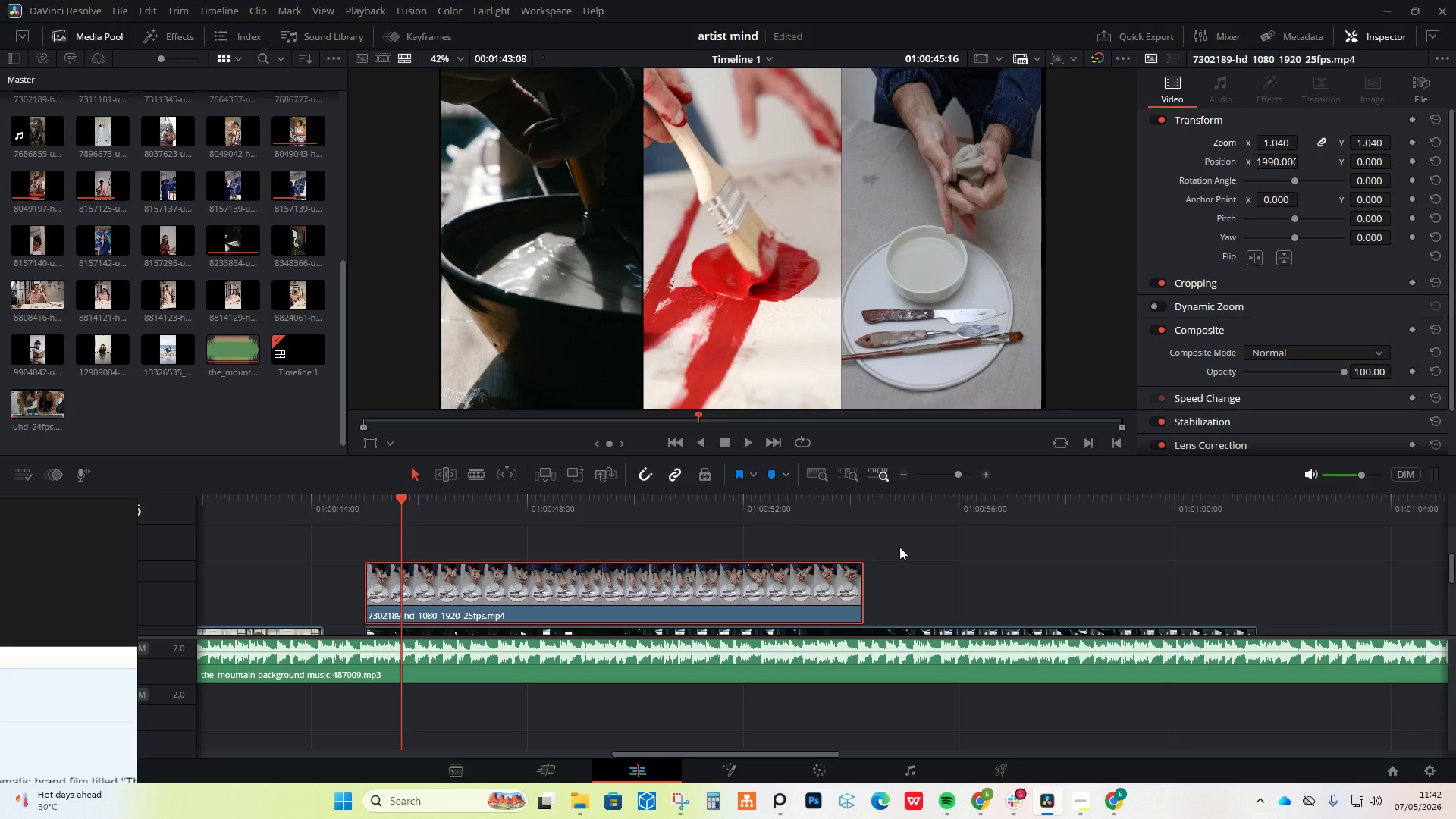 
key(Control+Z)
 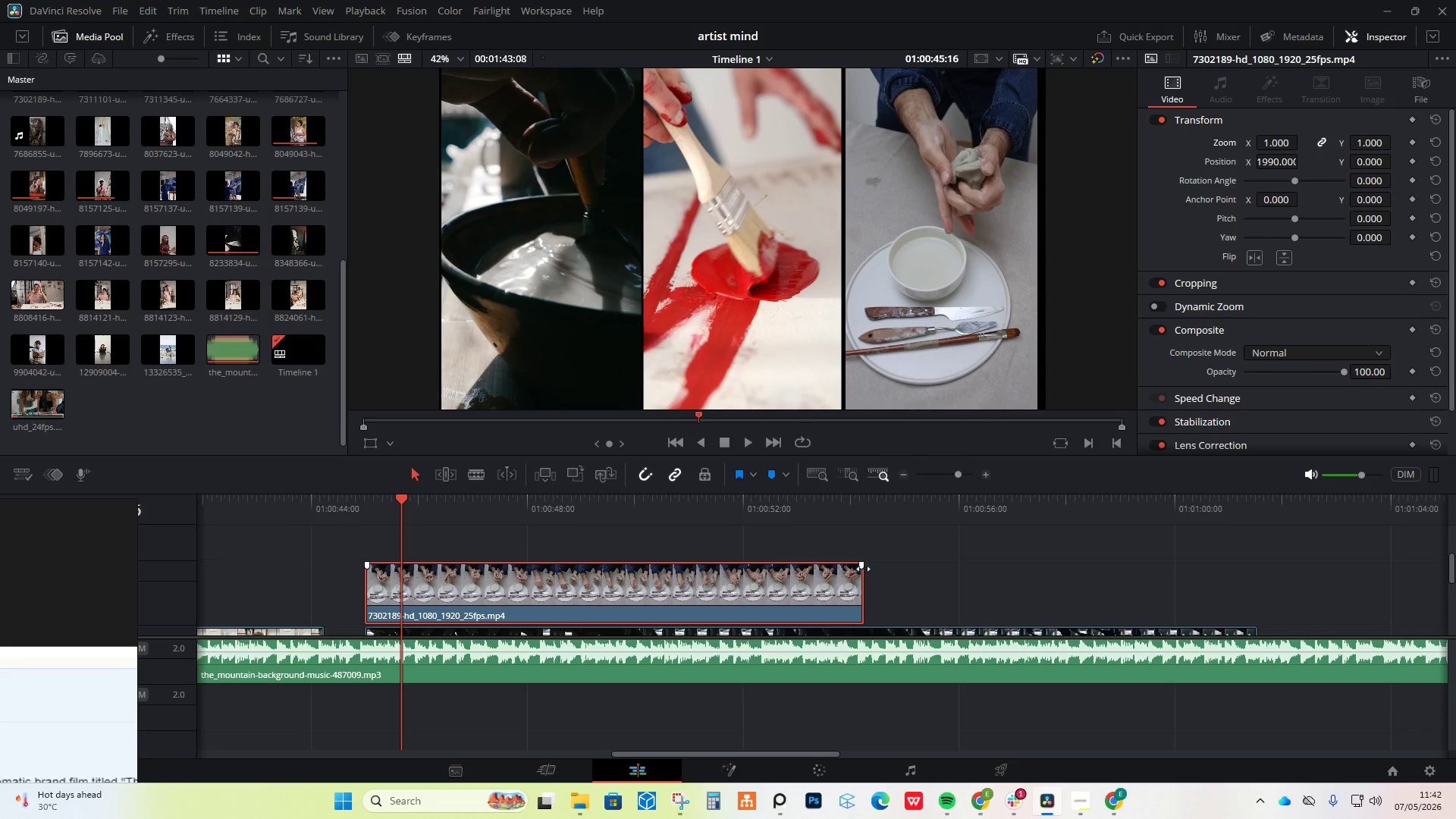 
key(Control+Z)
 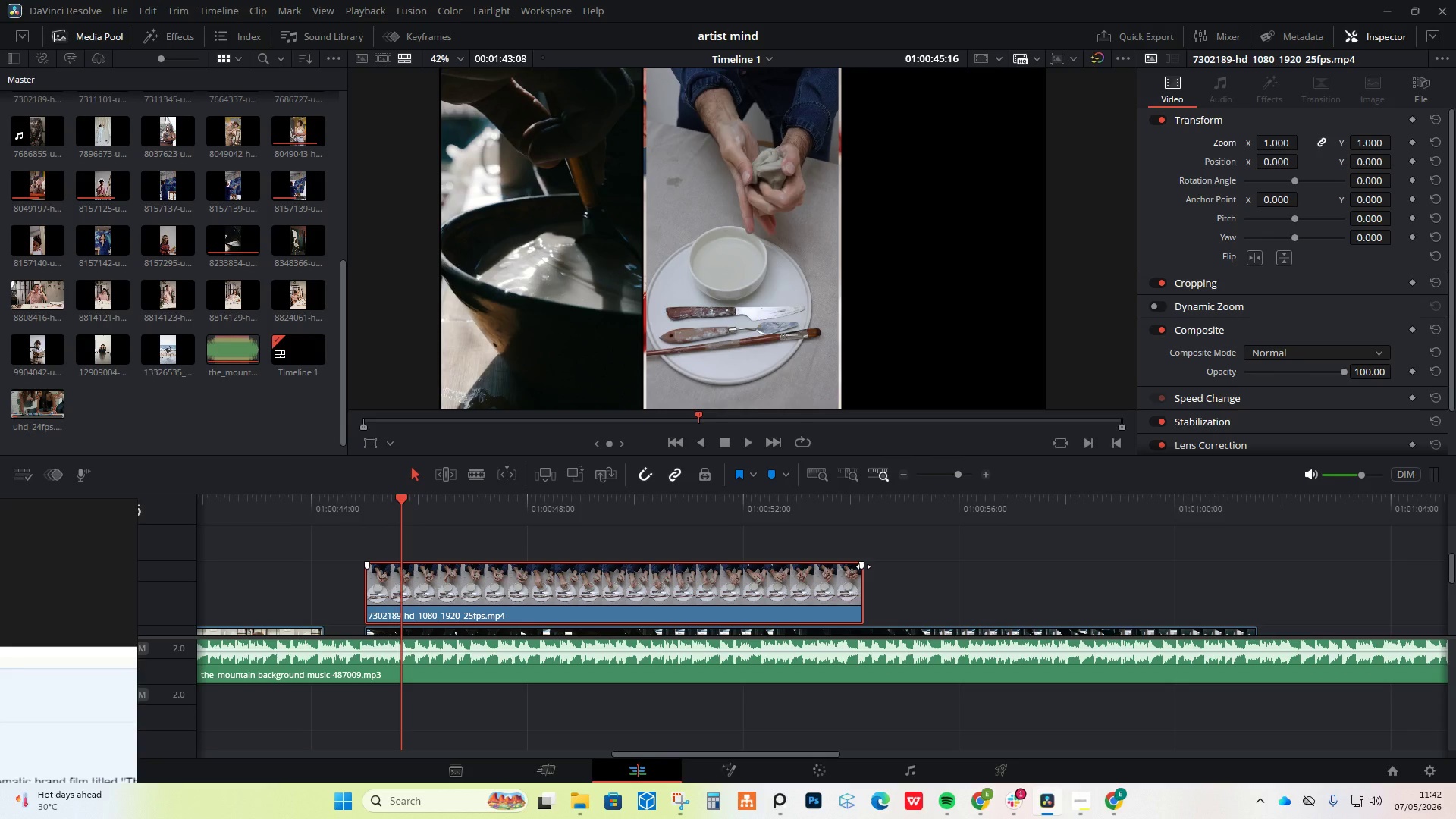 
key(Control+Z)
 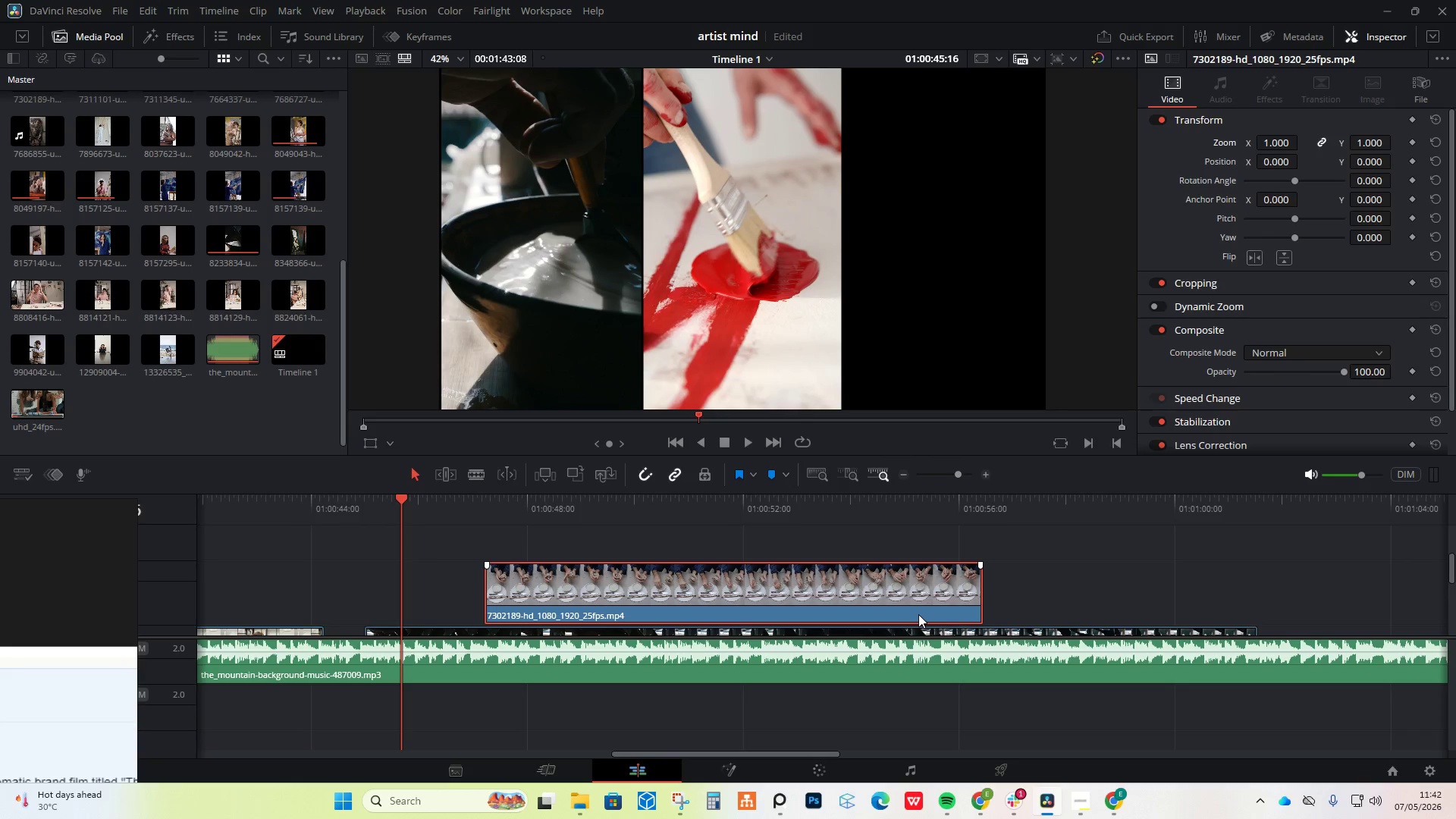 
key(Control+Z)
 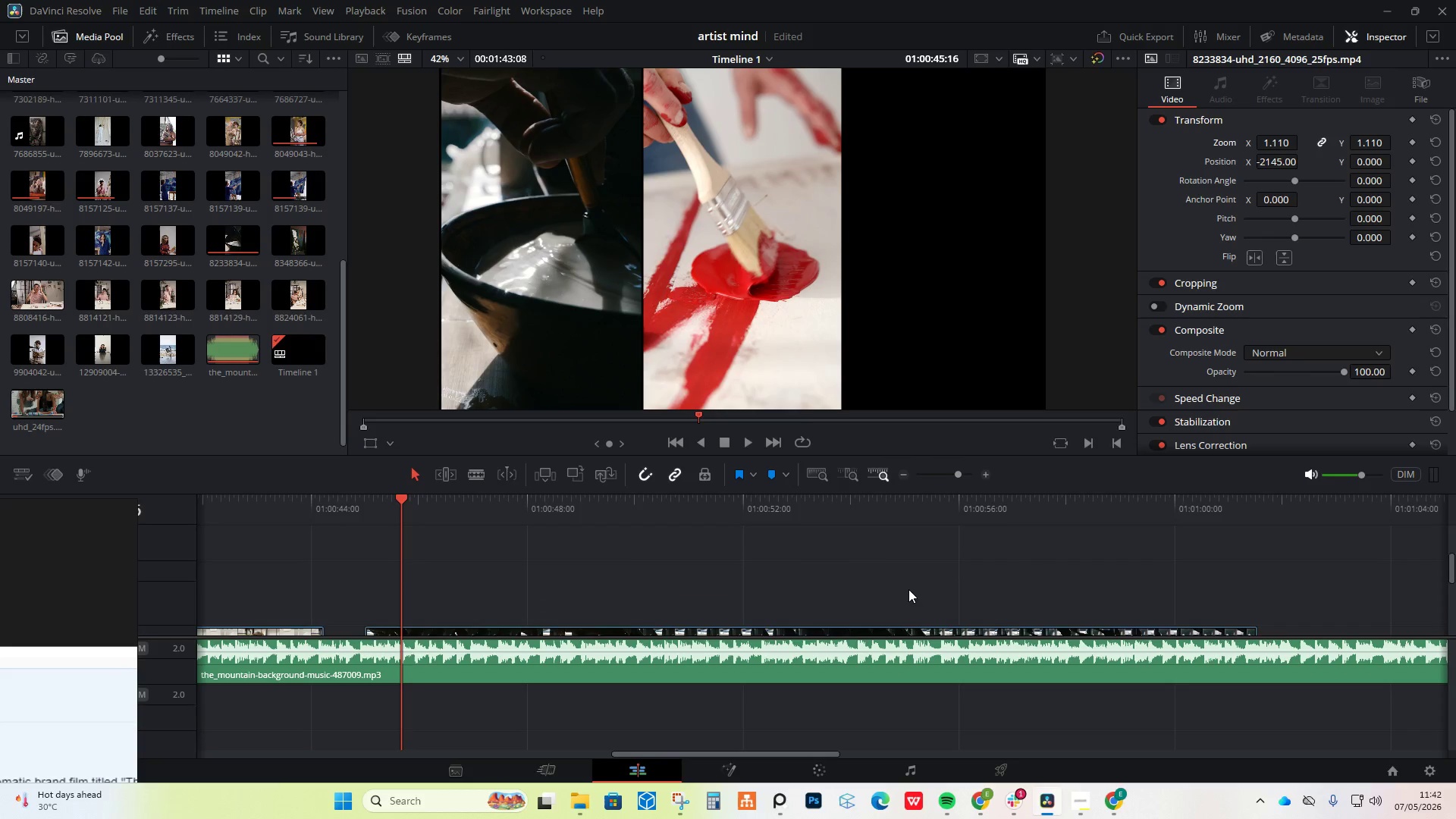 
scroll: coordinate [900, 579], scroll_direction: down, amount: 1.0
 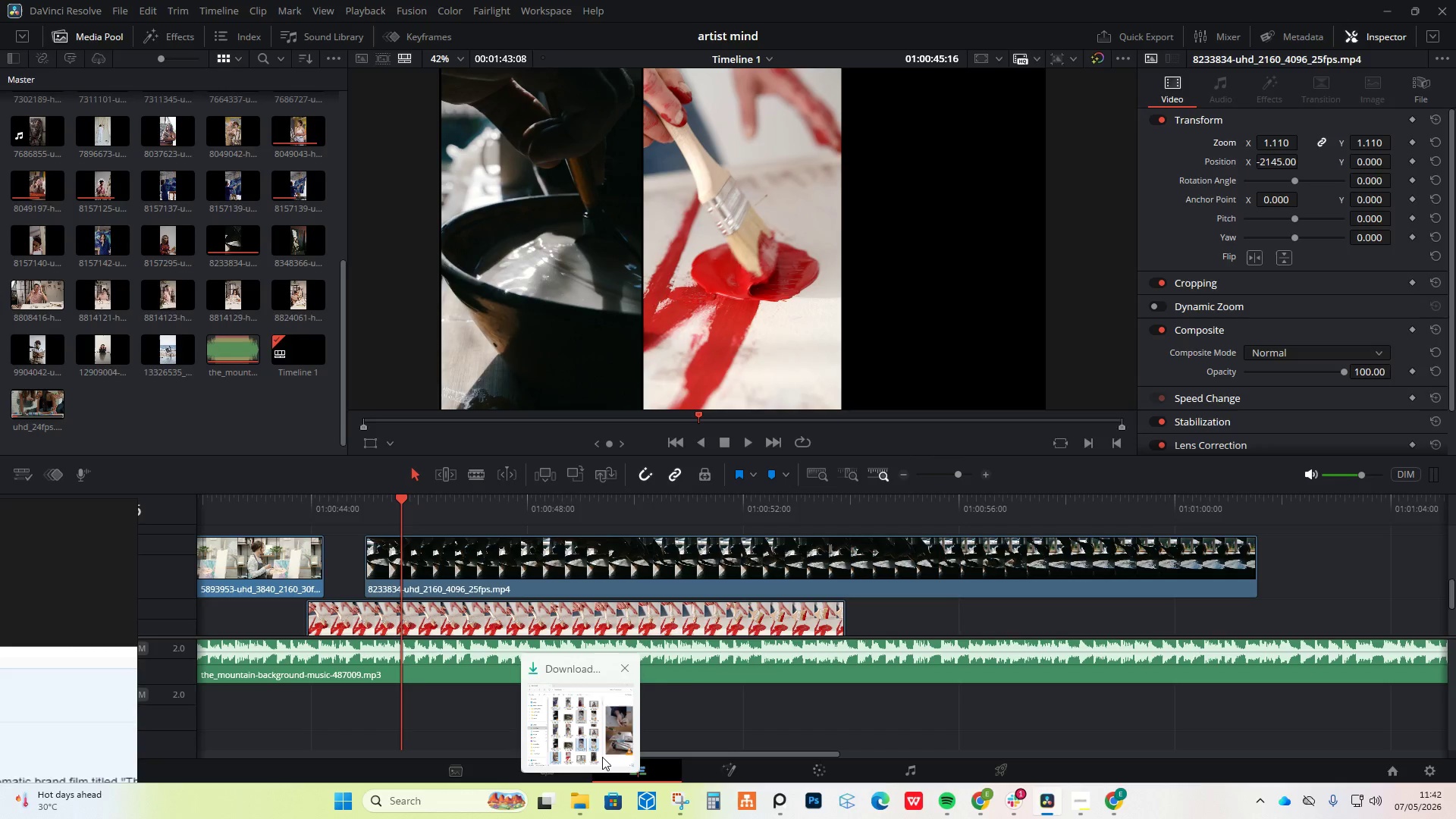 
left_click([601, 755])
 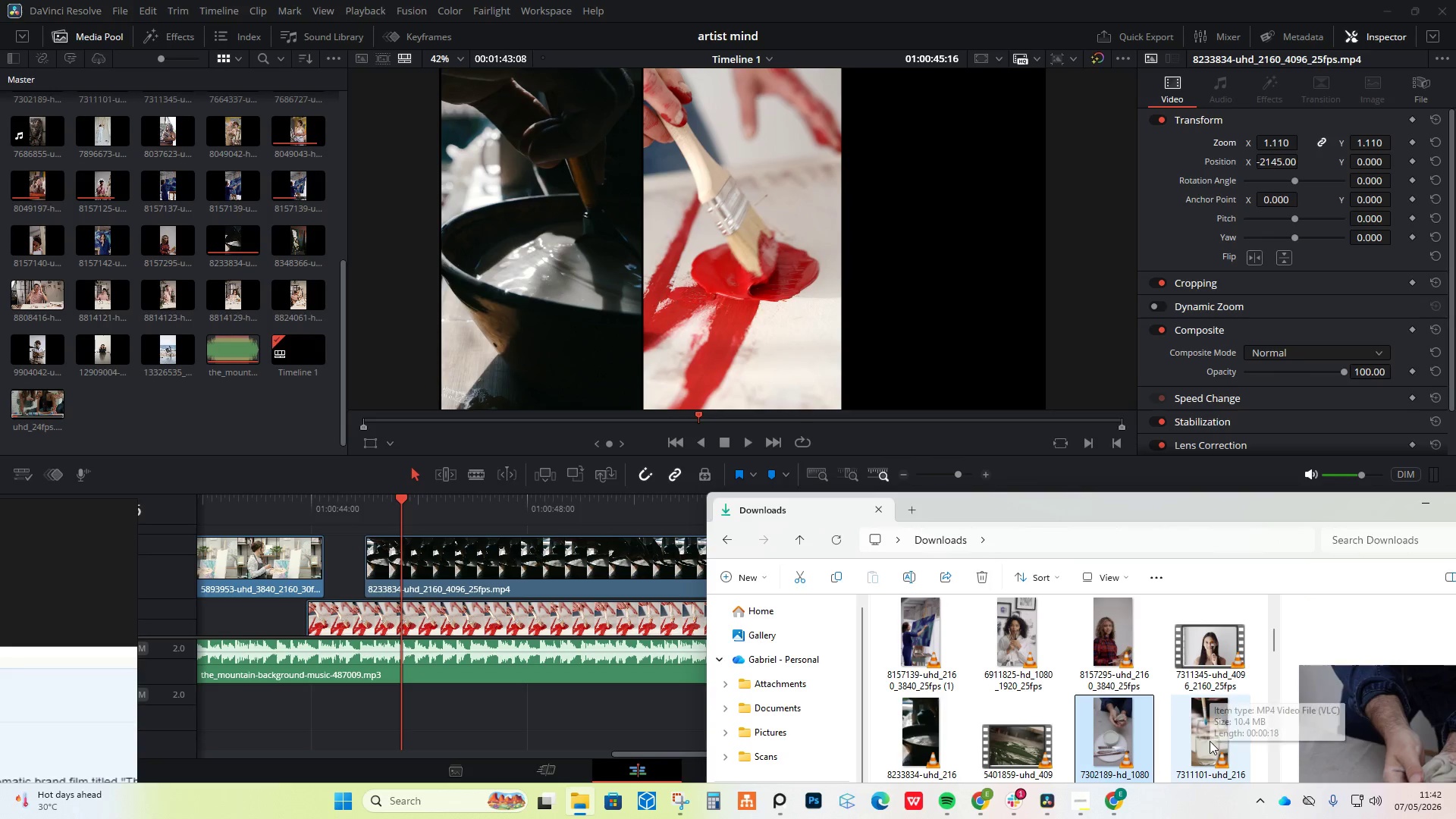 
left_click_drag(start_coordinate=[1225, 513], to_coordinate=[1341, 364])
 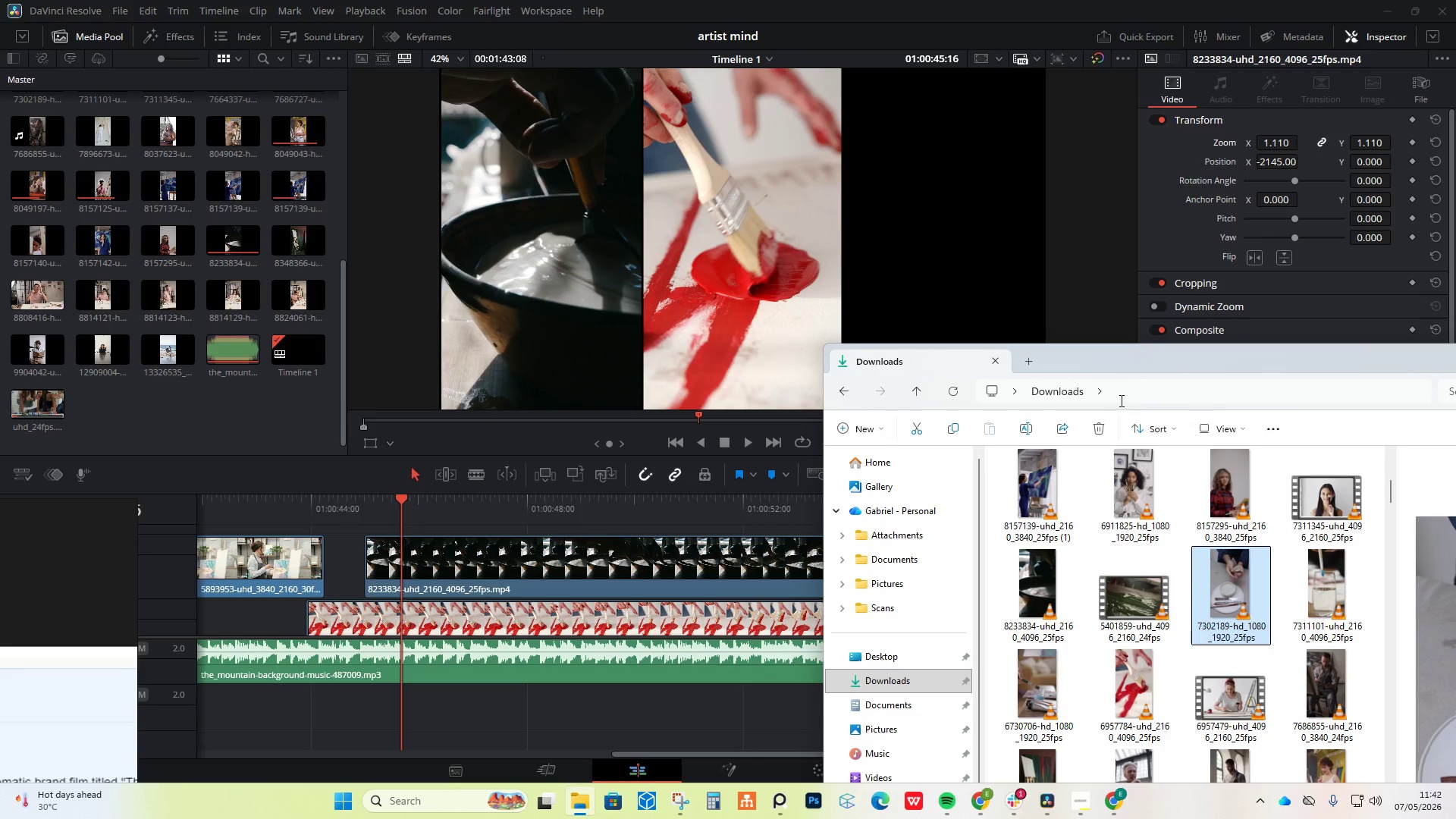 
left_click_drag(start_coordinate=[1170, 357], to_coordinate=[1254, 185])
 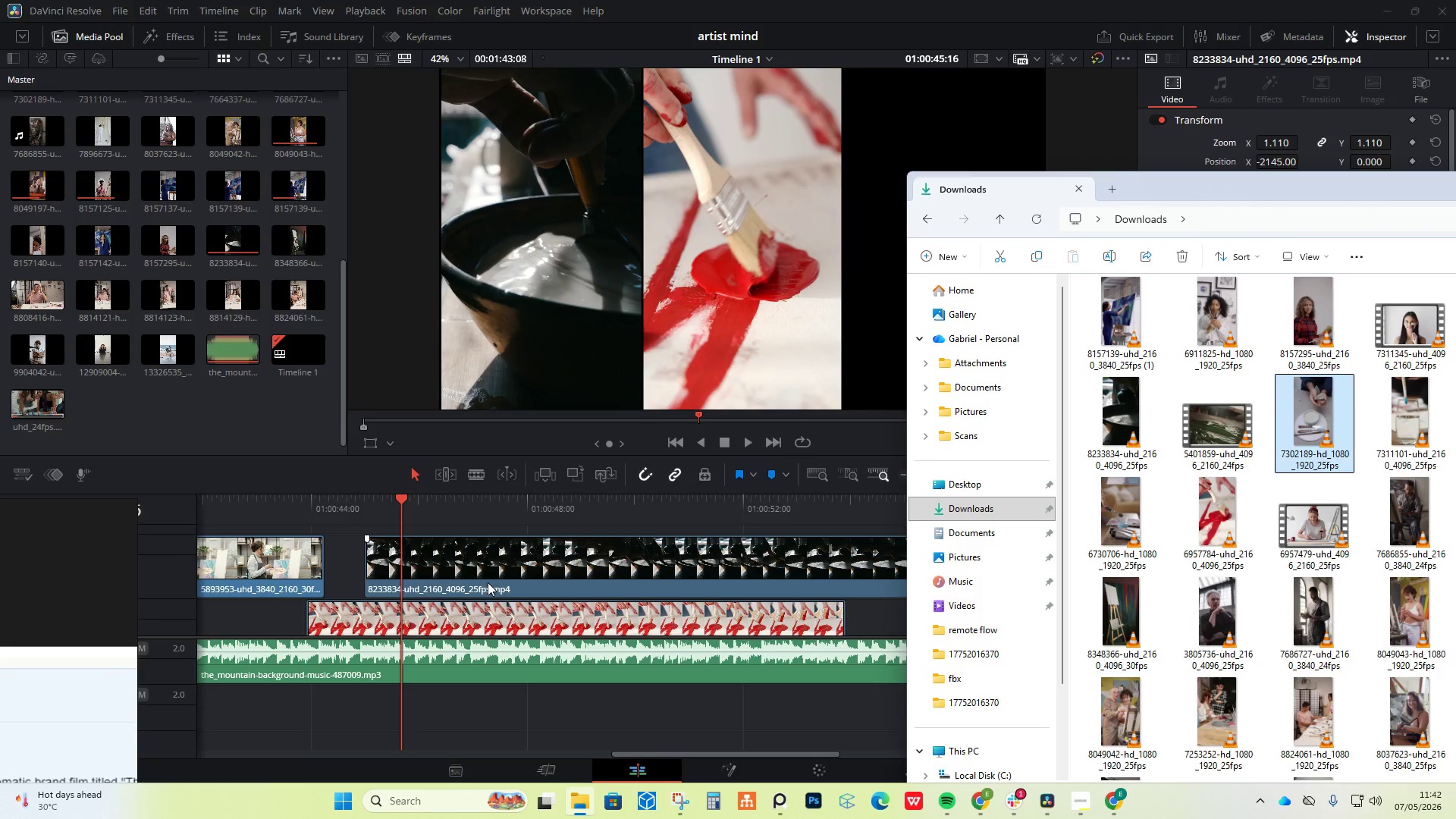 
left_click([485, 578])
 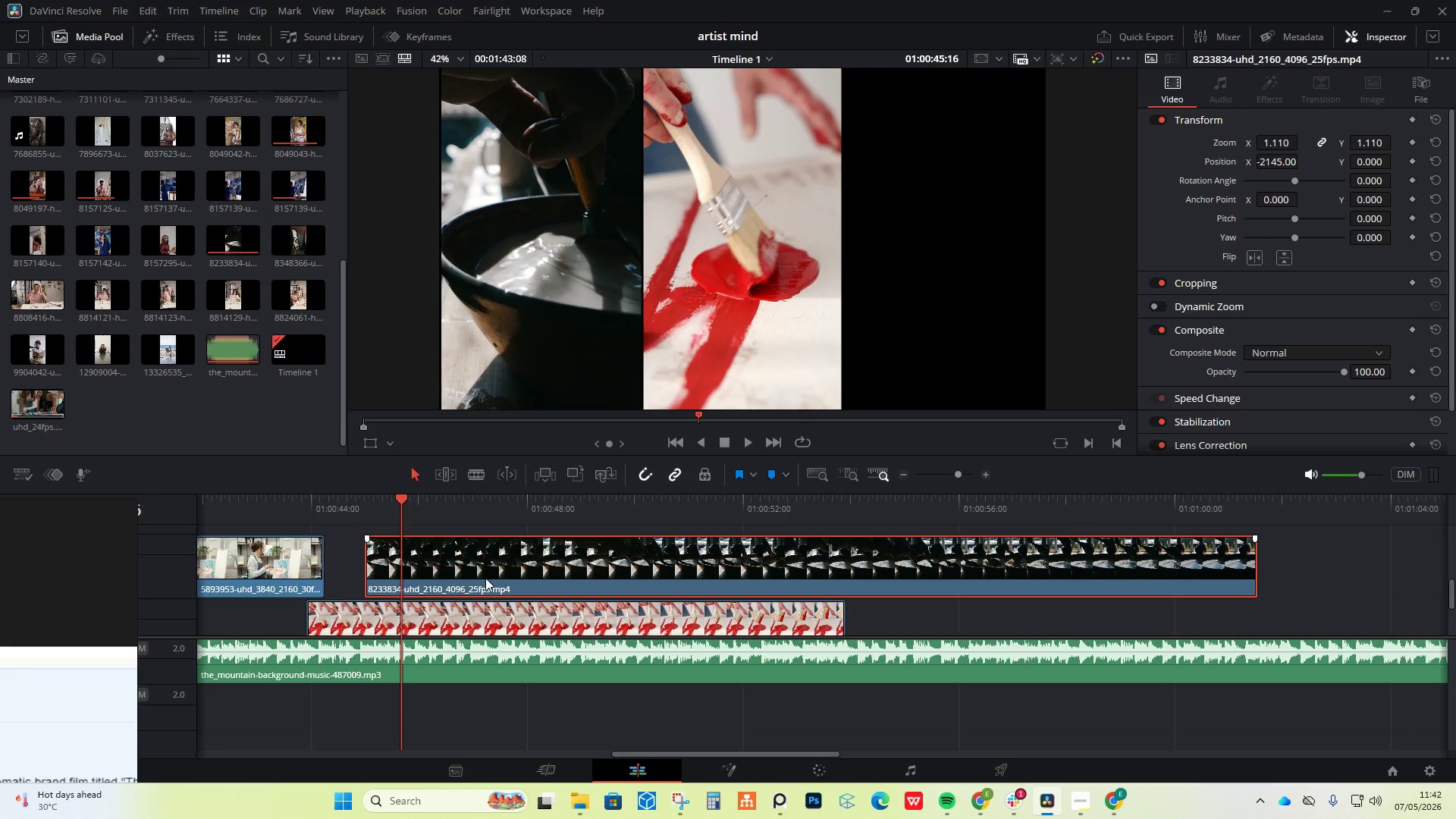 
right_click([485, 578])
 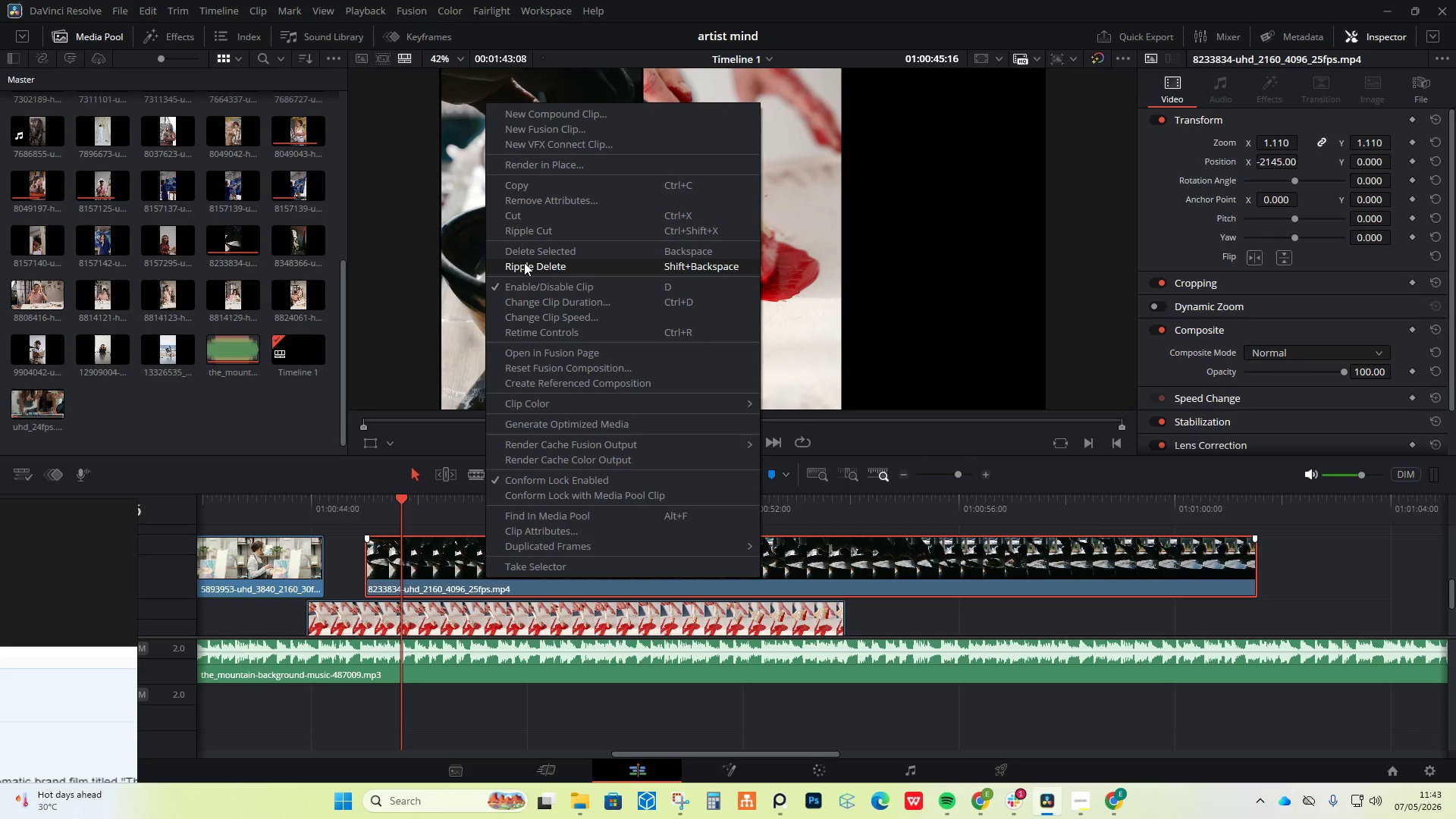 
left_click([535, 254])
 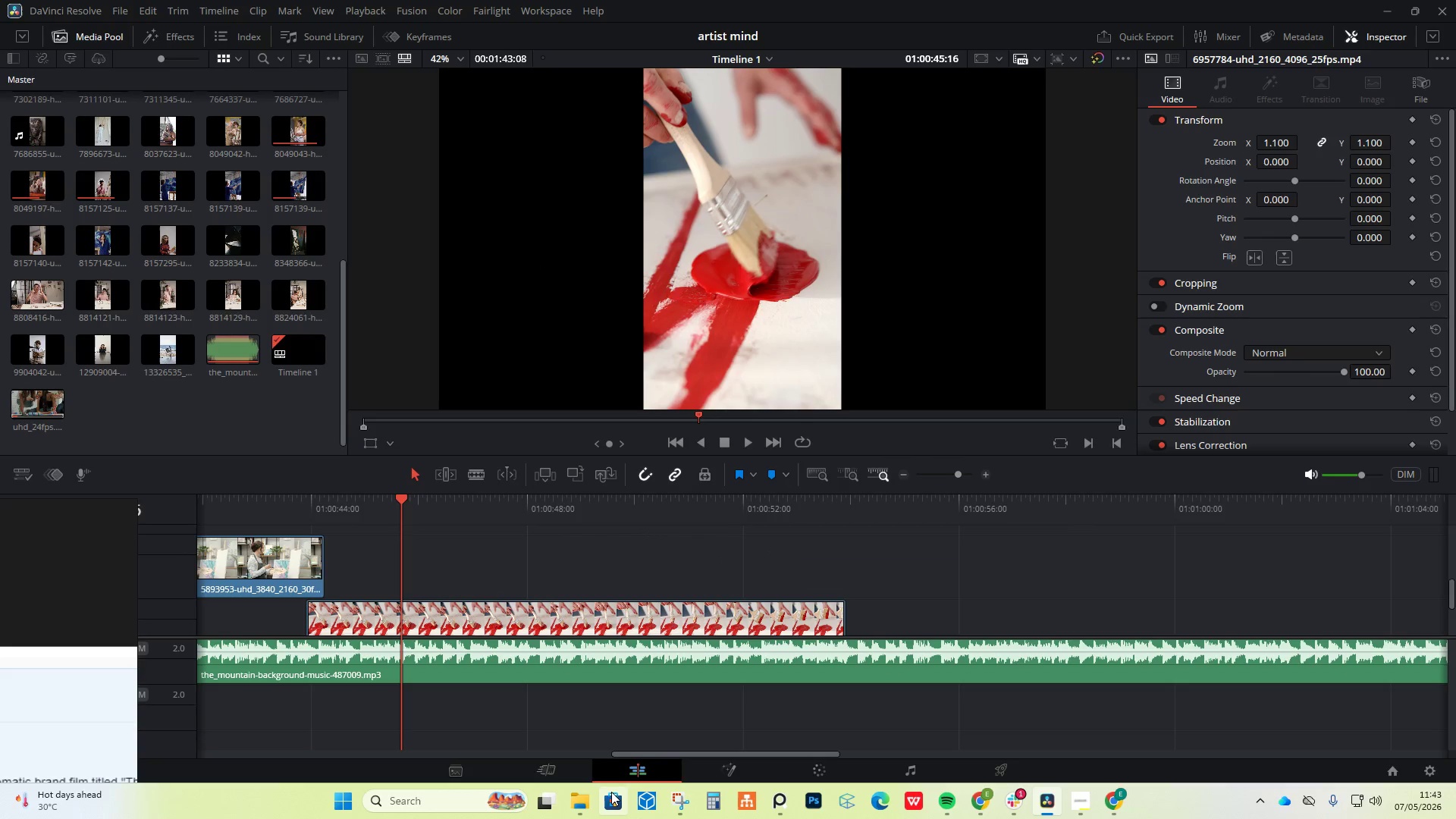 
left_click([588, 800])
 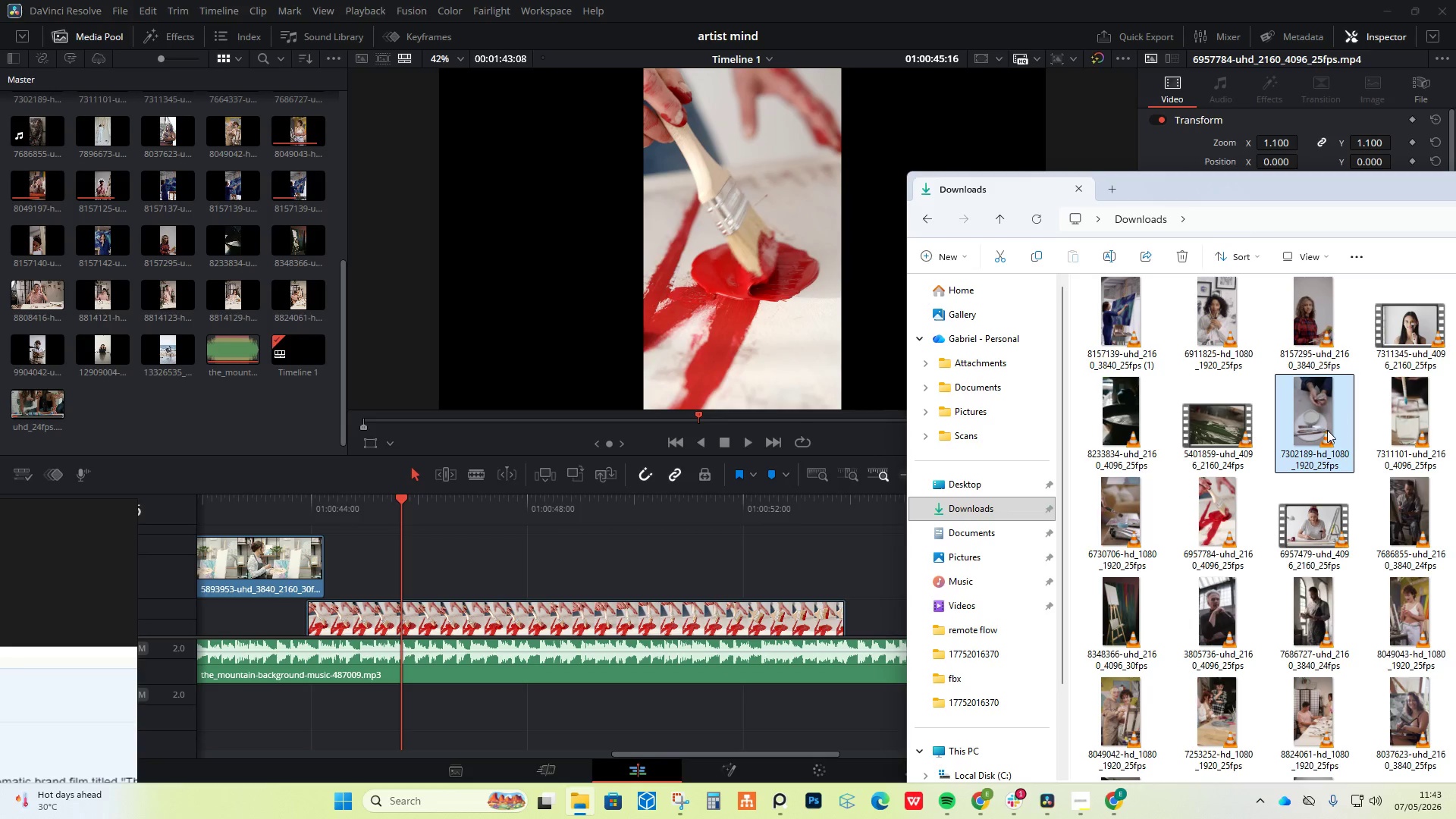 
left_click_drag(start_coordinate=[1389, 426], to_coordinate=[1326, 400])
 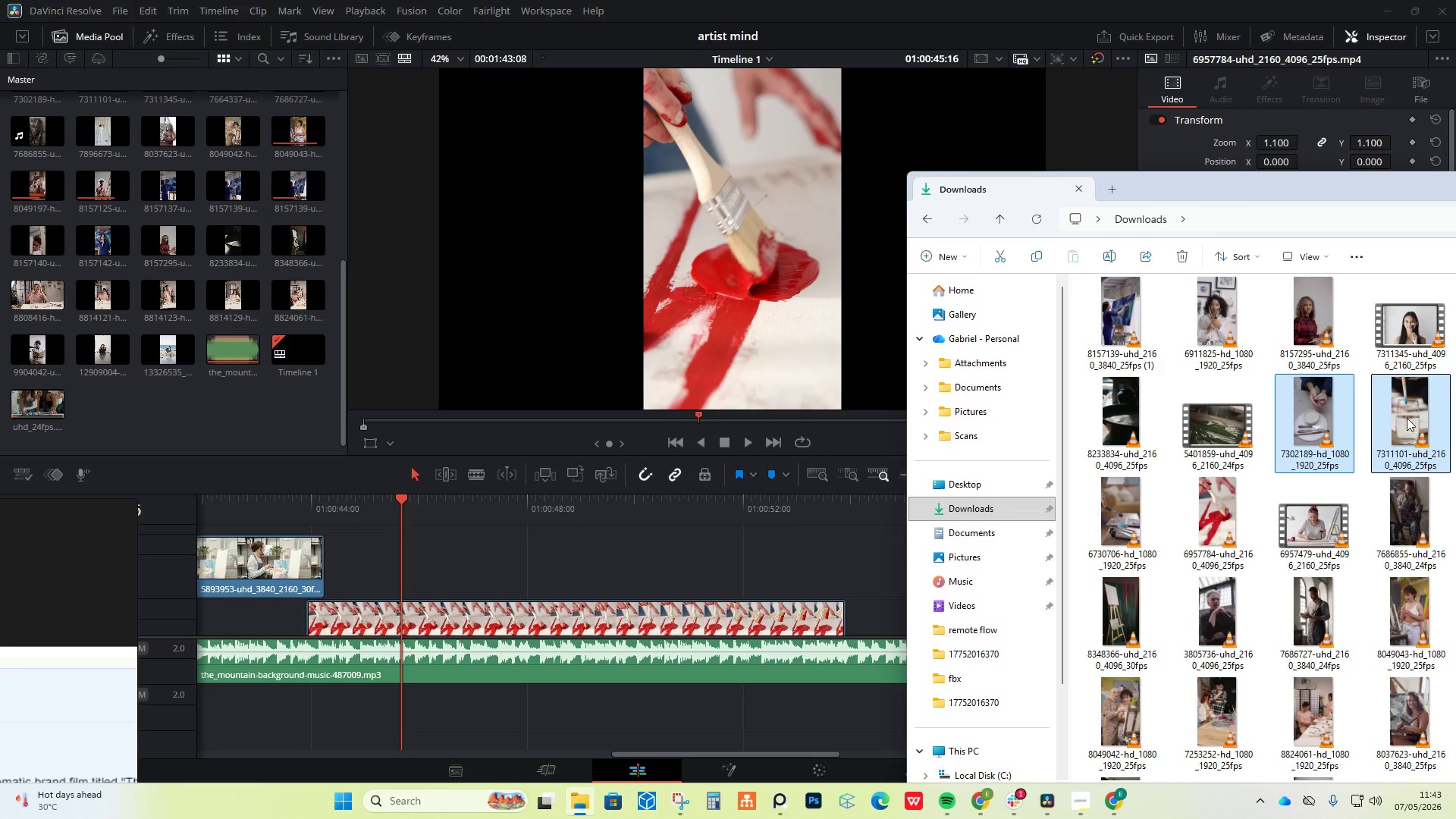 
left_click([1410, 421])
 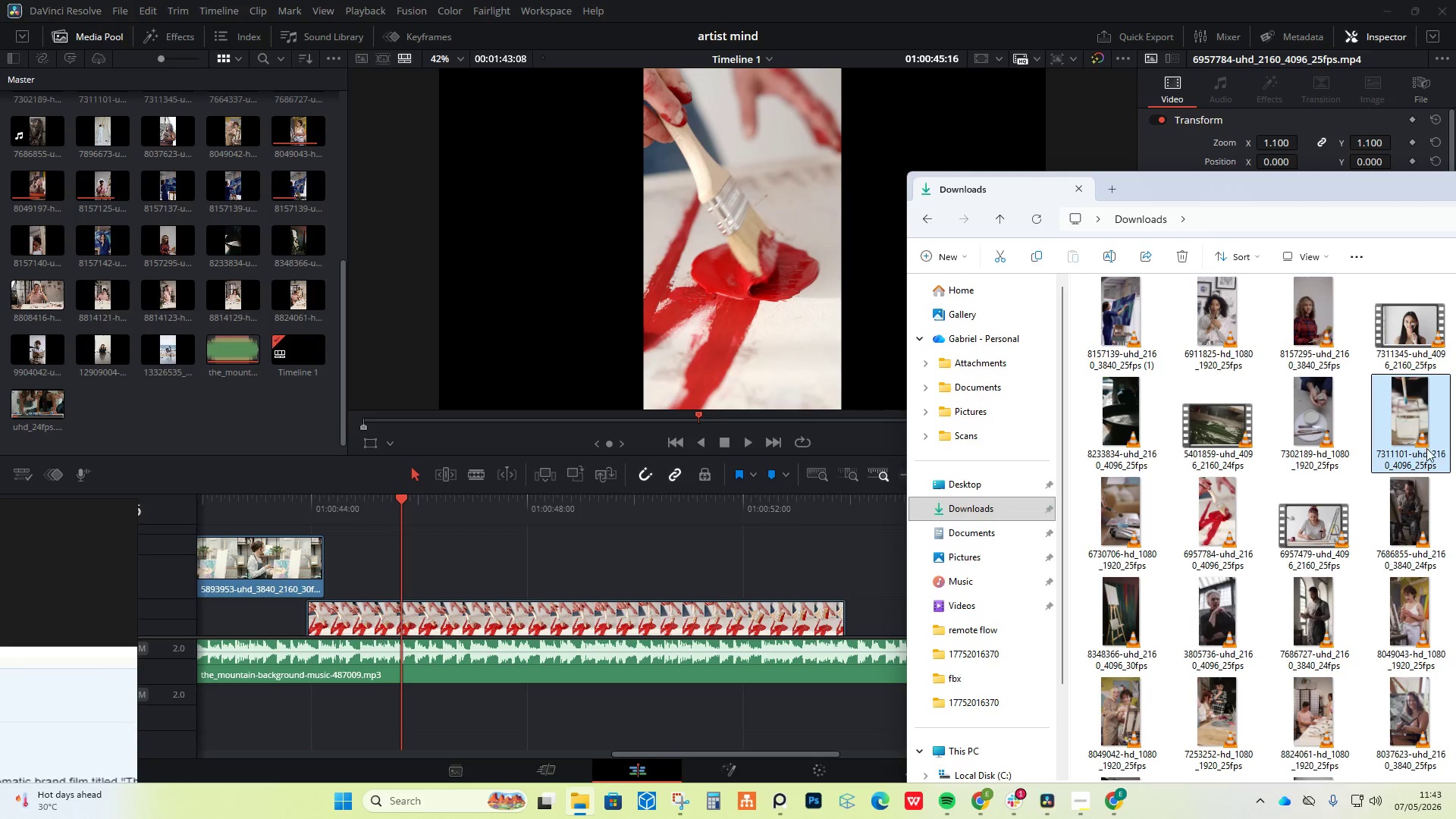 
left_click_drag(start_coordinate=[1426, 449], to_coordinate=[338, 572])
 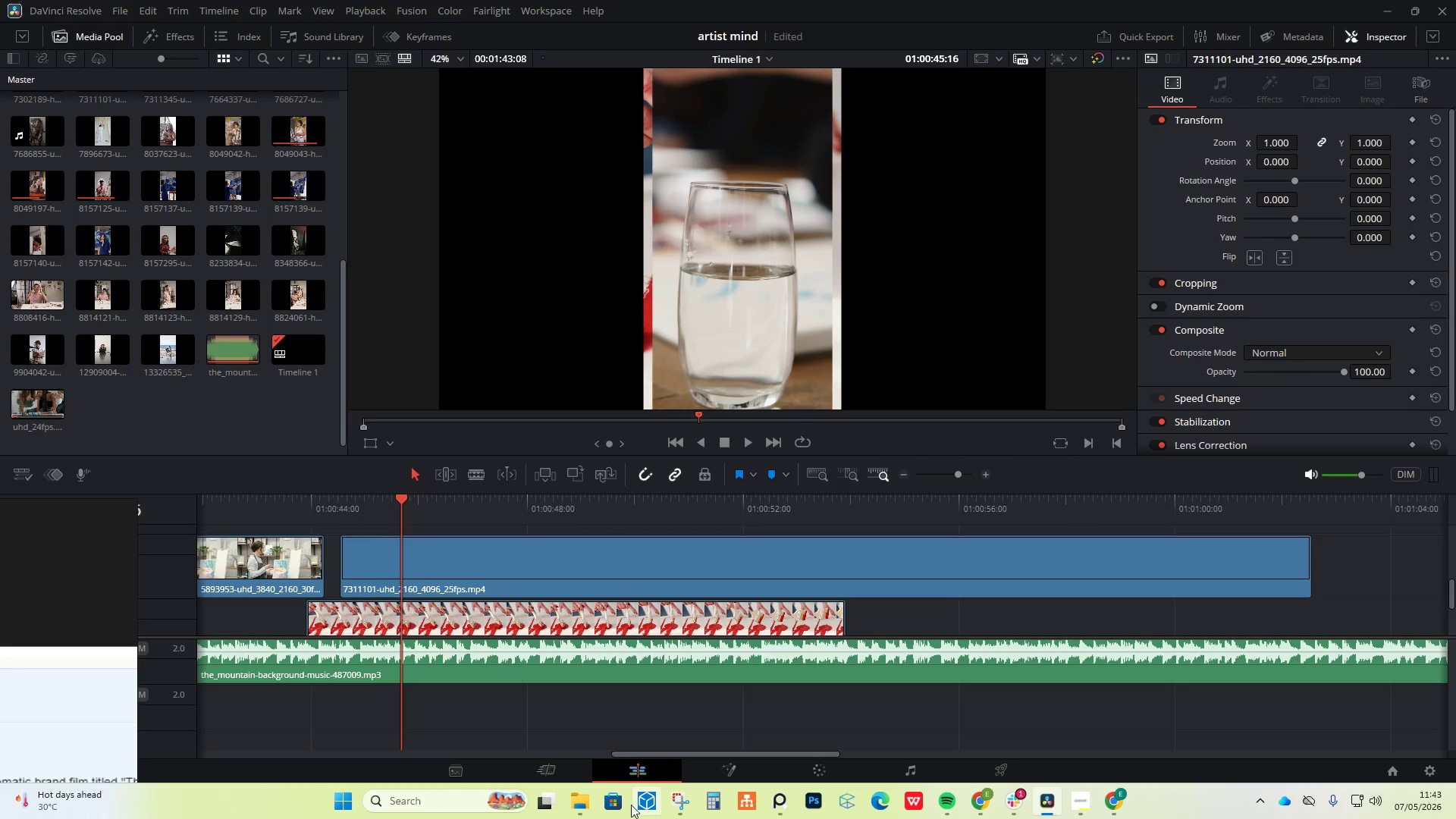 
left_click([582, 799])
 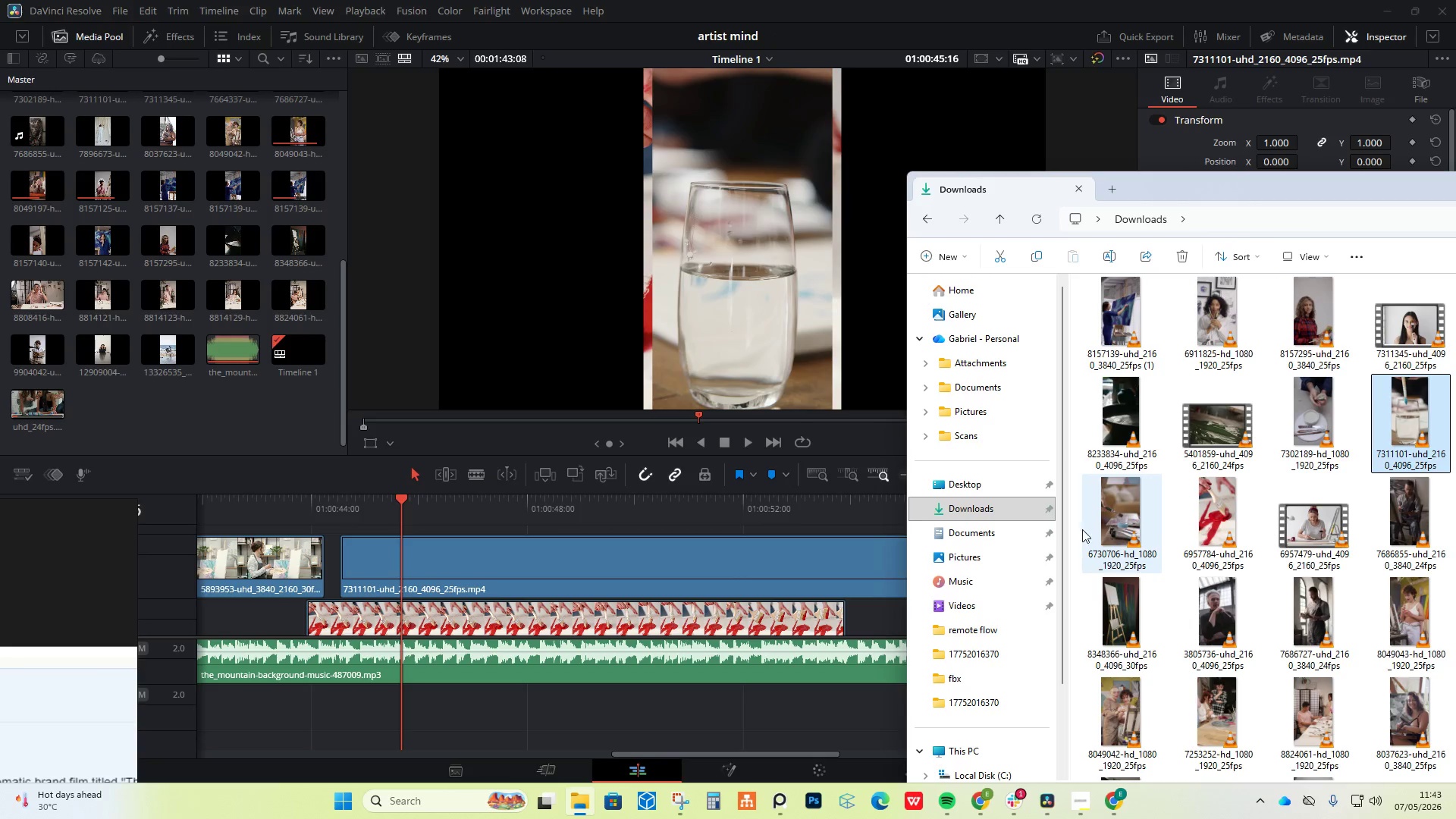 
left_click_drag(start_coordinate=[1122, 532], to_coordinate=[754, 531])
 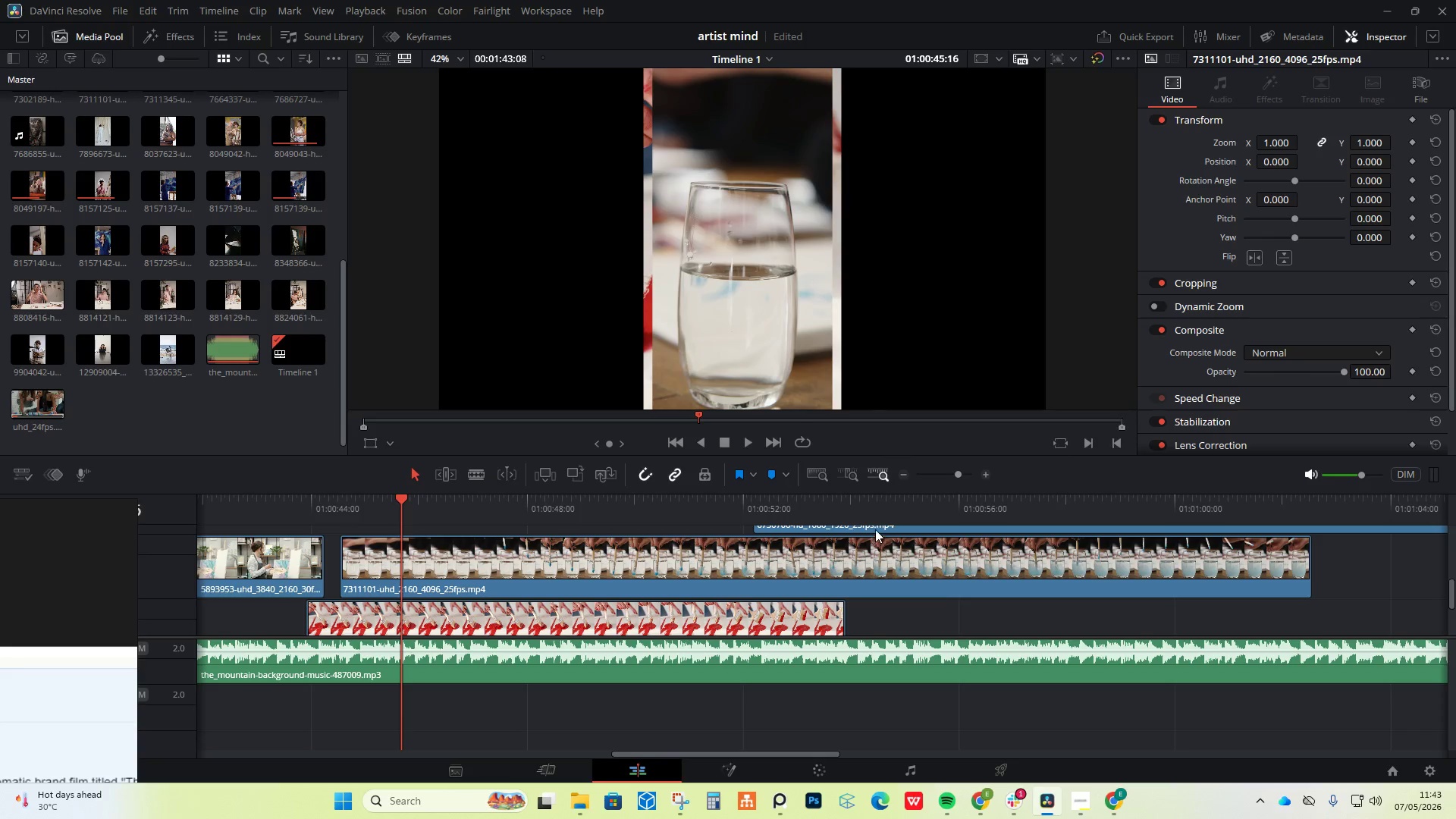 
left_click_drag(start_coordinate=[878, 527], to_coordinate=[490, 551])
 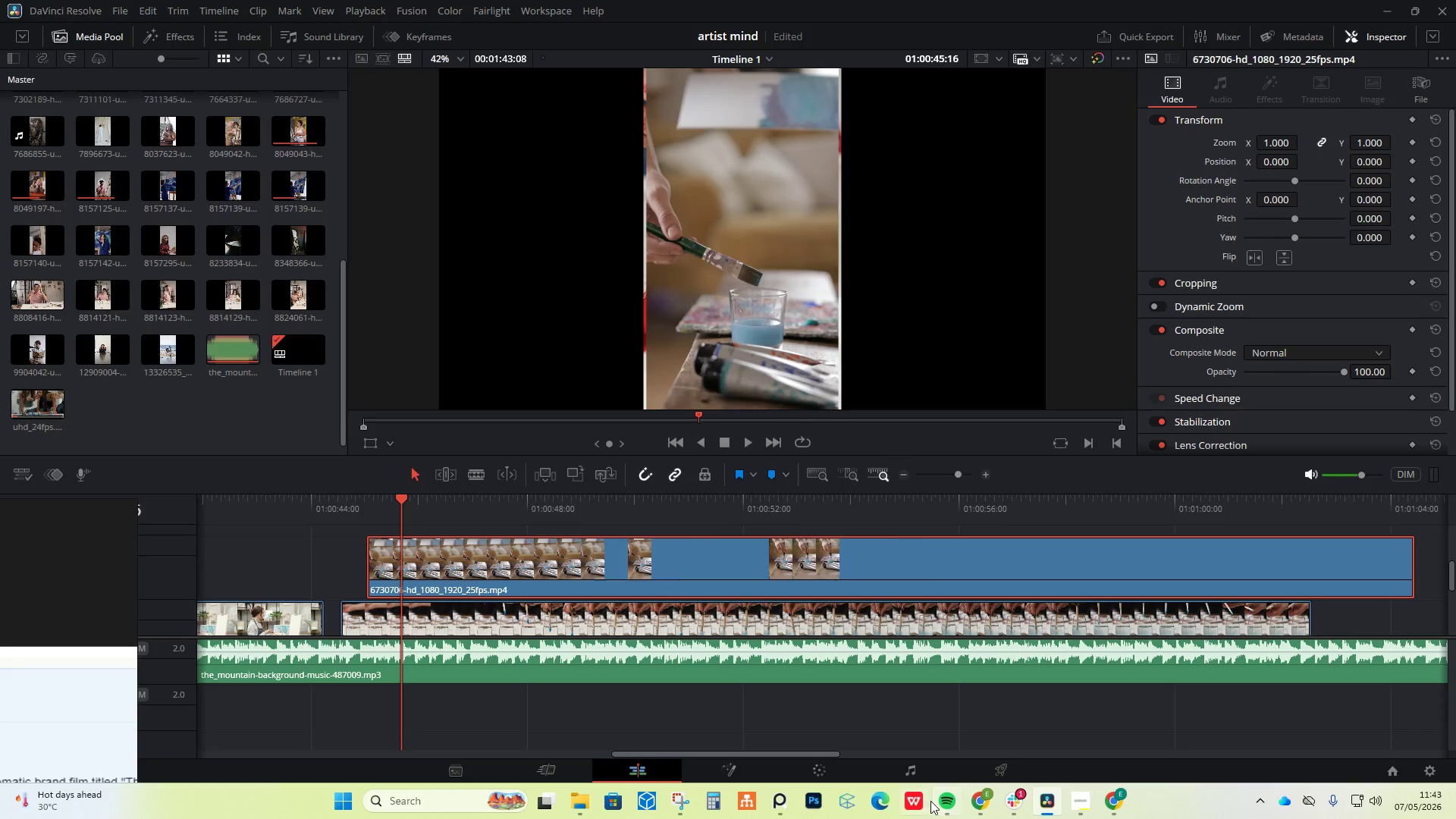 
left_click([948, 801])
 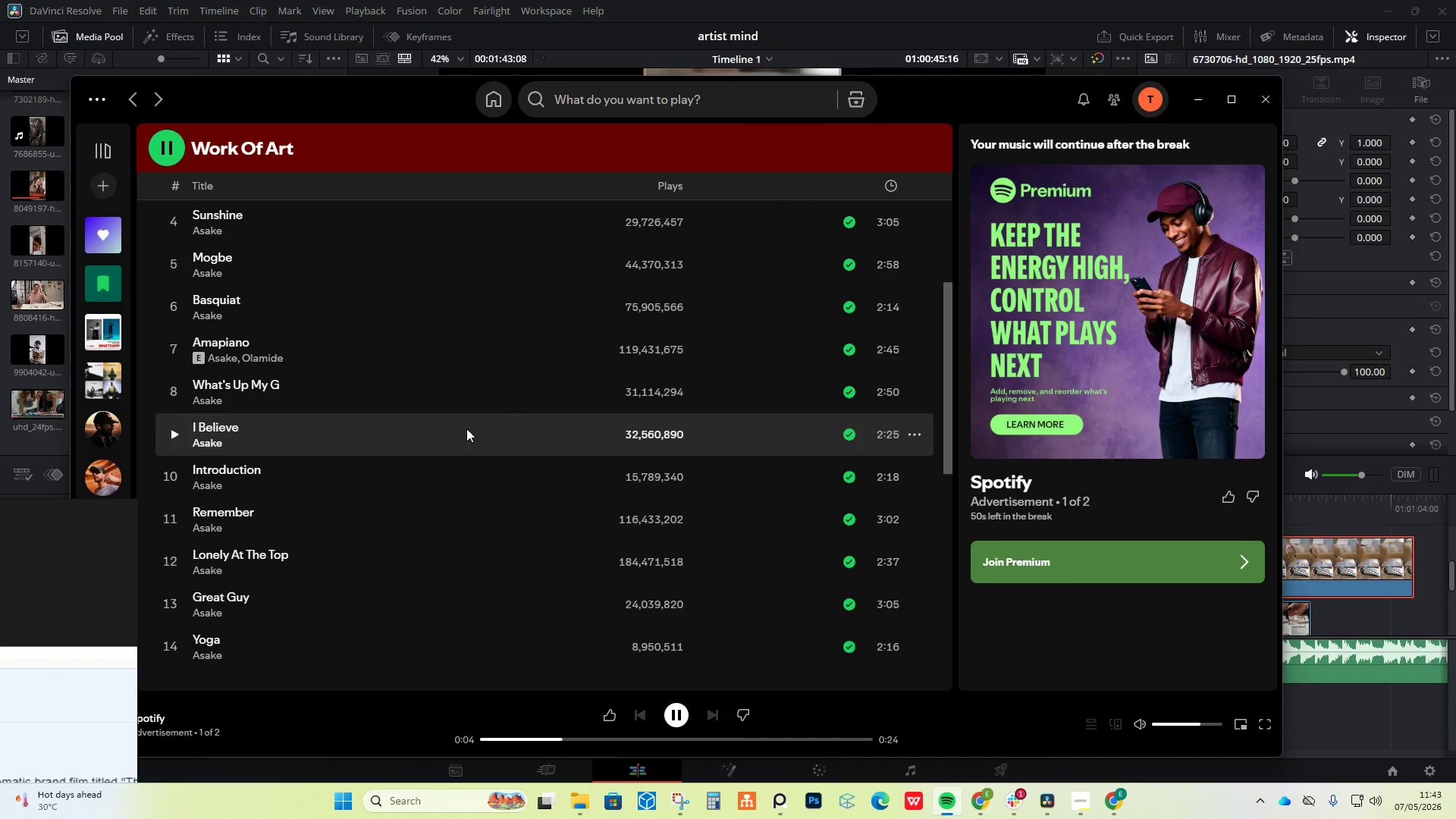 
scroll: coordinate [422, 468], scroll_direction: down, amount: 2.0
 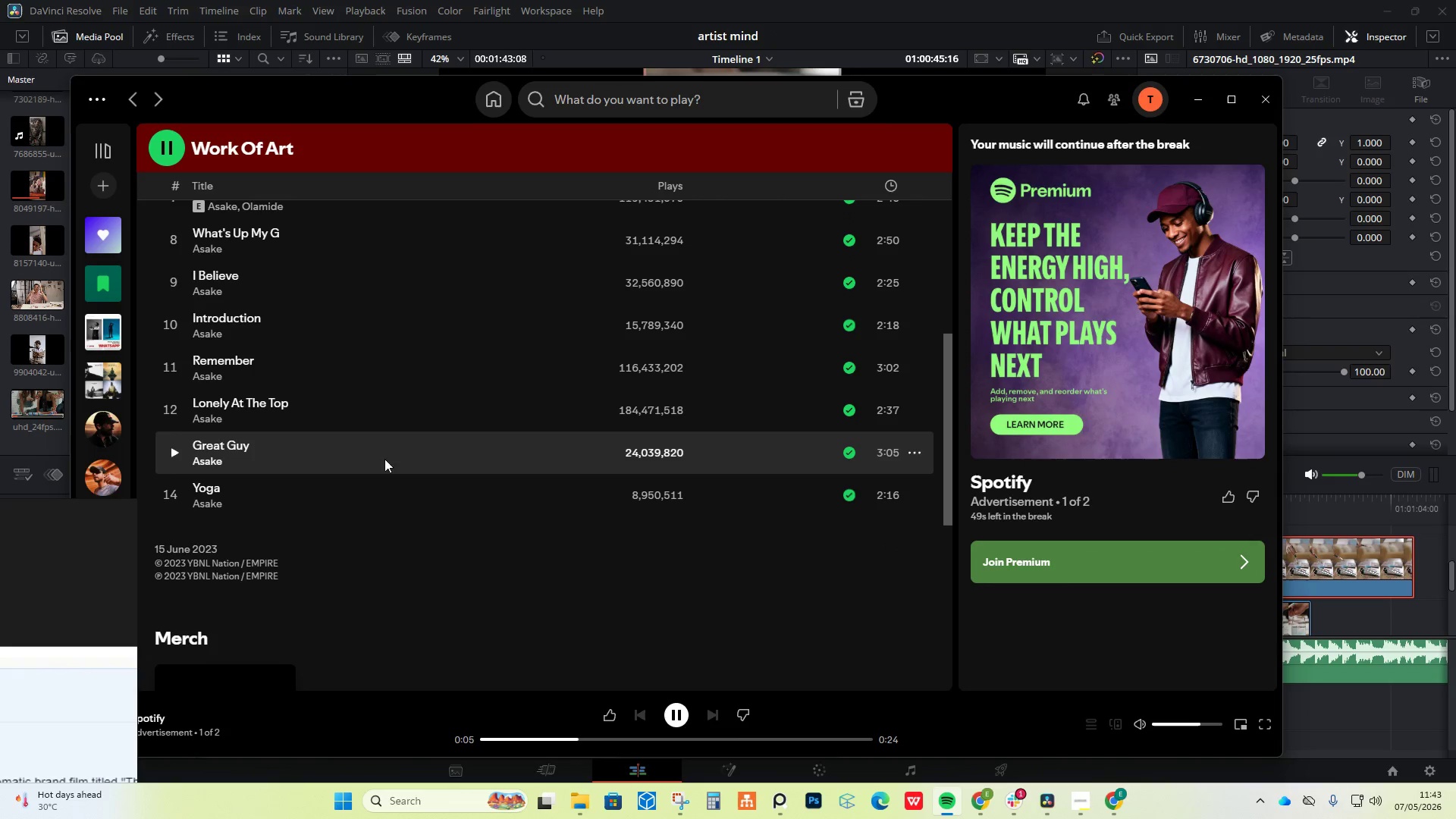 
scroll: coordinate [394, 481], scroll_direction: up, amount: 10.0
 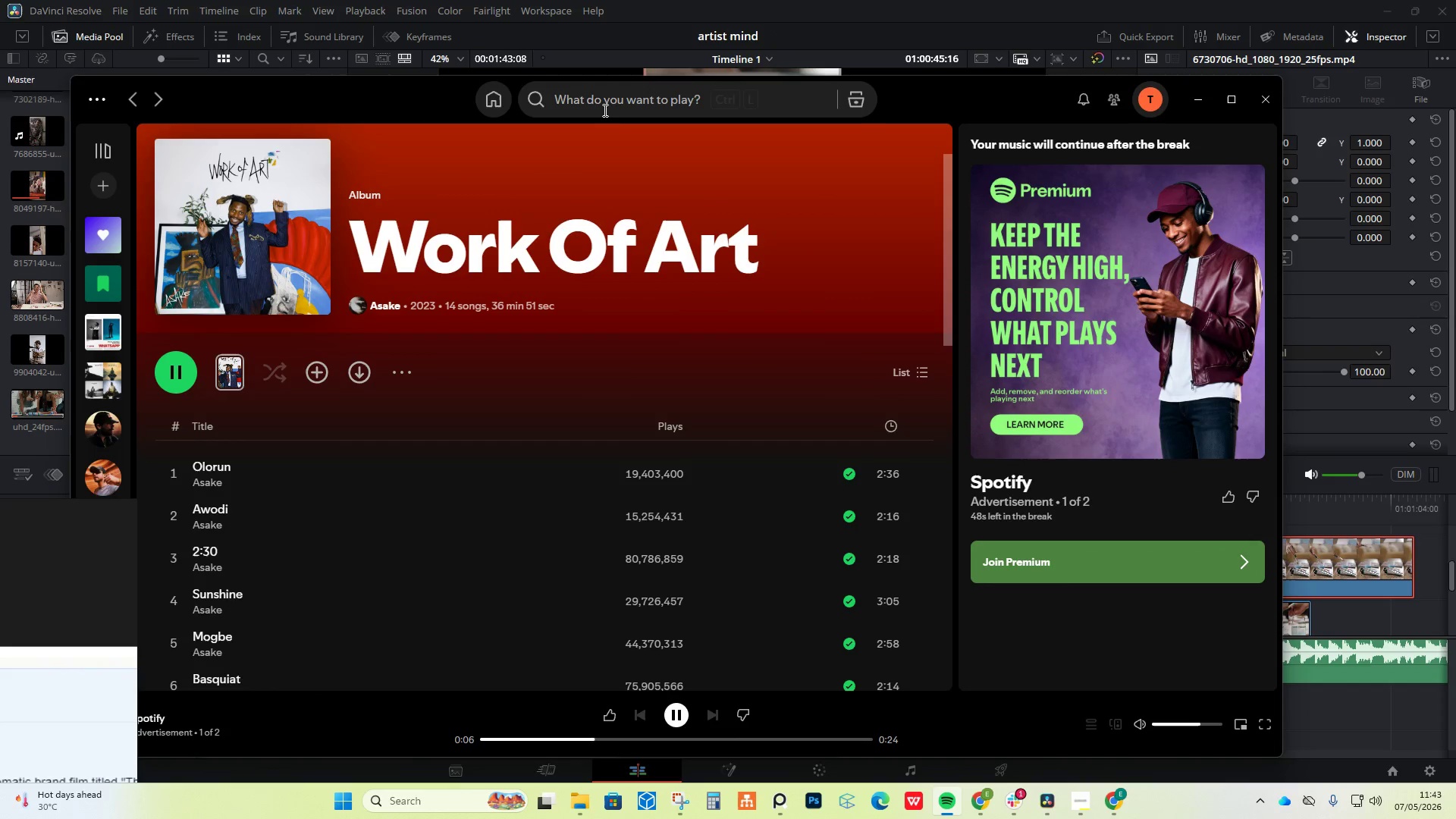 
left_click([601, 108])
 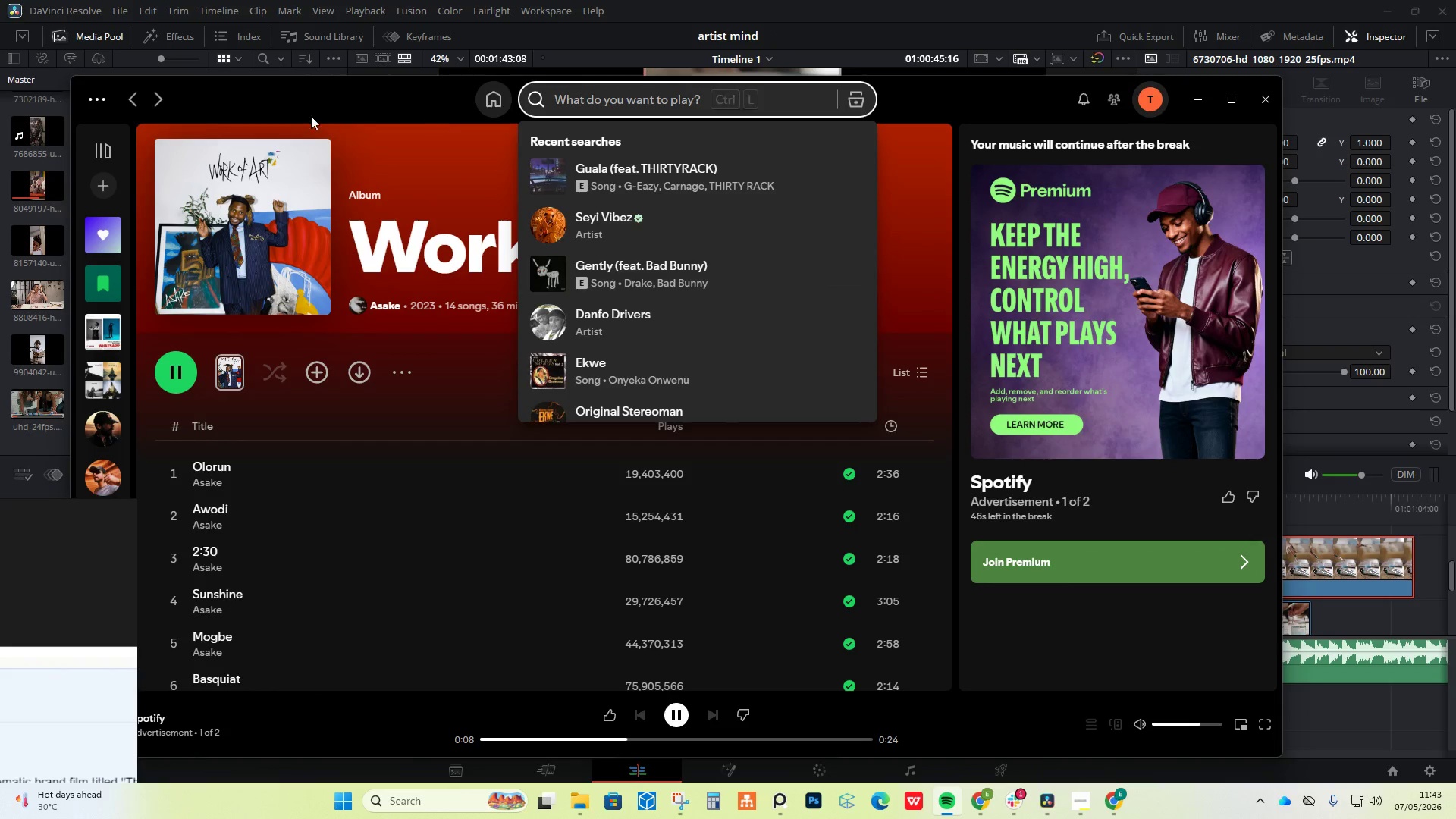 
left_click([136, 93])
 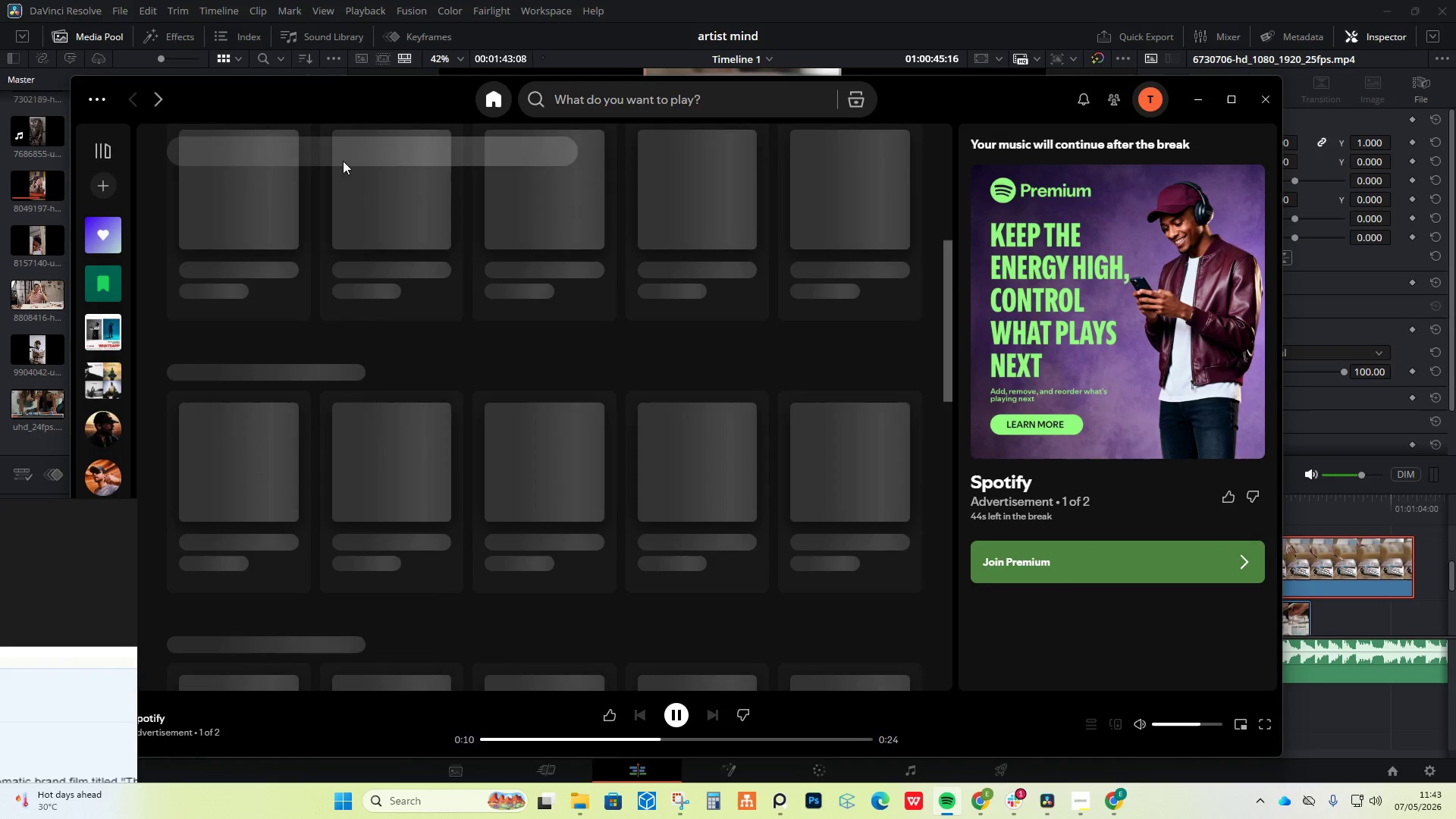 
scroll: coordinate [1180, 576], scroll_direction: down, amount: 15.0
 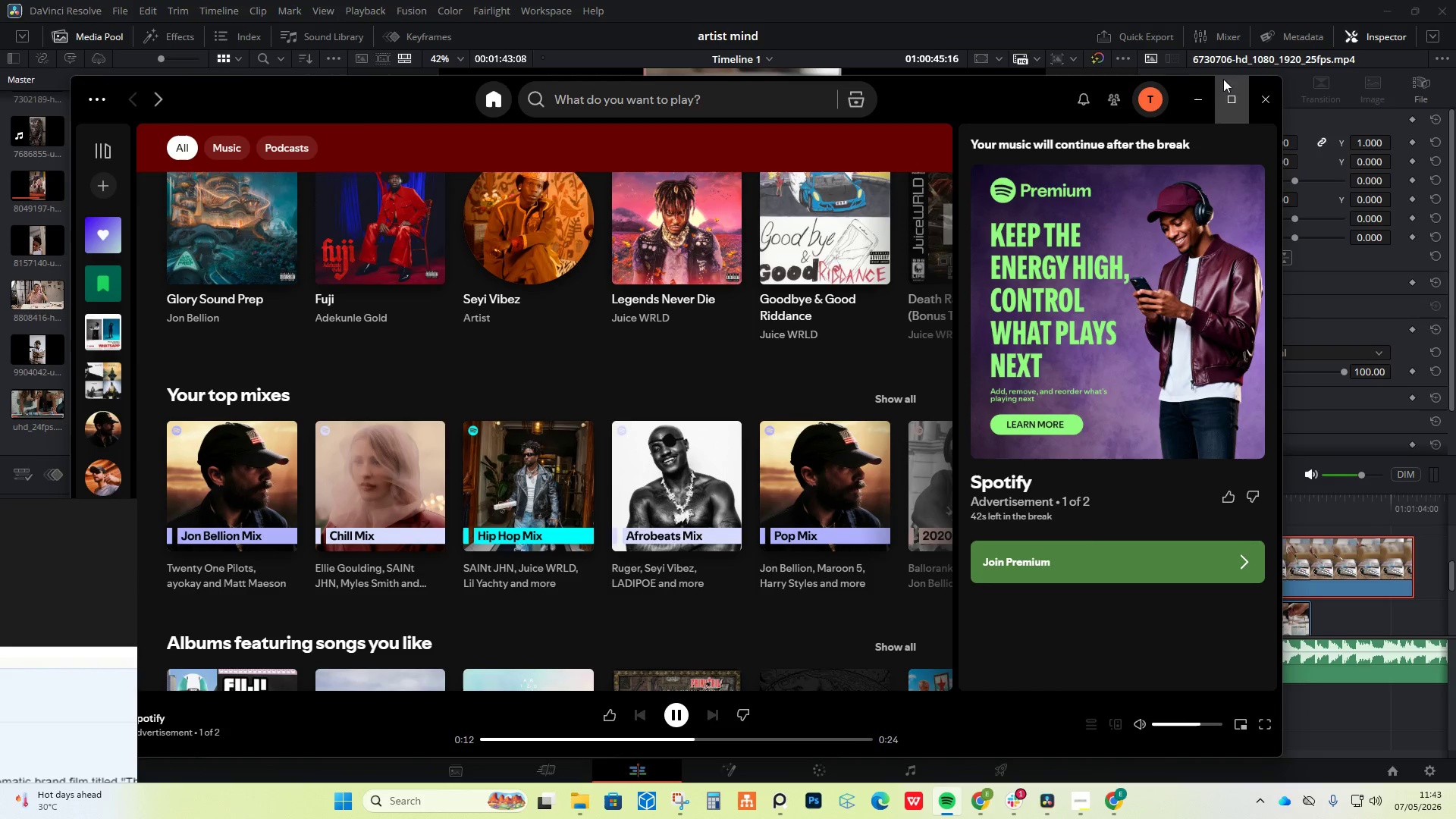 
left_click([1181, 106])
 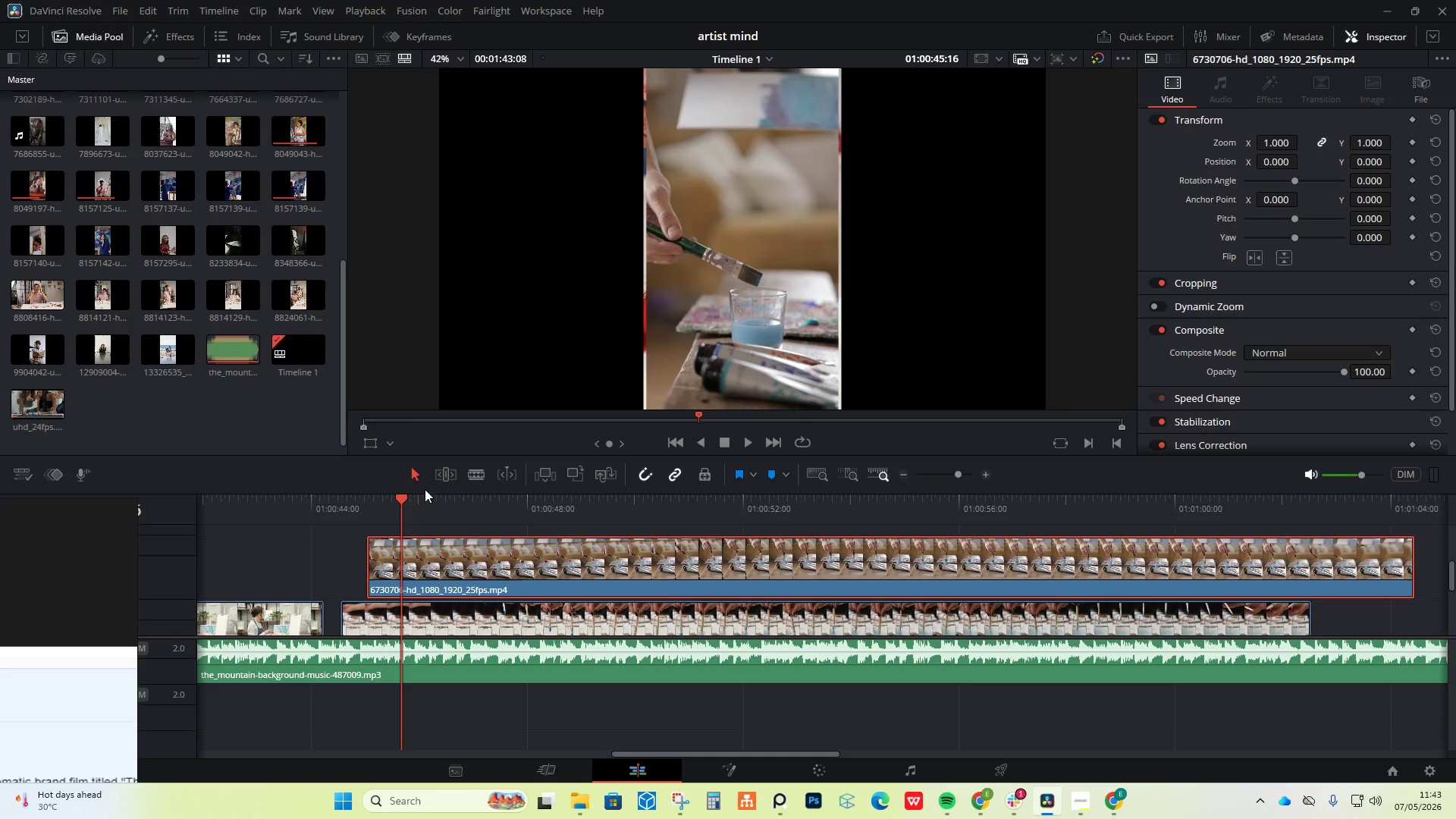 
scroll: coordinate [398, 539], scroll_direction: down, amount: 1.0
 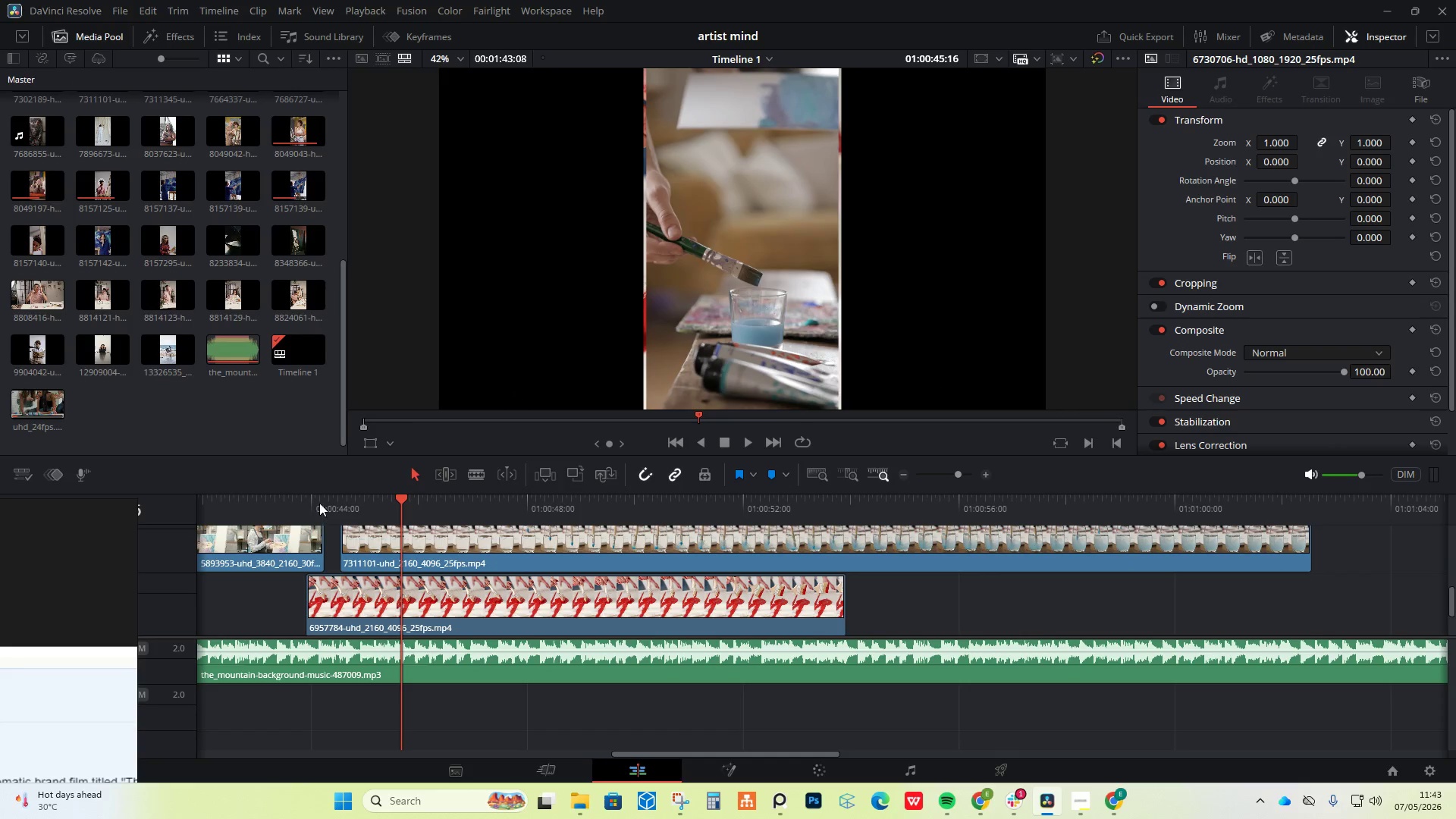 
left_click_drag(start_coordinate=[312, 501], to_coordinate=[284, 503])
 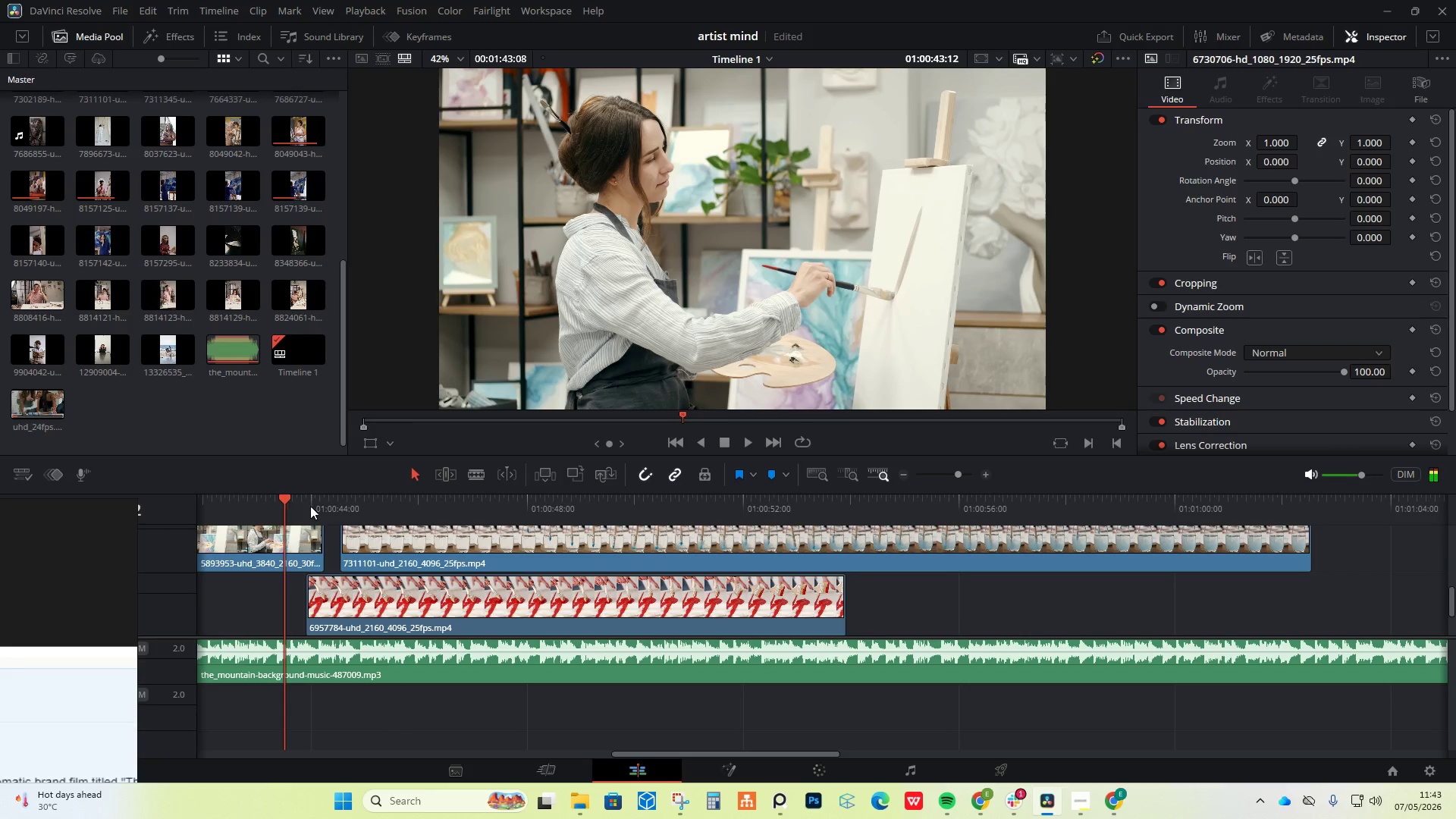 
key(Space)
 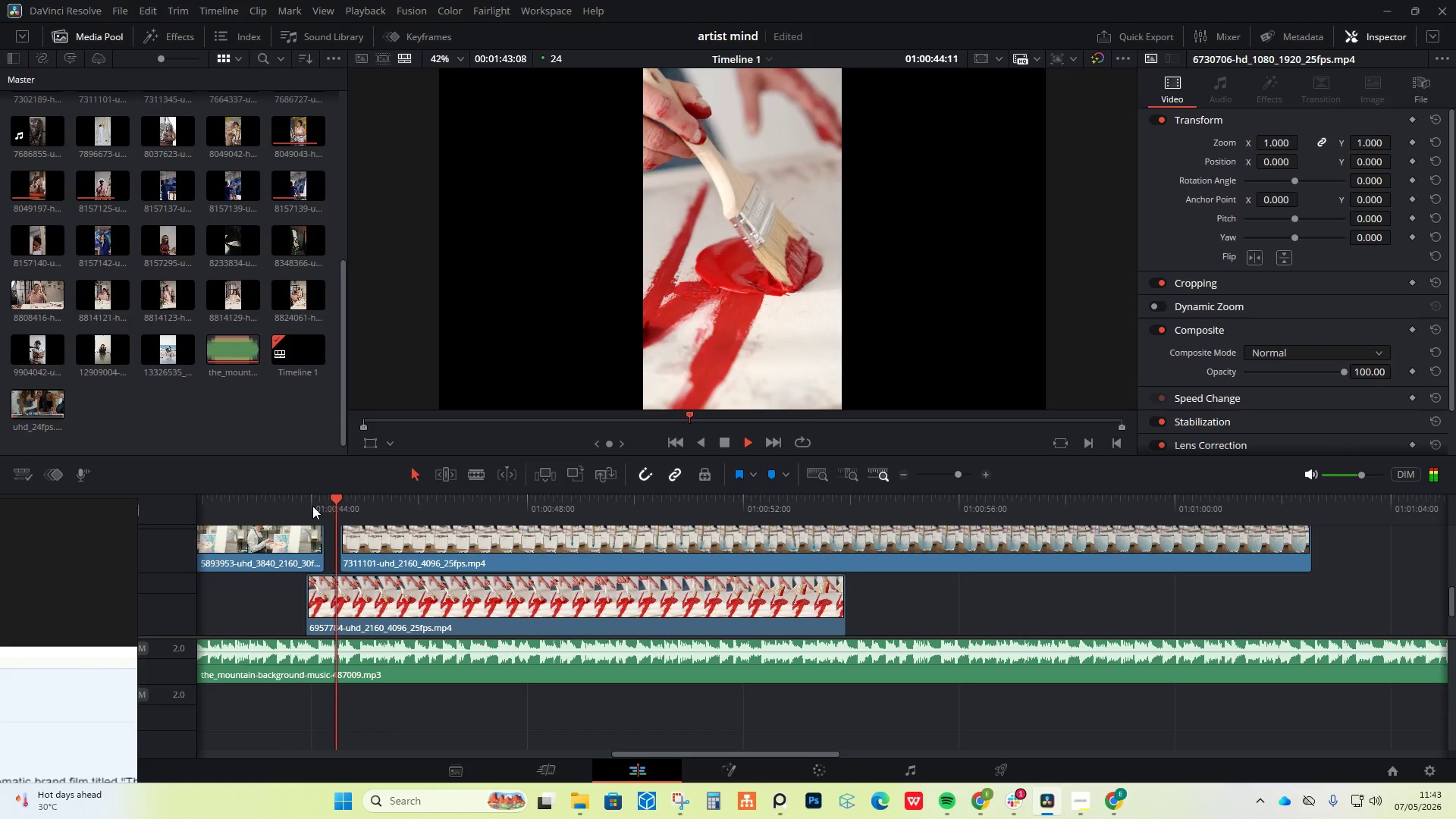 
key(Space)
 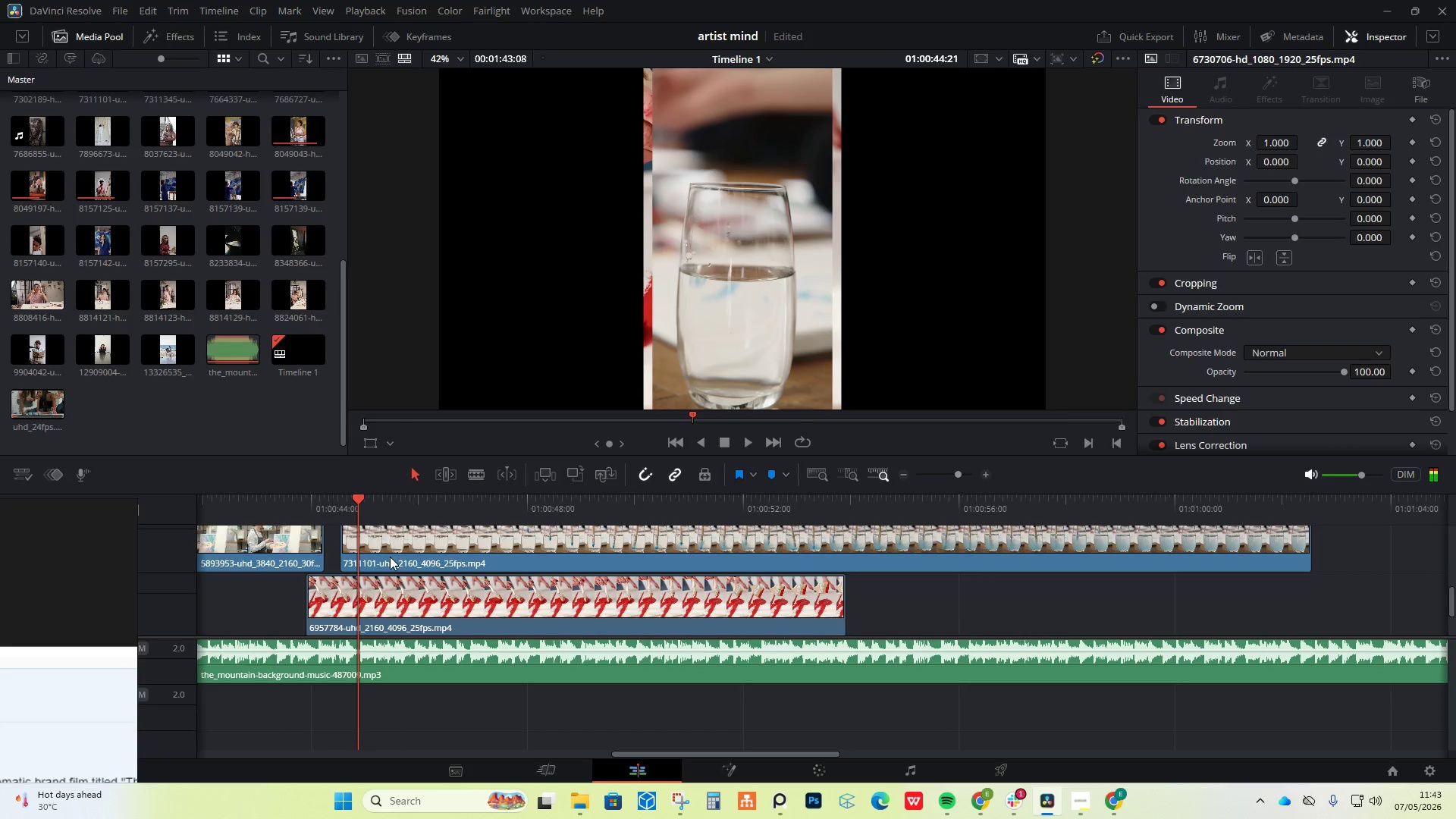 
left_click([389, 548])
 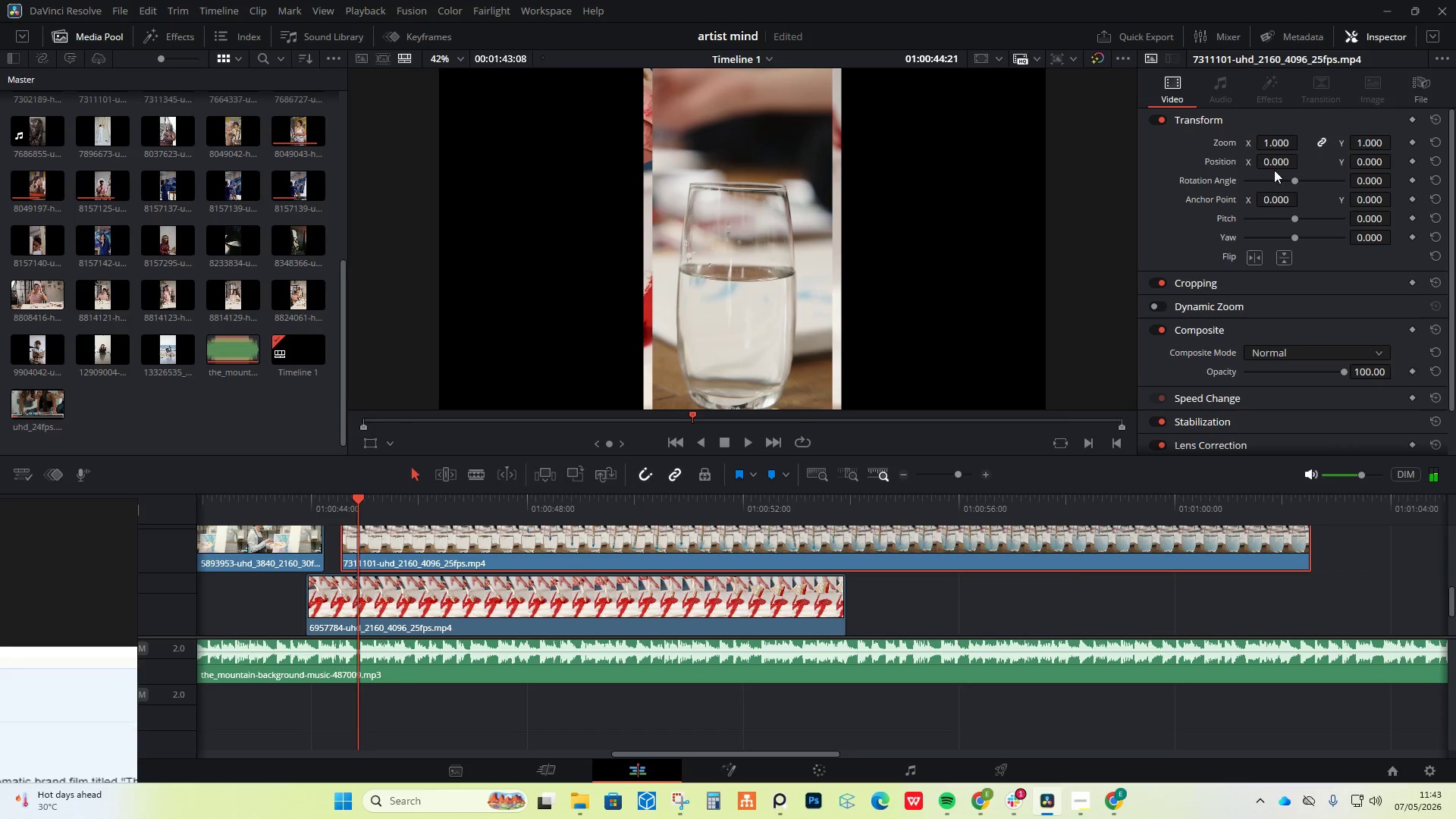 
left_click_drag(start_coordinate=[1276, 163], to_coordinate=[393, 434])
 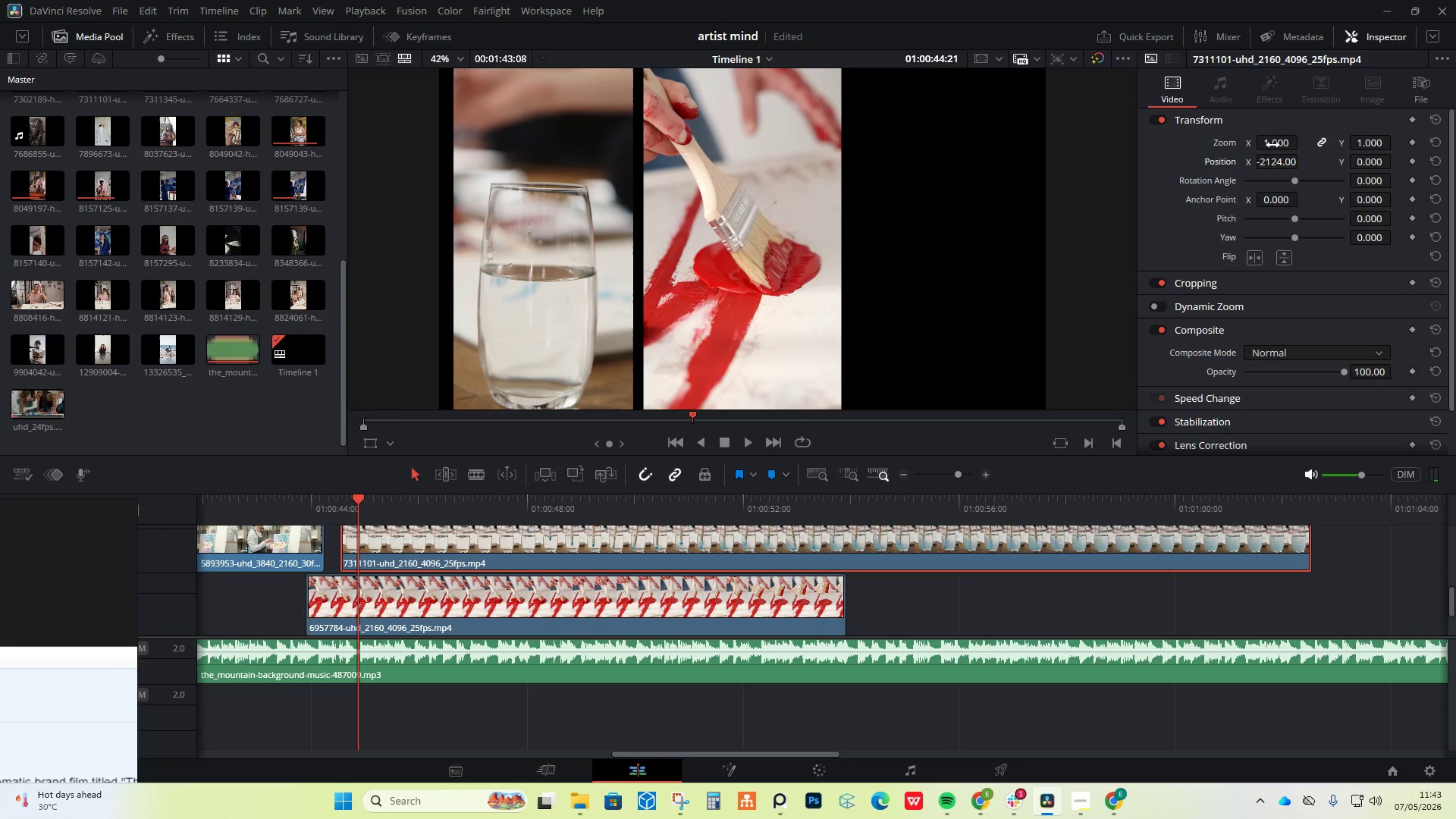 
left_click_drag(start_coordinate=[1272, 145], to_coordinate=[1279, 145])
 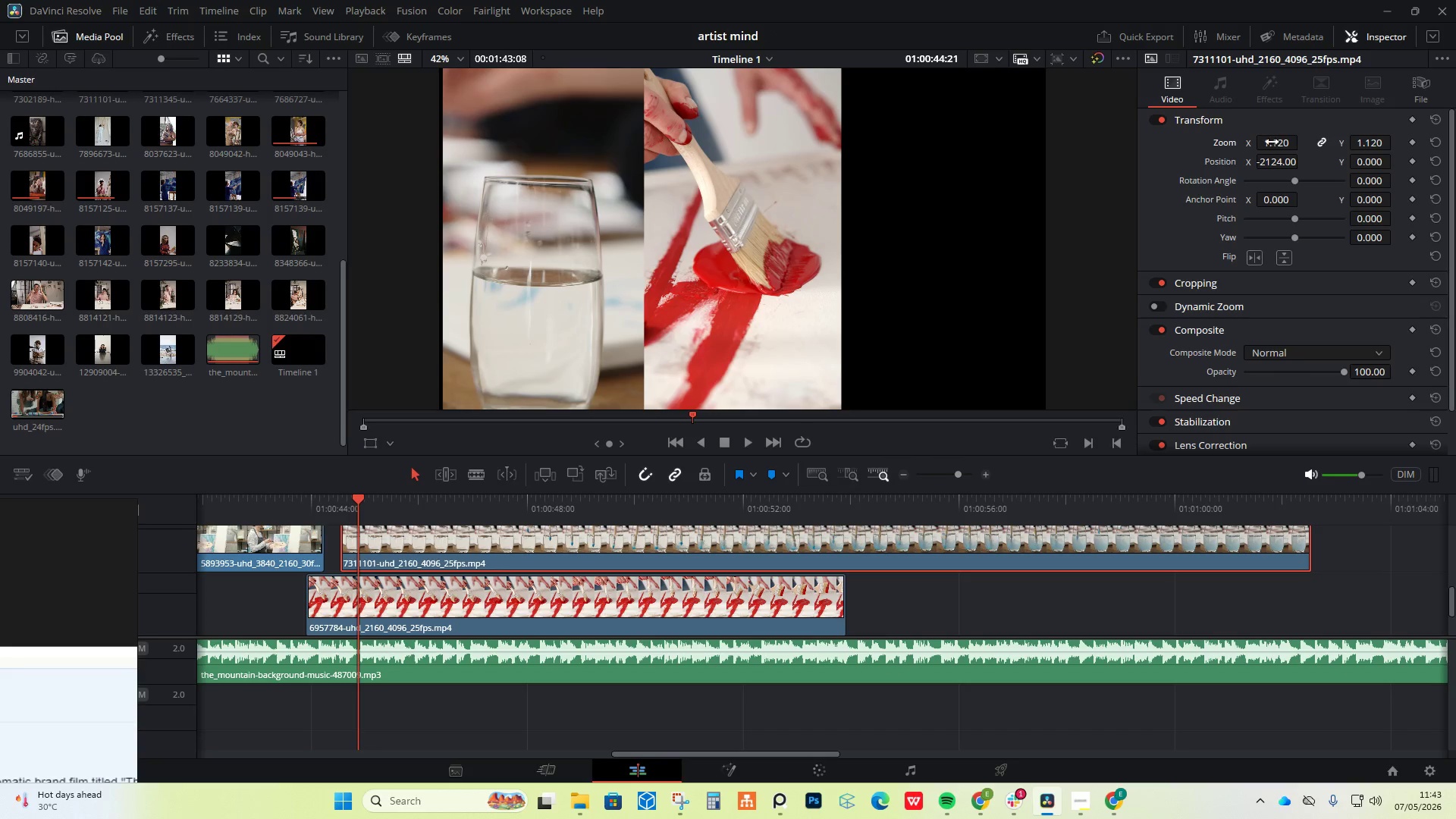 
wait(5.88)
 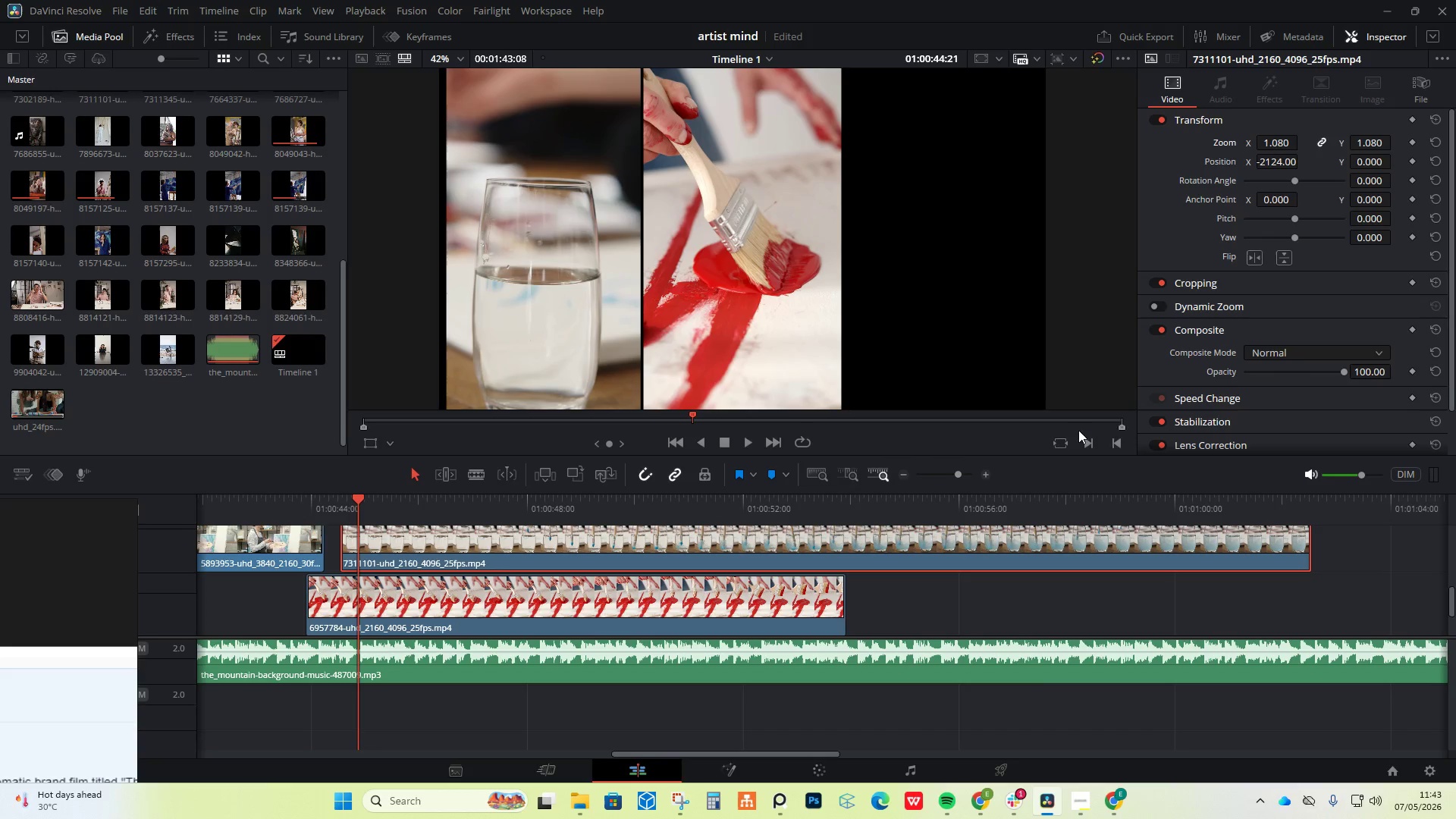 
left_click_drag(start_coordinate=[1367, 161], to_coordinate=[1410, 196])
 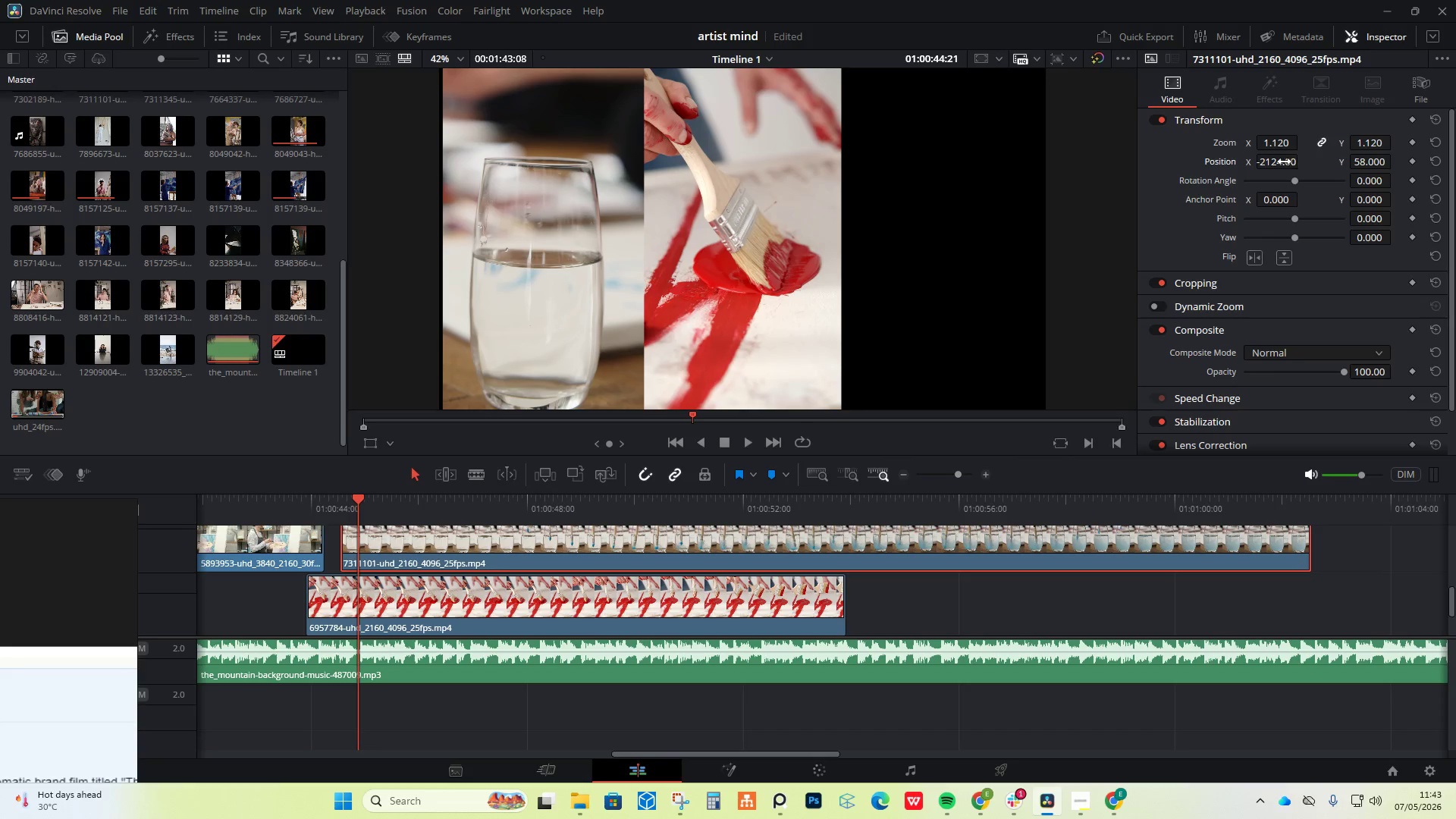 
left_click_drag(start_coordinate=[1283, 162], to_coordinate=[1269, 163])
 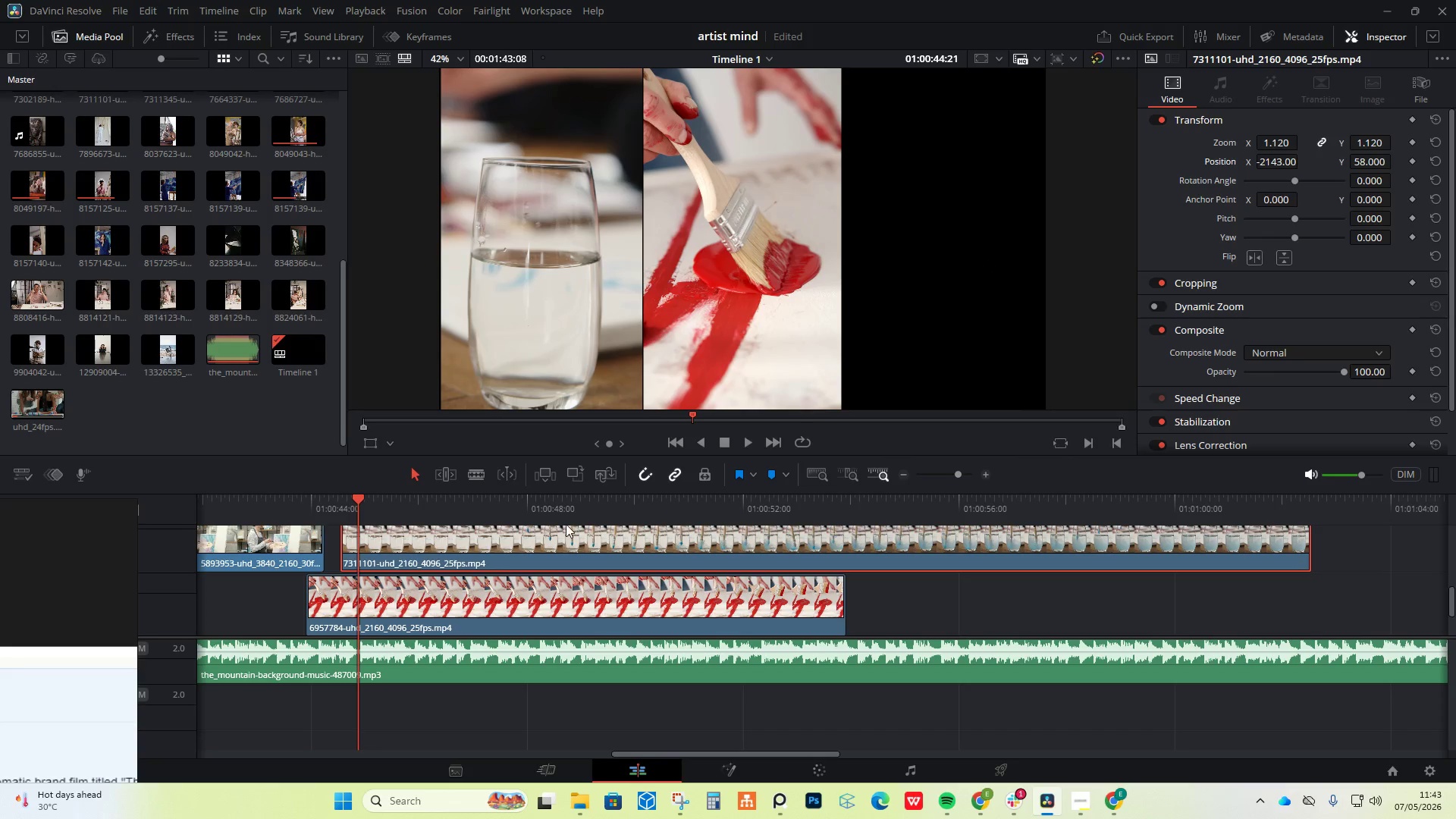 
scroll: coordinate [529, 613], scroll_direction: up, amount: 2.0
 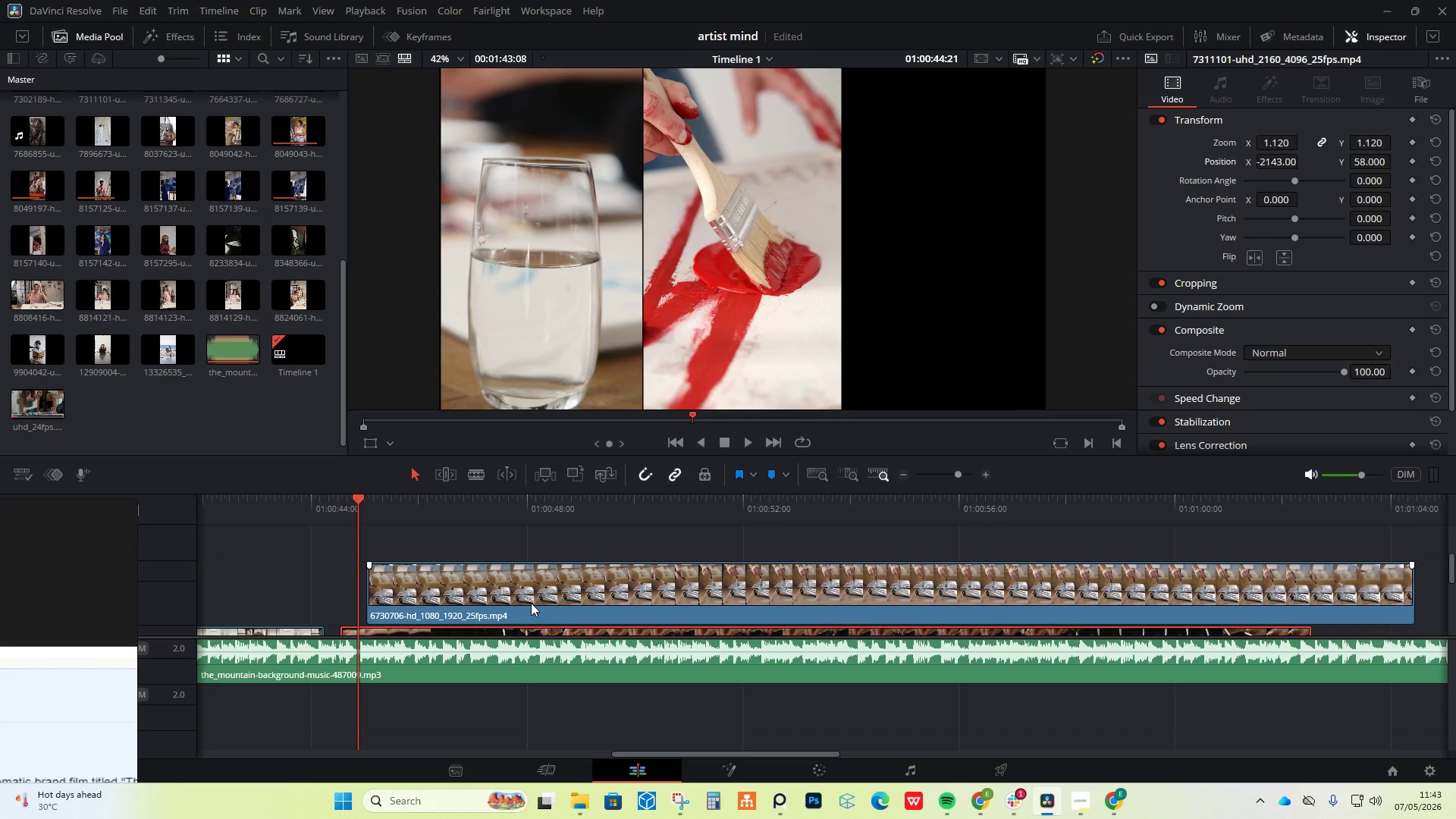 
left_click_drag(start_coordinate=[530, 599], to_coordinate=[519, 599])
 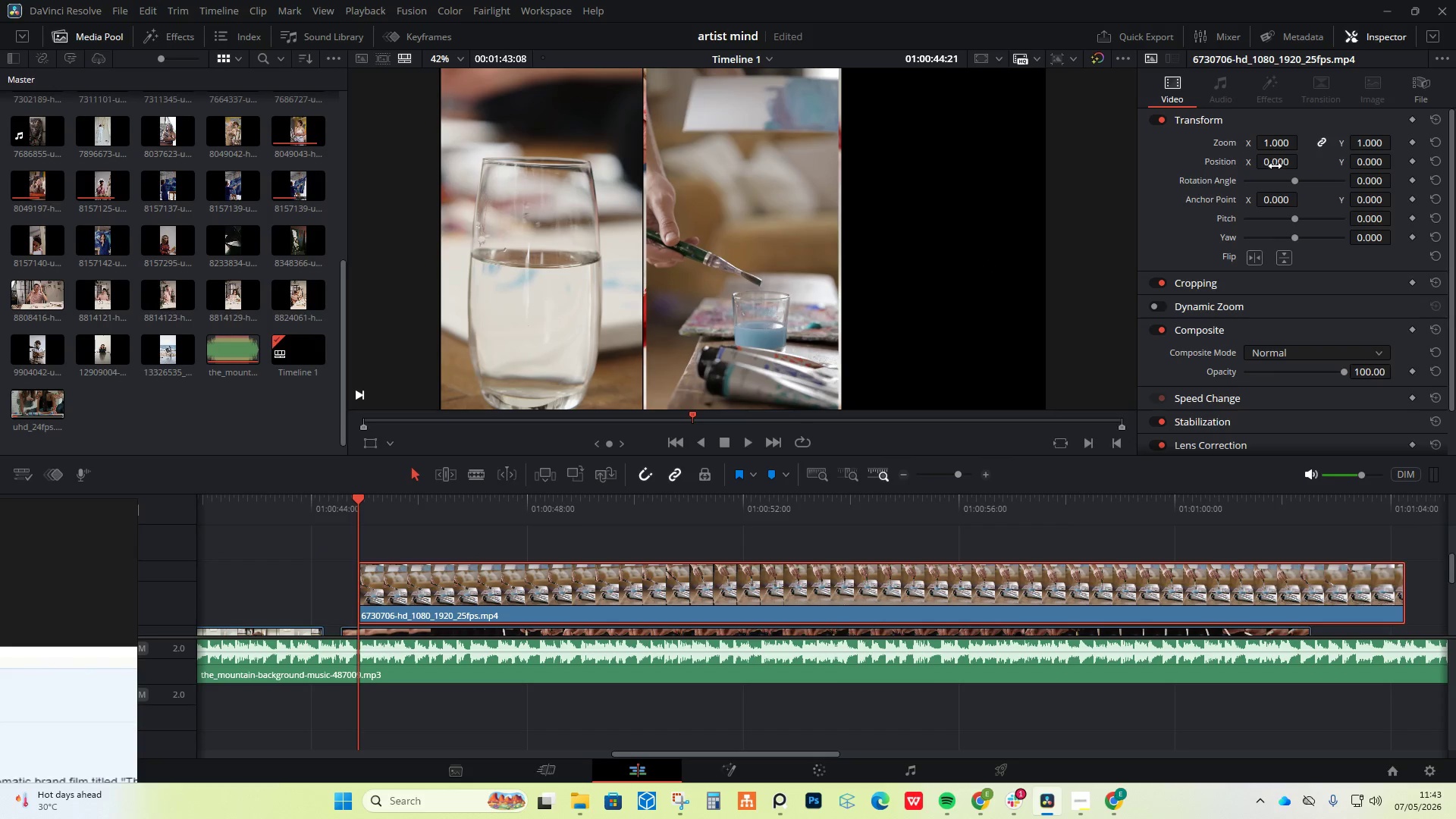 
left_click_drag(start_coordinate=[1271, 159], to_coordinate=[598, 406])
 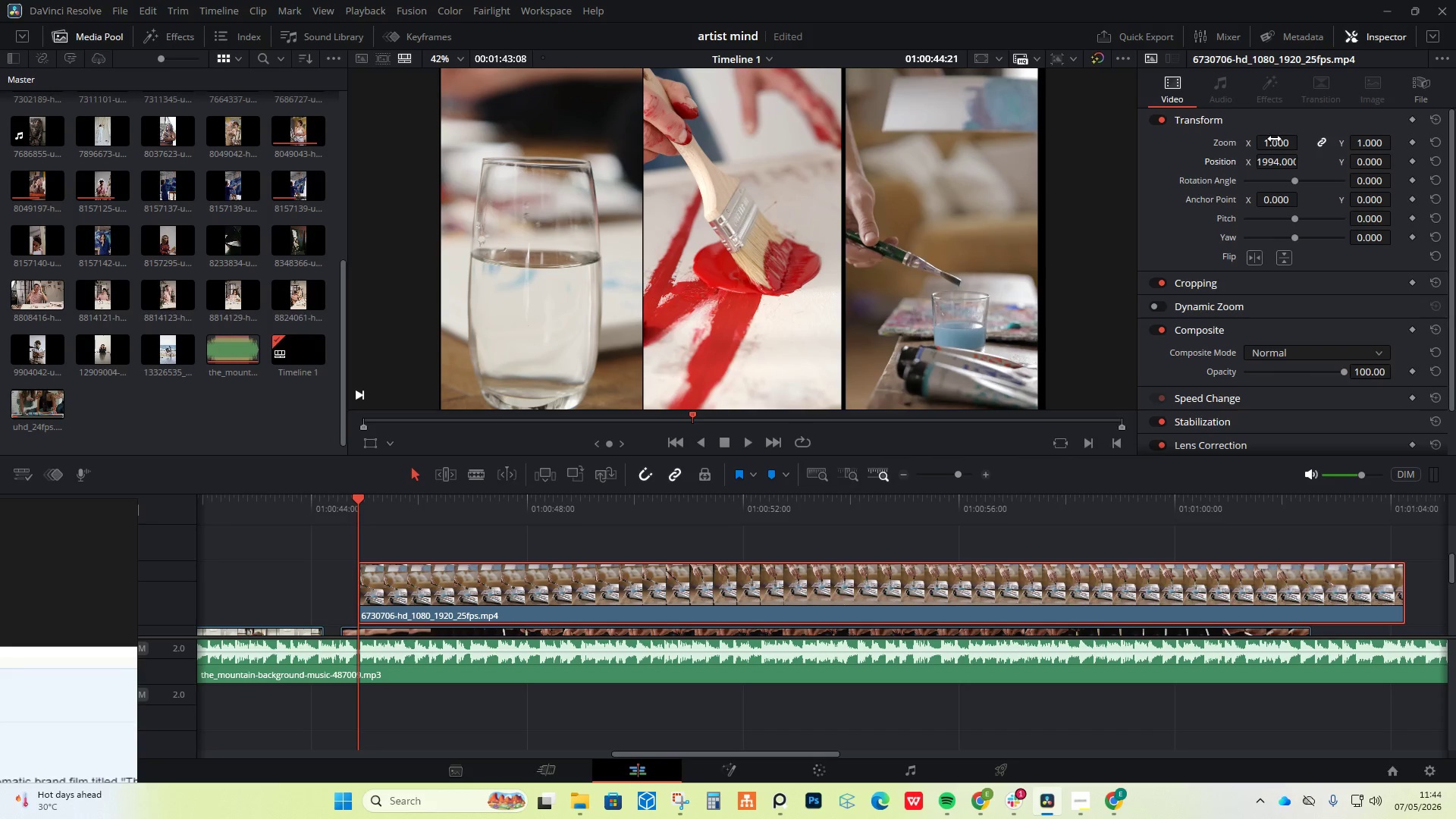 
left_click_drag(start_coordinate=[1274, 139], to_coordinate=[1279, 140])
 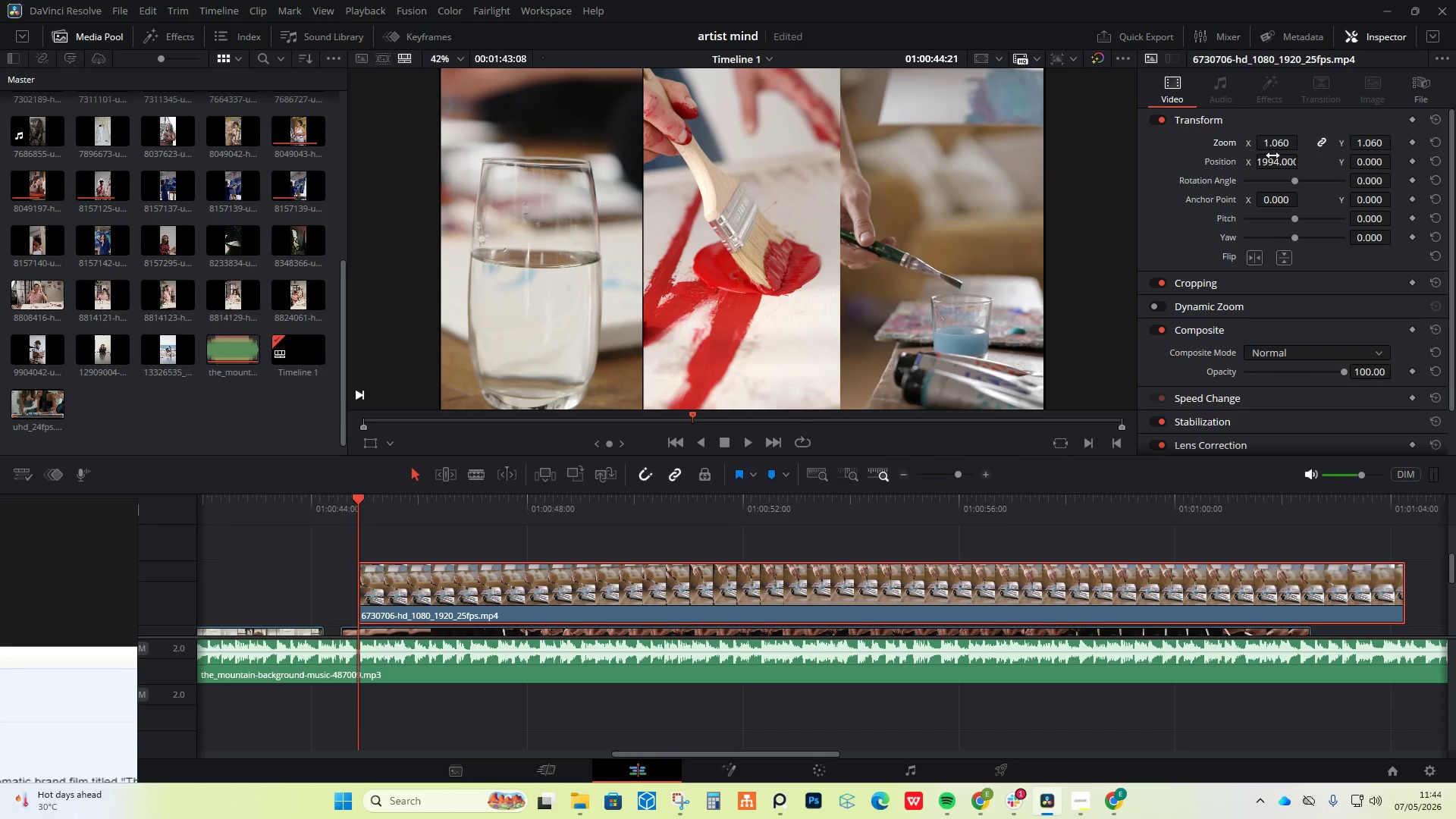 
left_click_drag(start_coordinate=[1272, 155], to_coordinate=[1304, 161])
 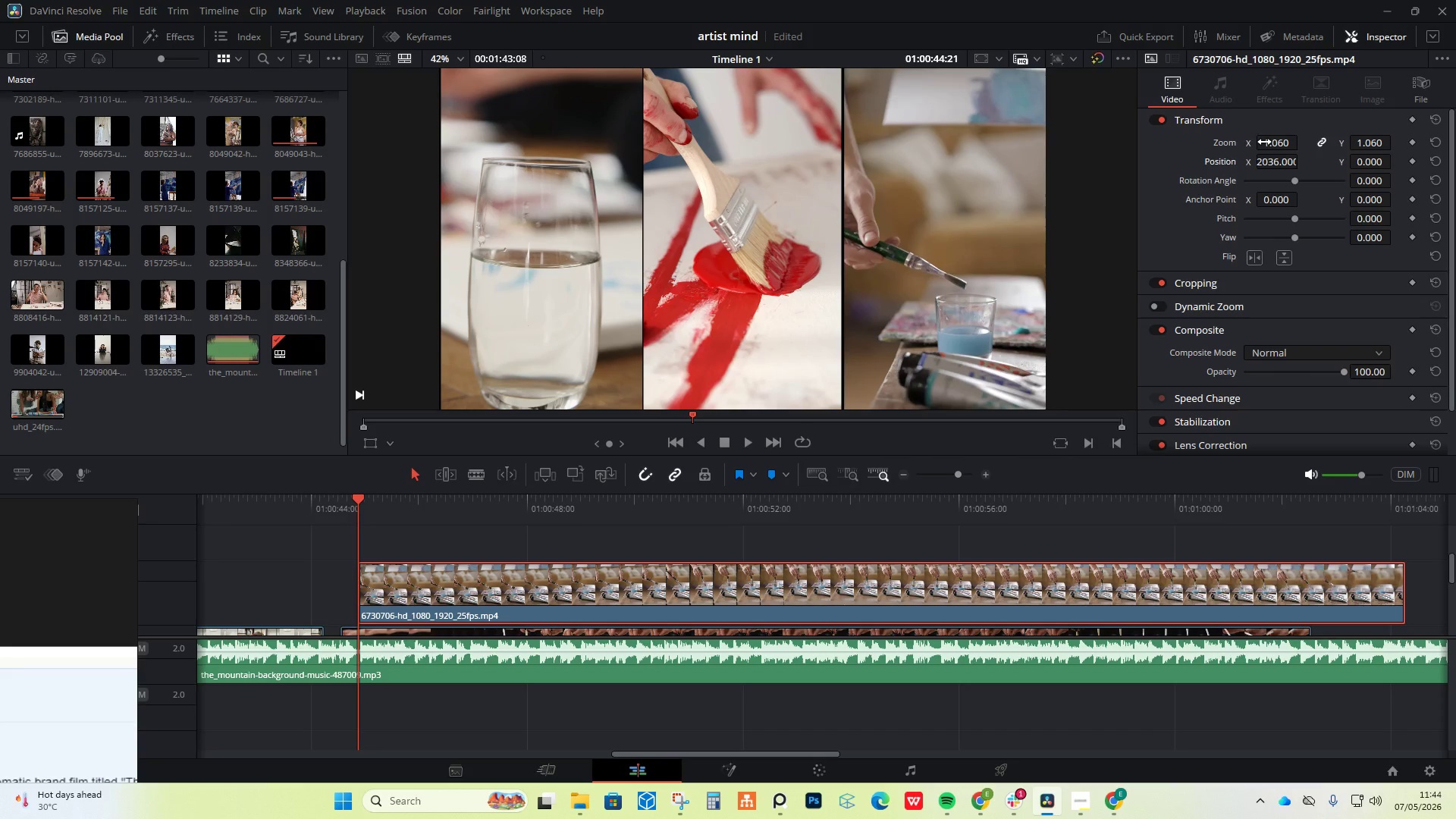 
left_click_drag(start_coordinate=[1266, 142], to_coordinate=[1268, 146])
 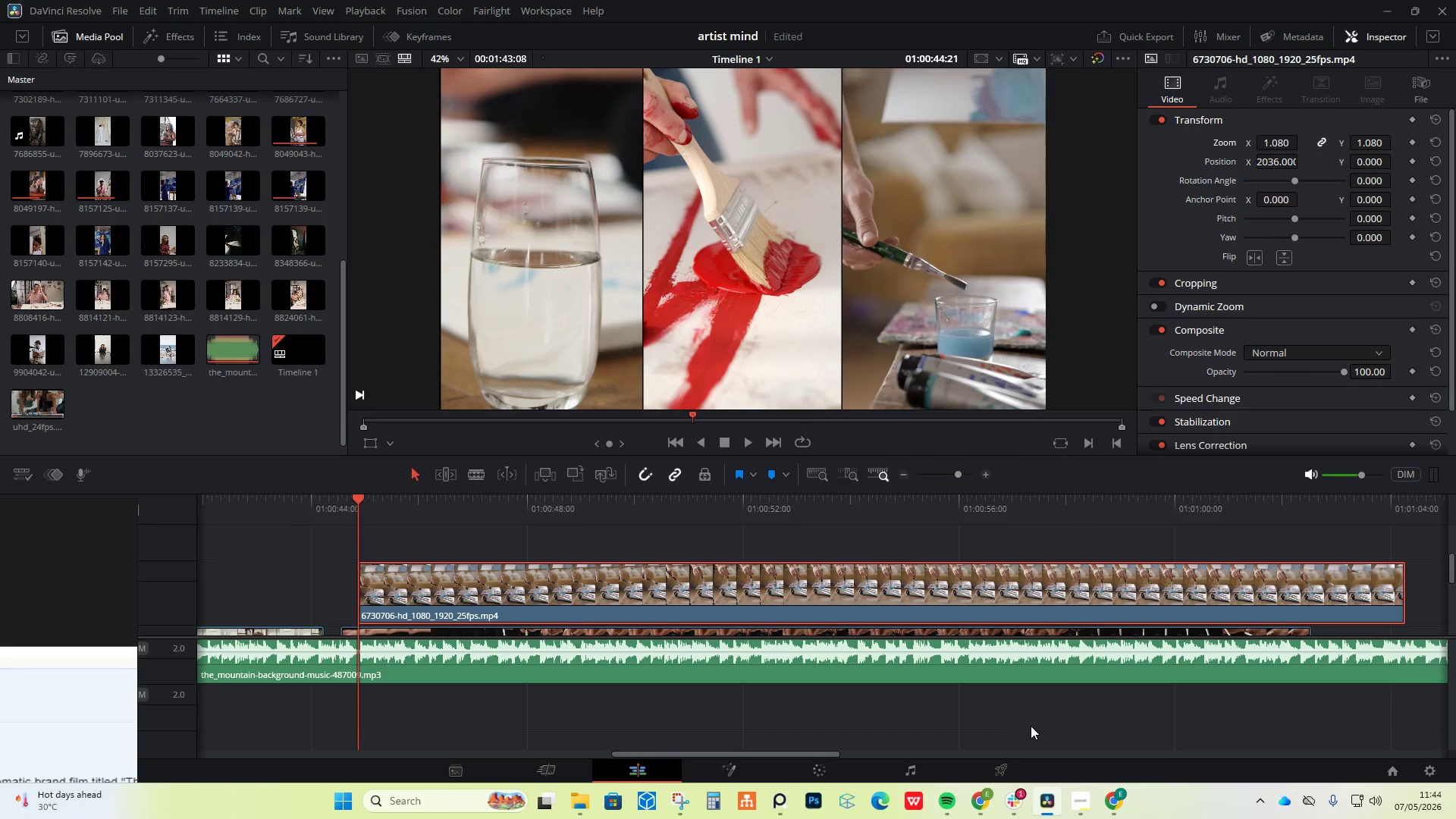 
left_click([946, 814])
 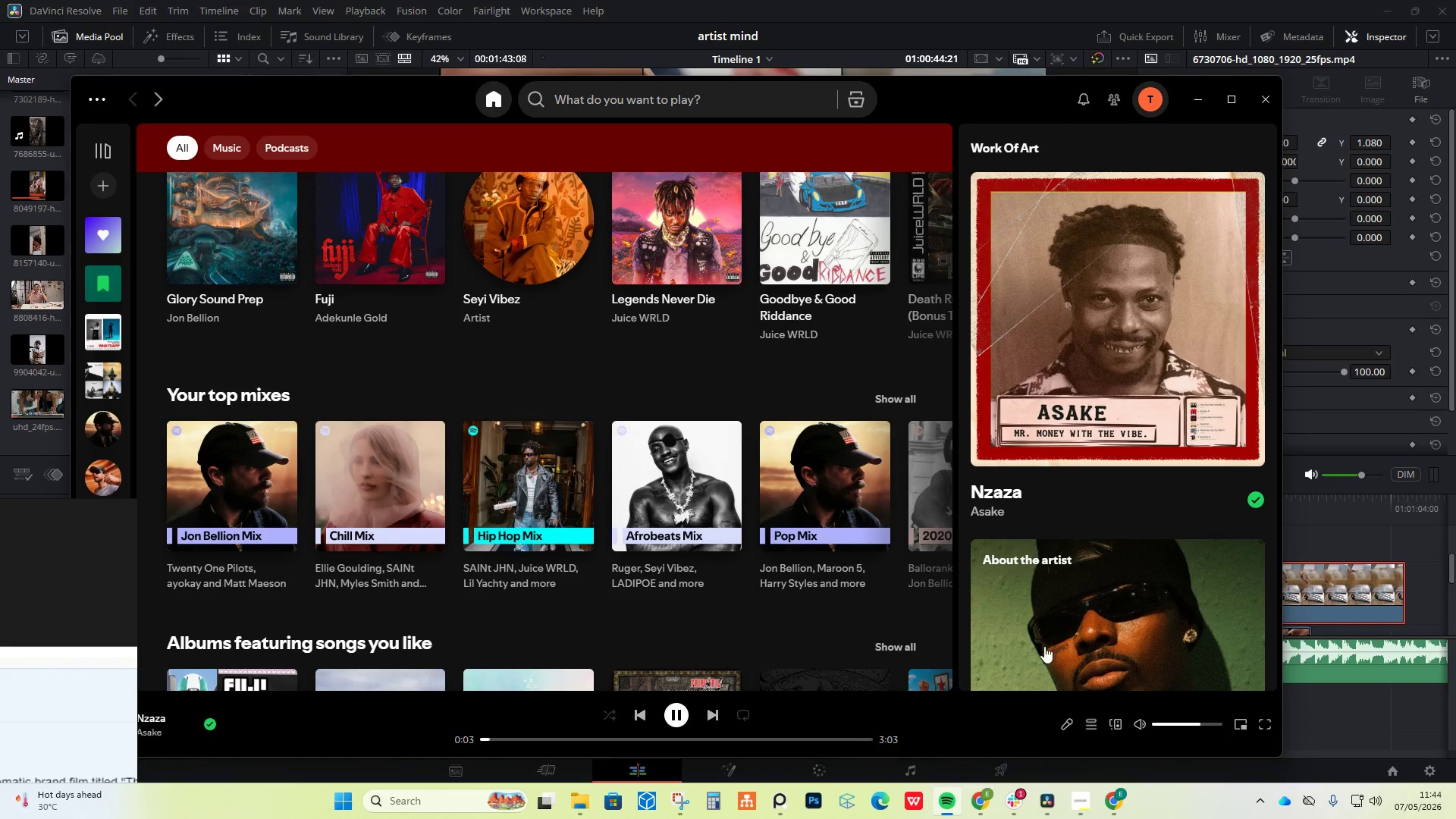 
scroll: coordinate [1049, 630], scroll_direction: down, amount: 1.0
 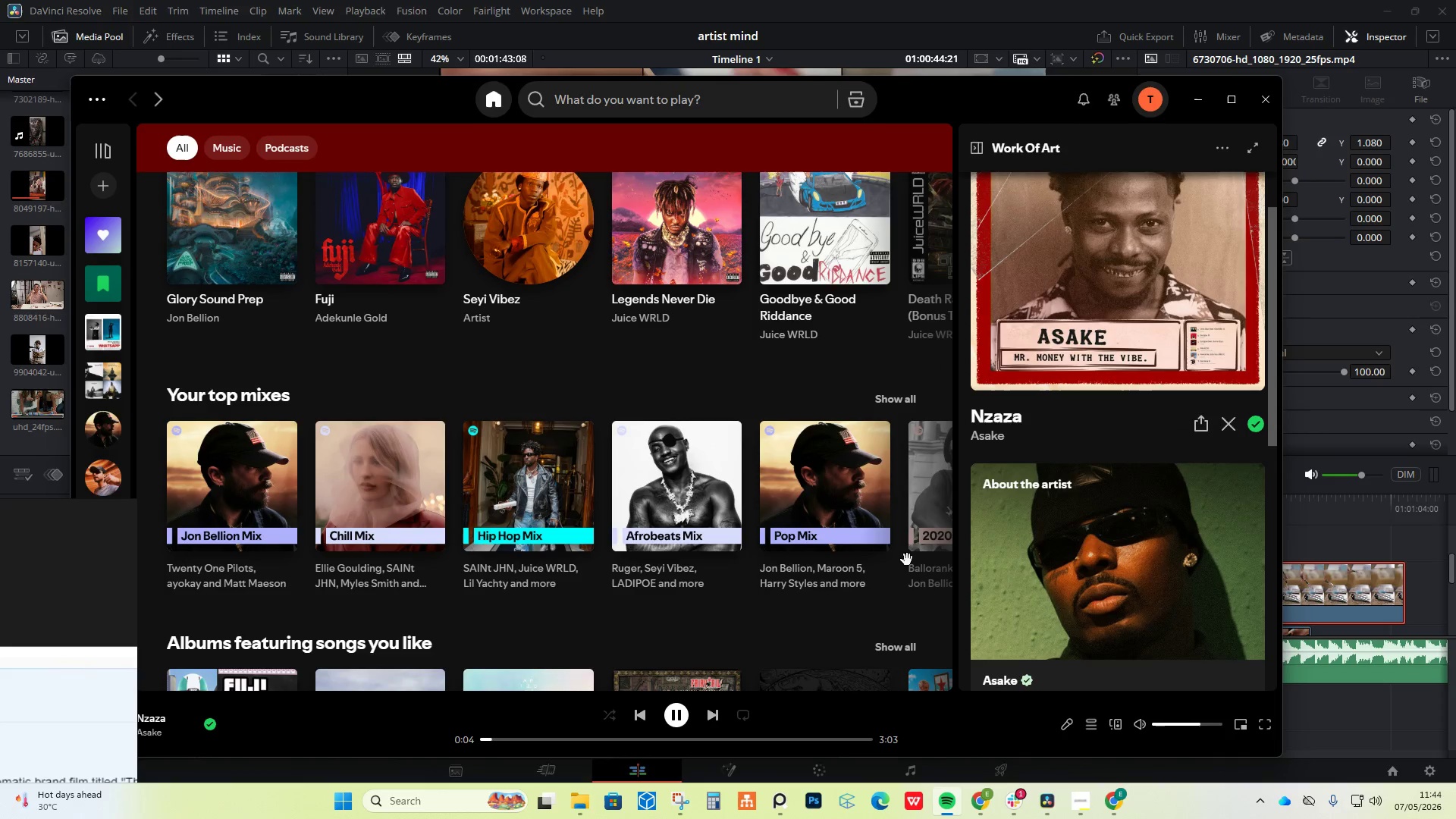 
scroll: coordinate [618, 447], scroll_direction: up, amount: 6.0
 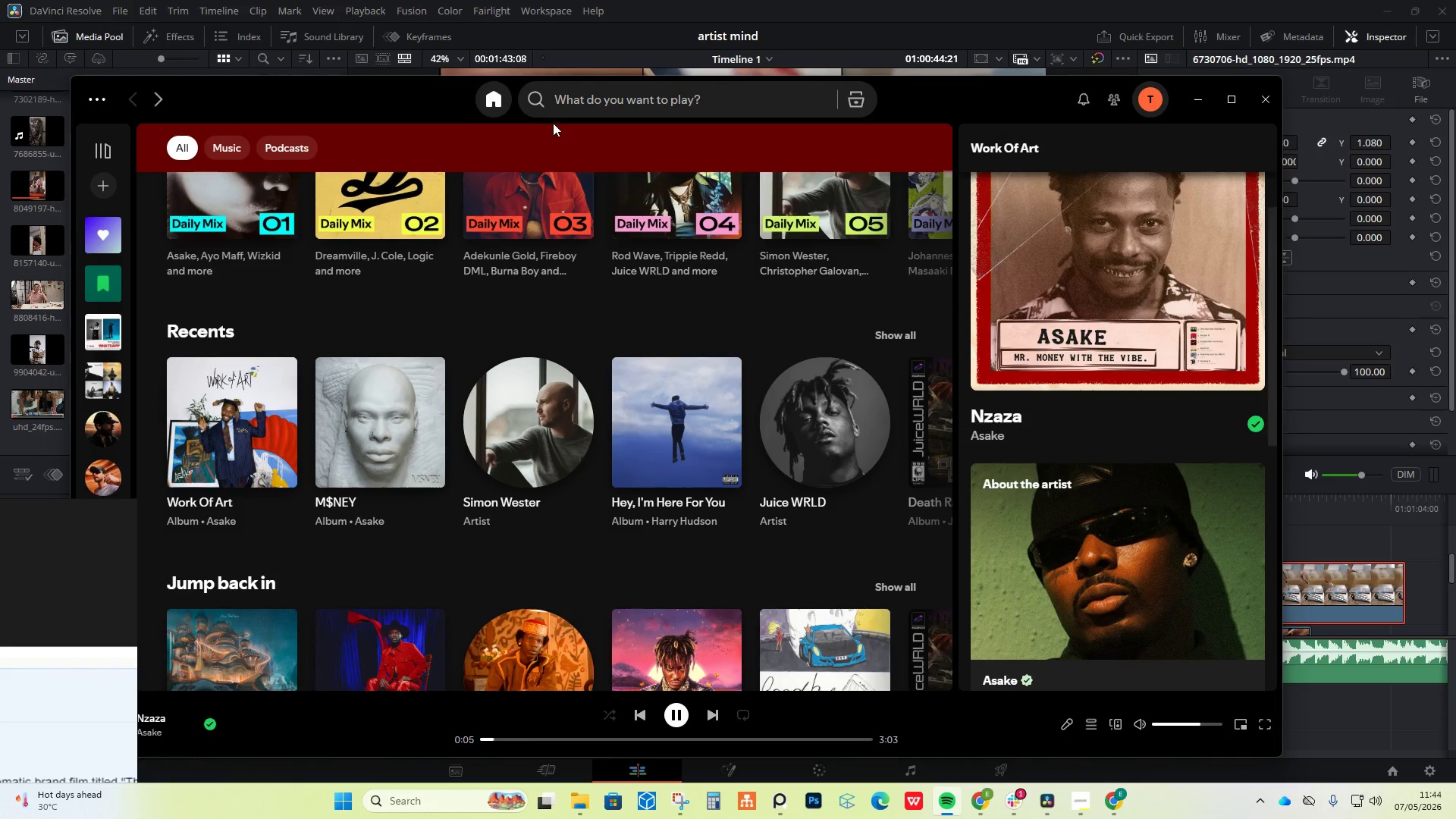 
left_click([571, 108])
 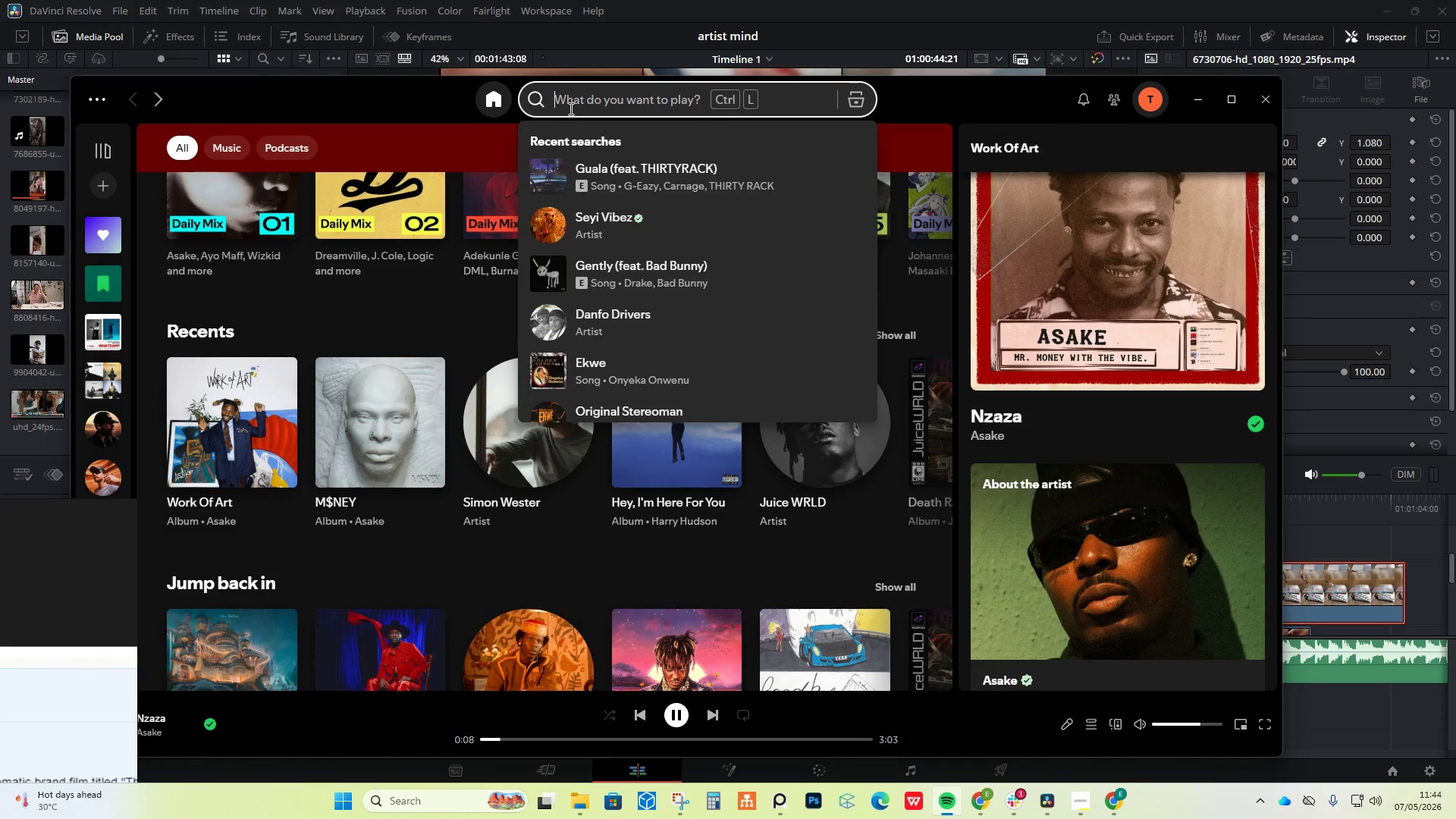 
type(ay)
 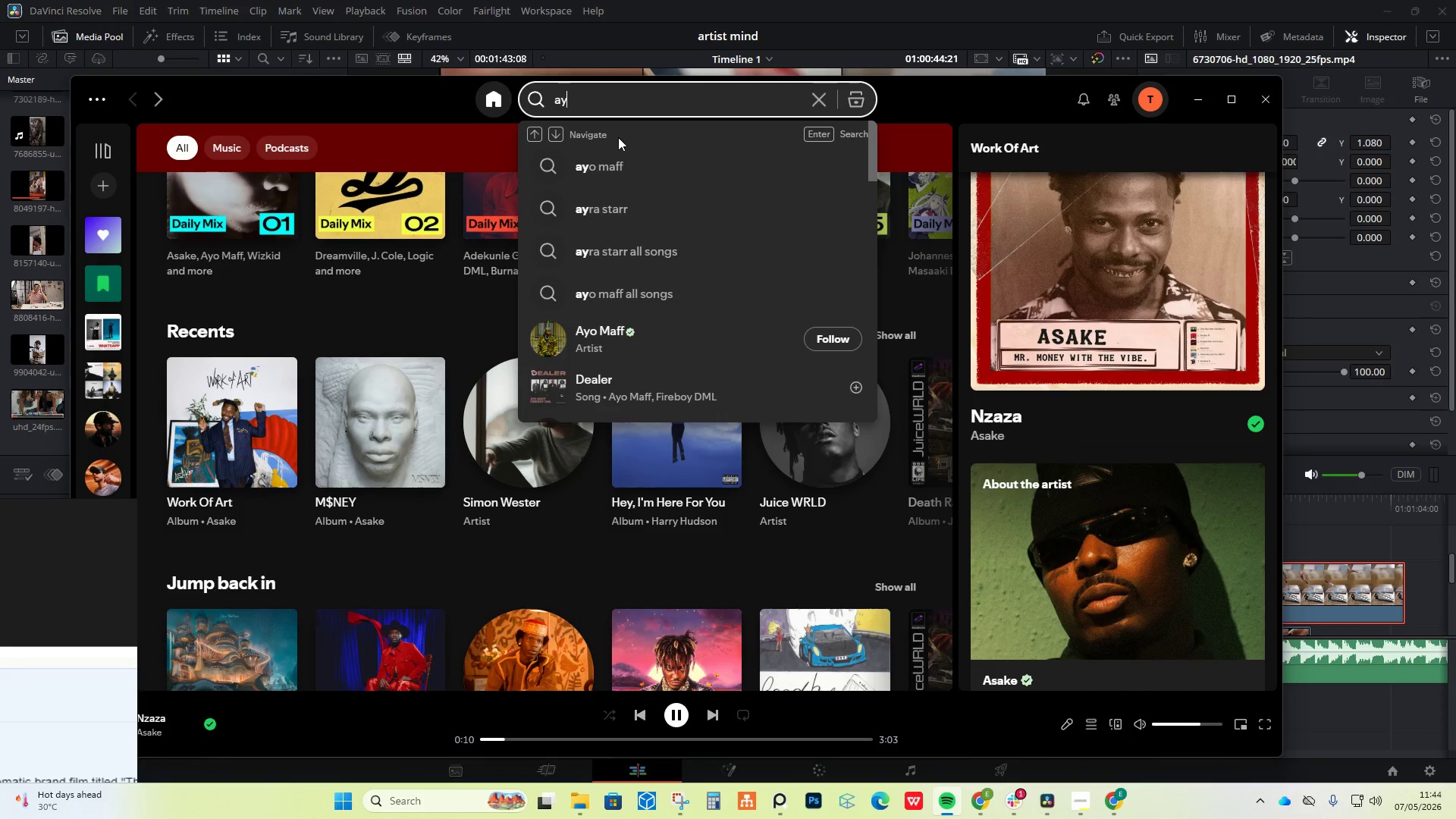 
left_click([635, 162])
 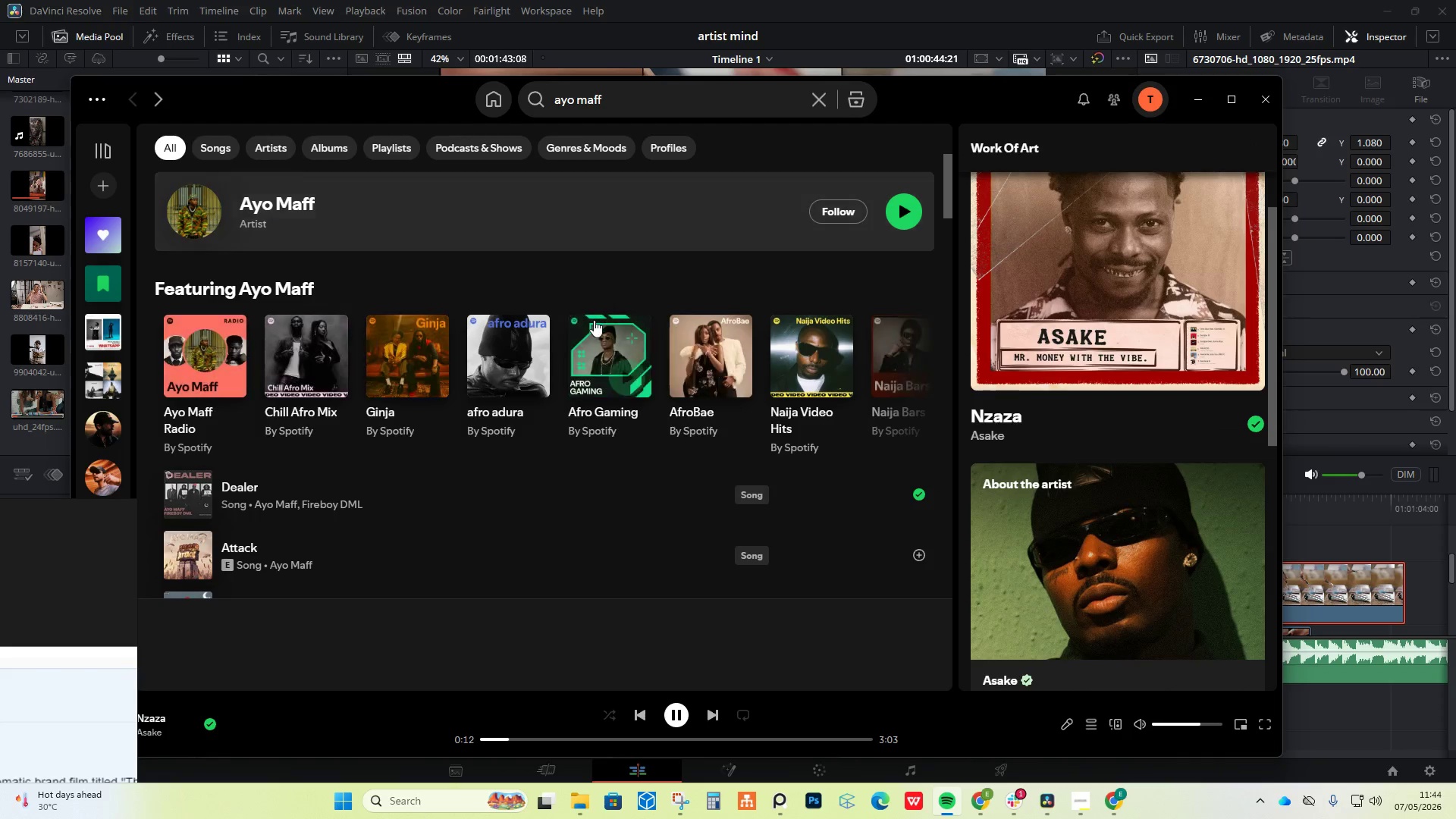 
scroll: coordinate [654, 342], scroll_direction: up, amount: 3.0
 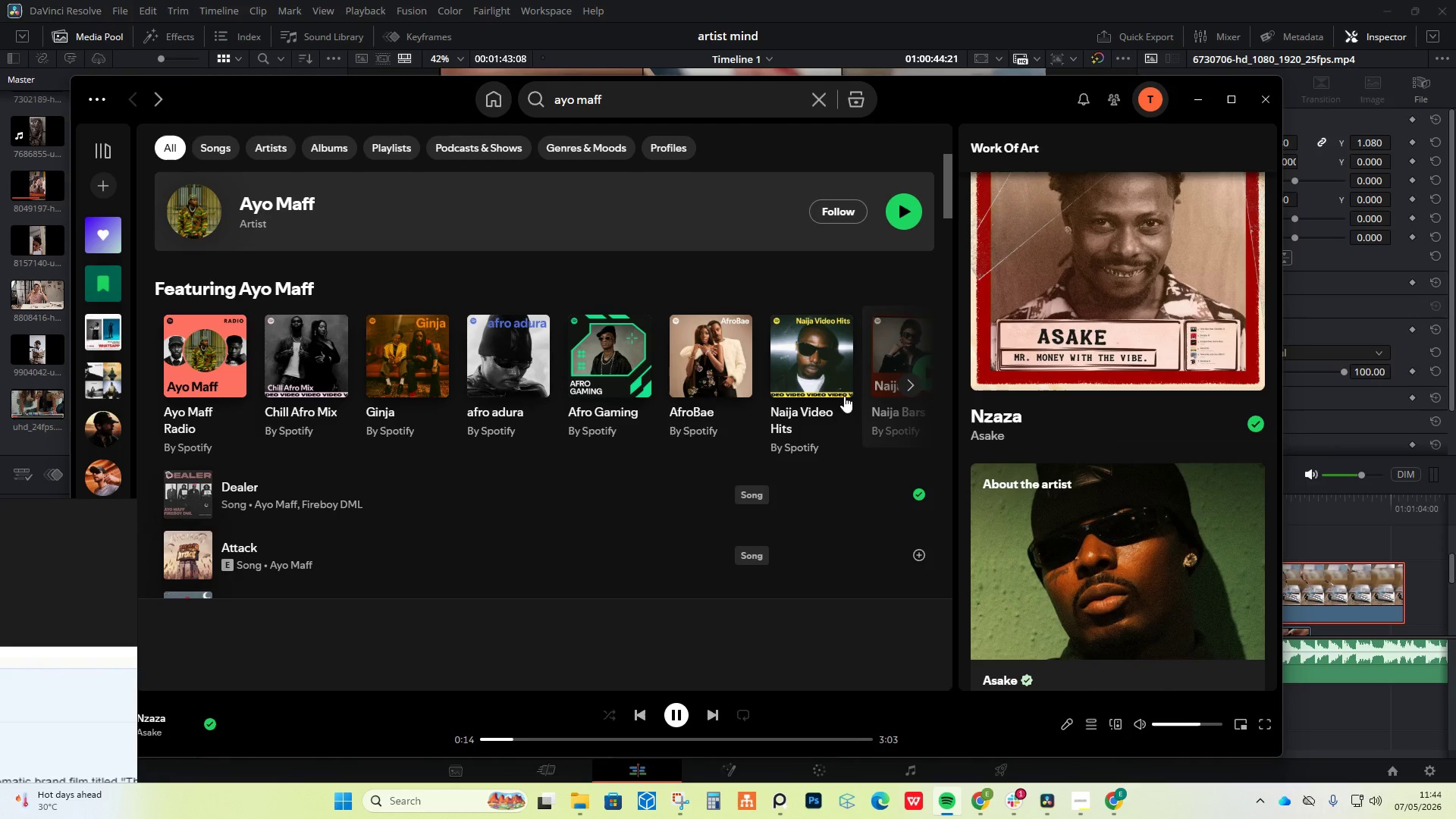 
scroll: coordinate [625, 498], scroll_direction: down, amount: 4.0
 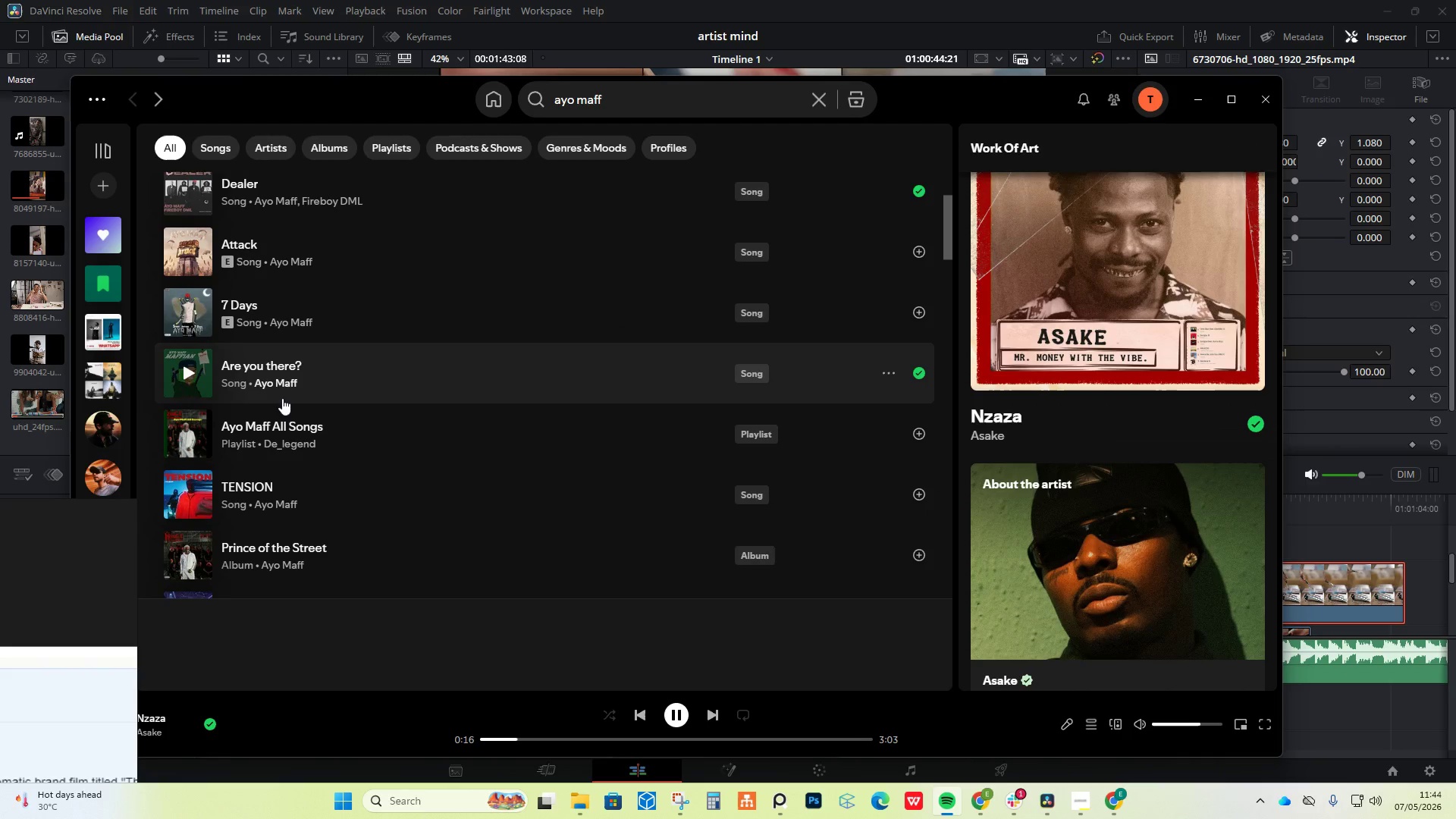 
scroll: coordinate [299, 394], scroll_direction: up, amount: 8.0
 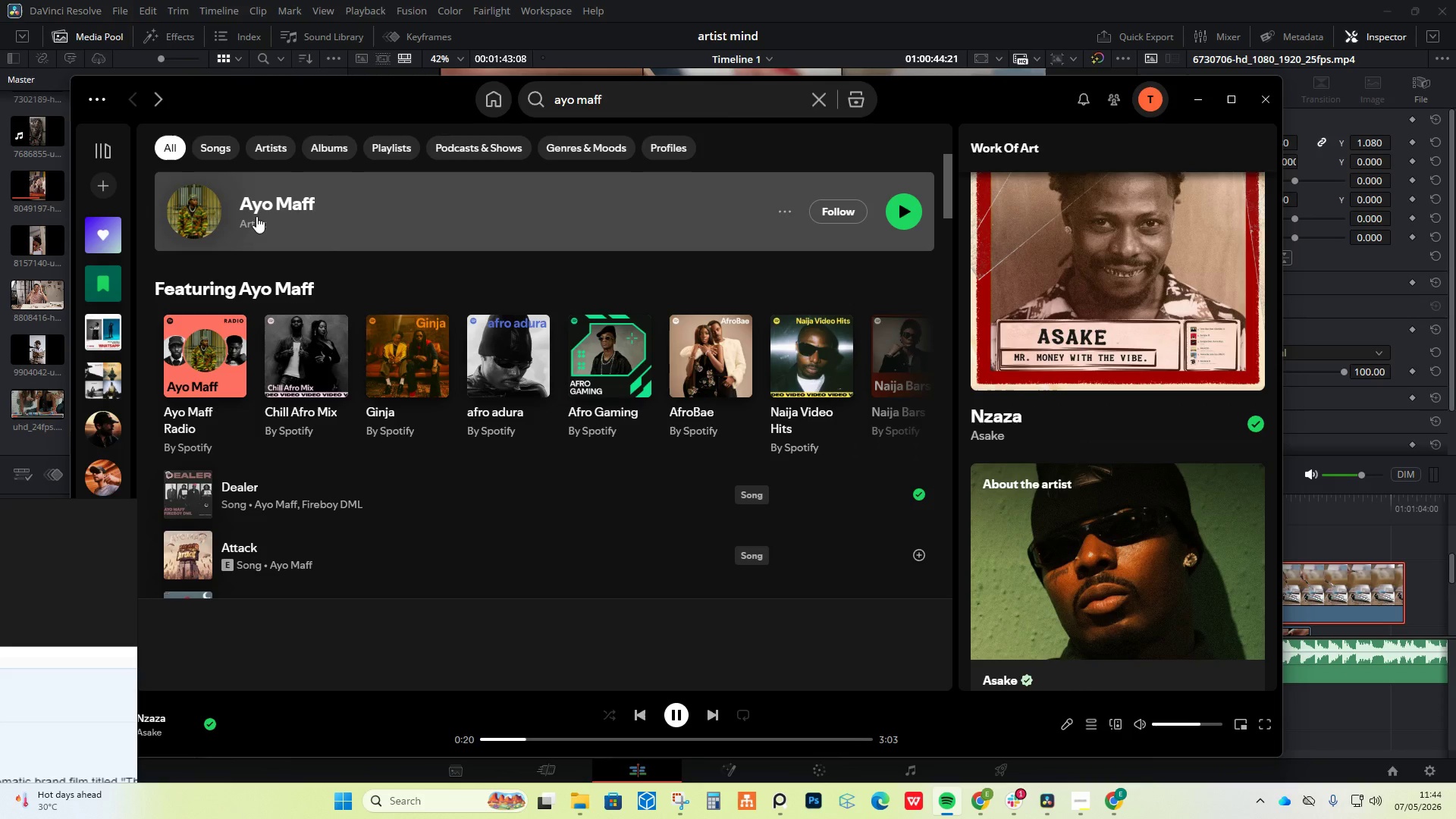 
left_click([328, 145])
 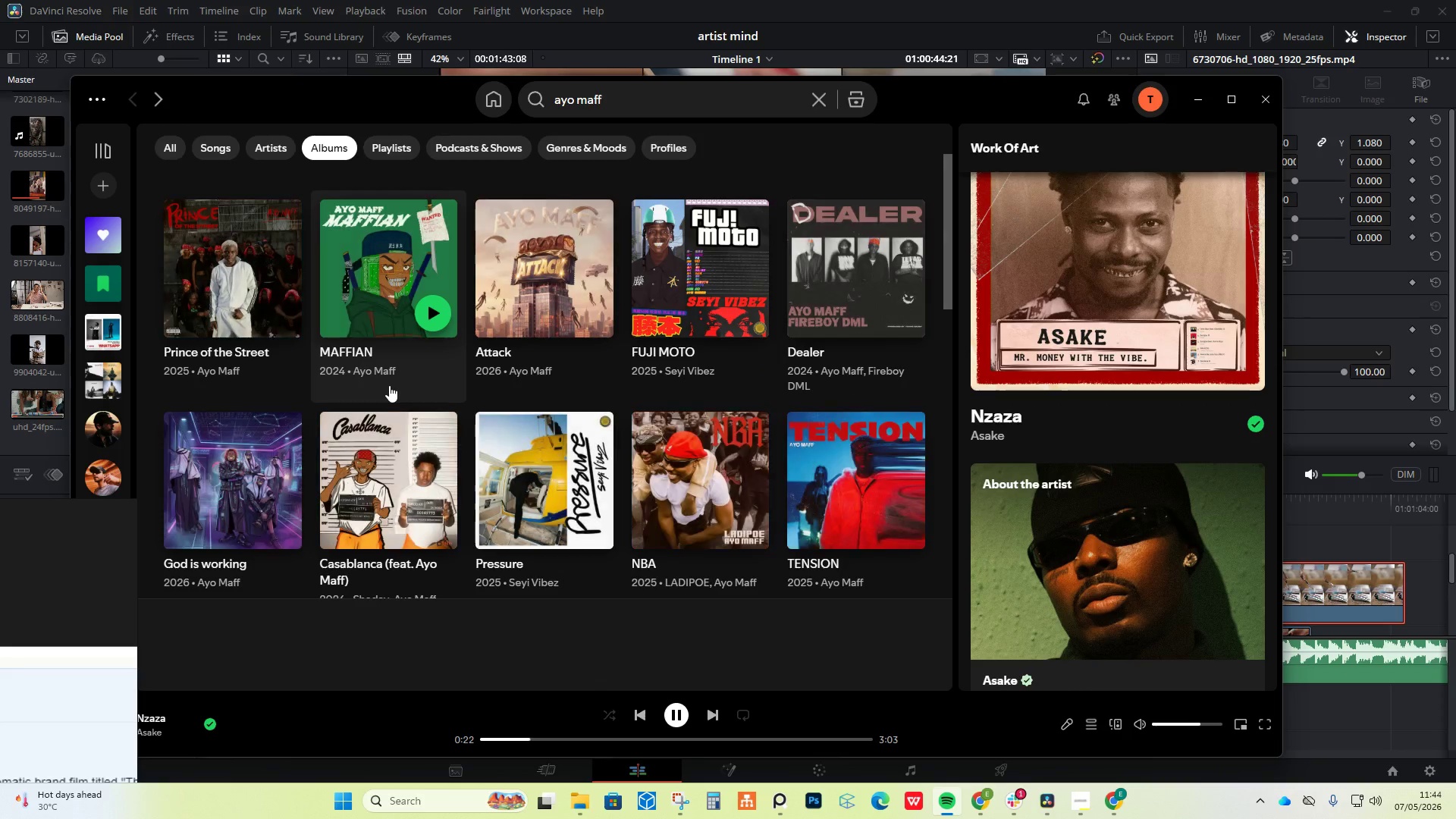 
scroll: coordinate [389, 385], scroll_direction: up, amount: 2.0
 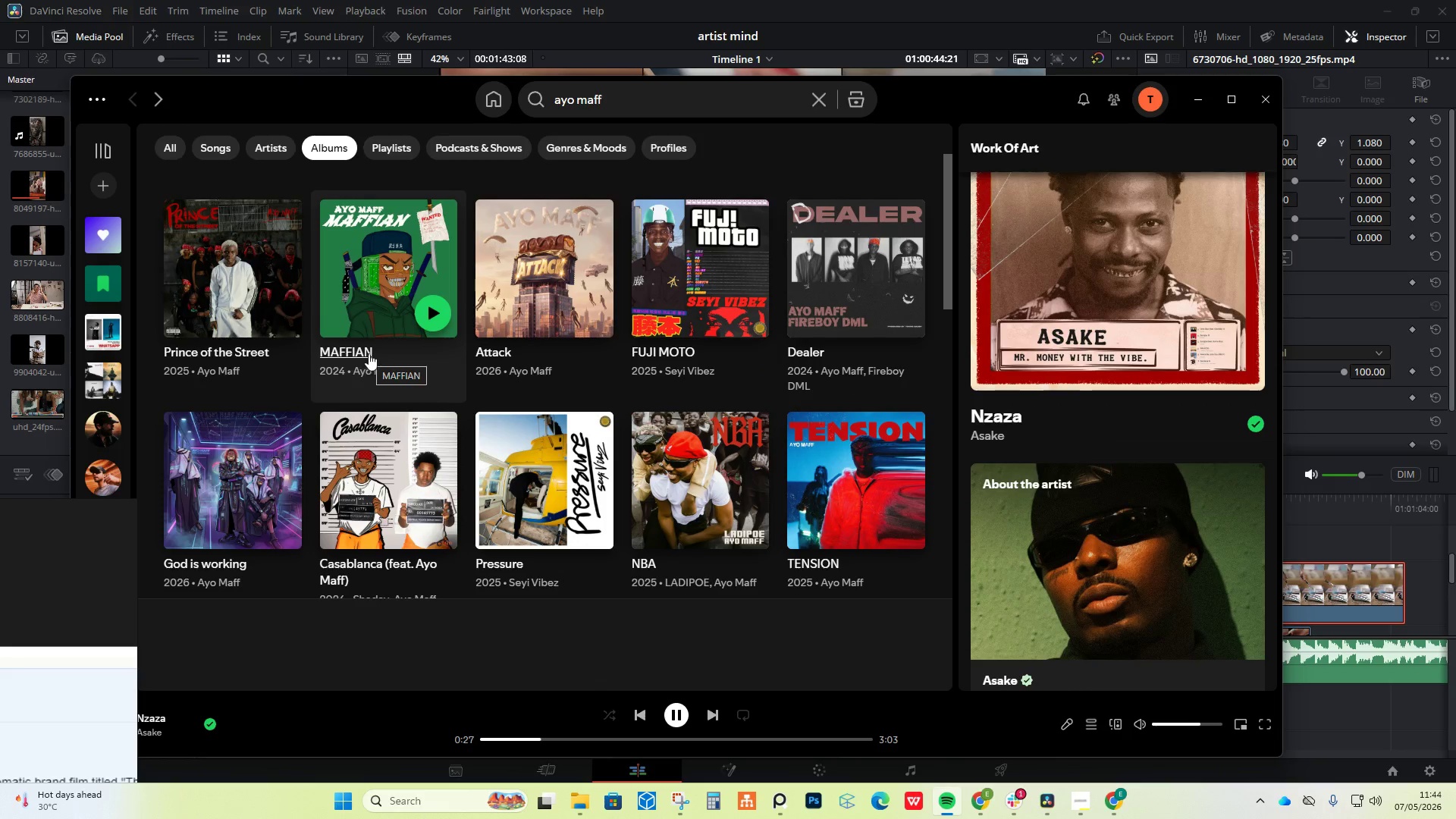 
wait(5.66)
 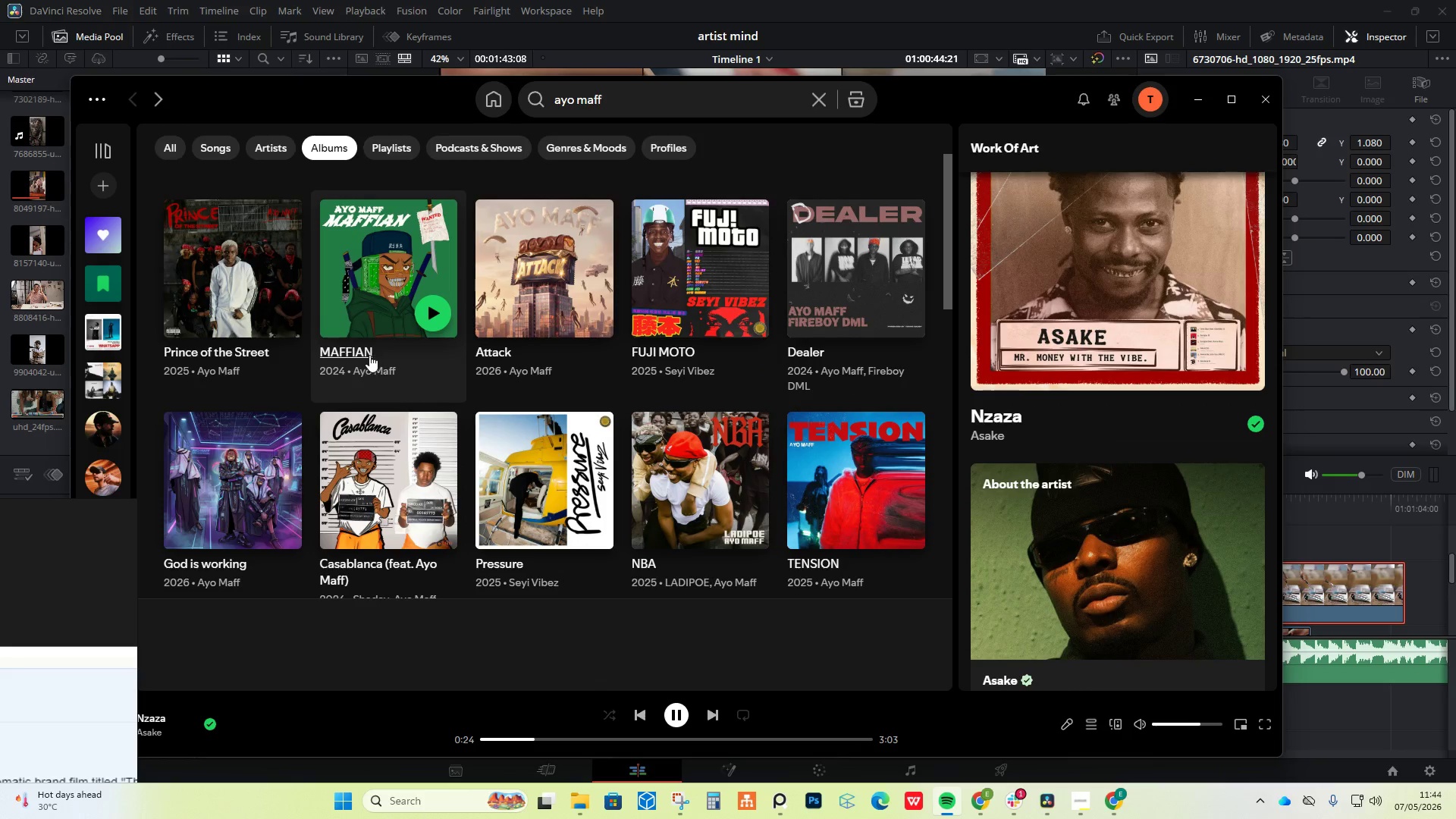 
right_click([353, 352])
 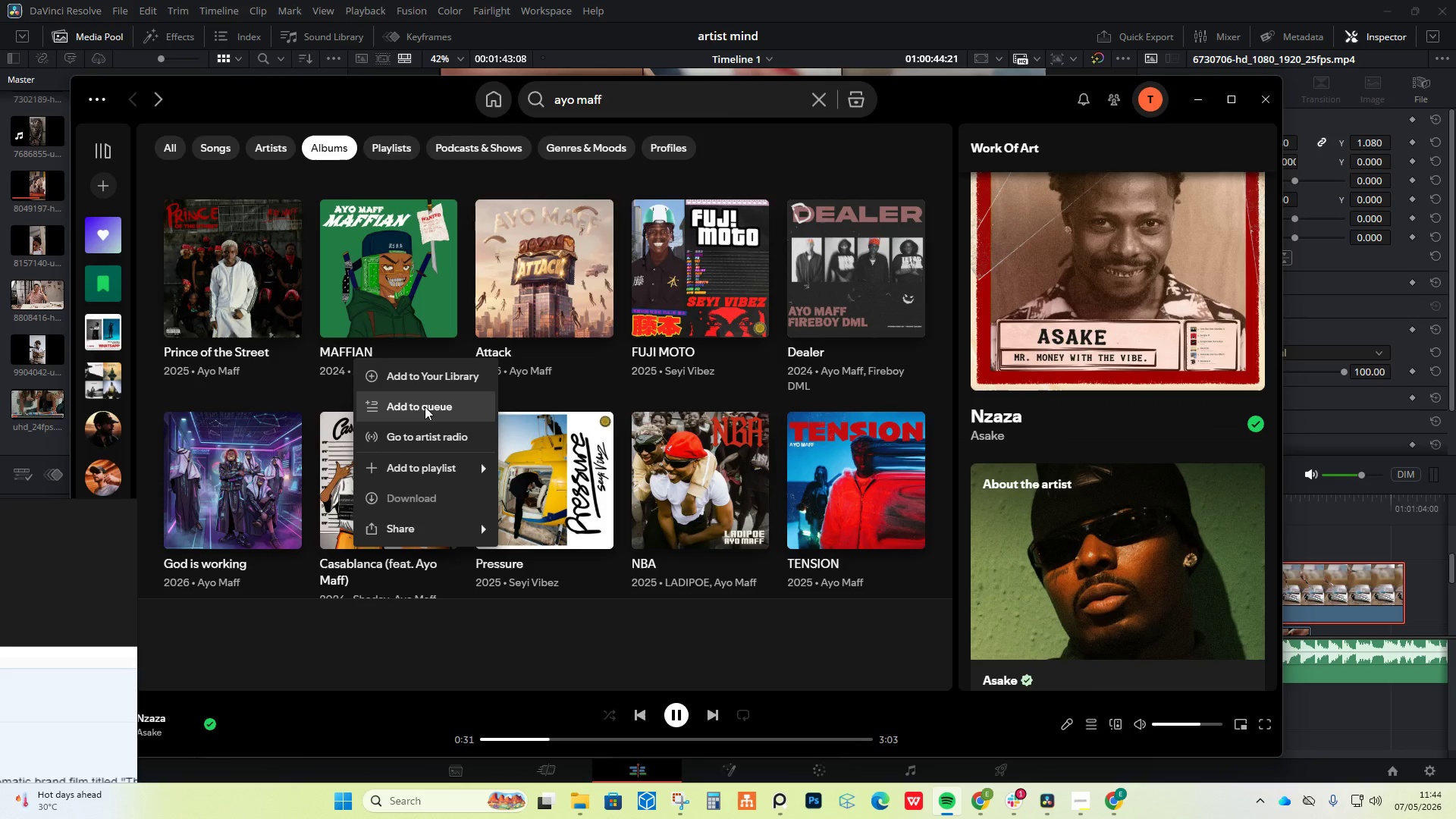 
left_click([425, 406])
 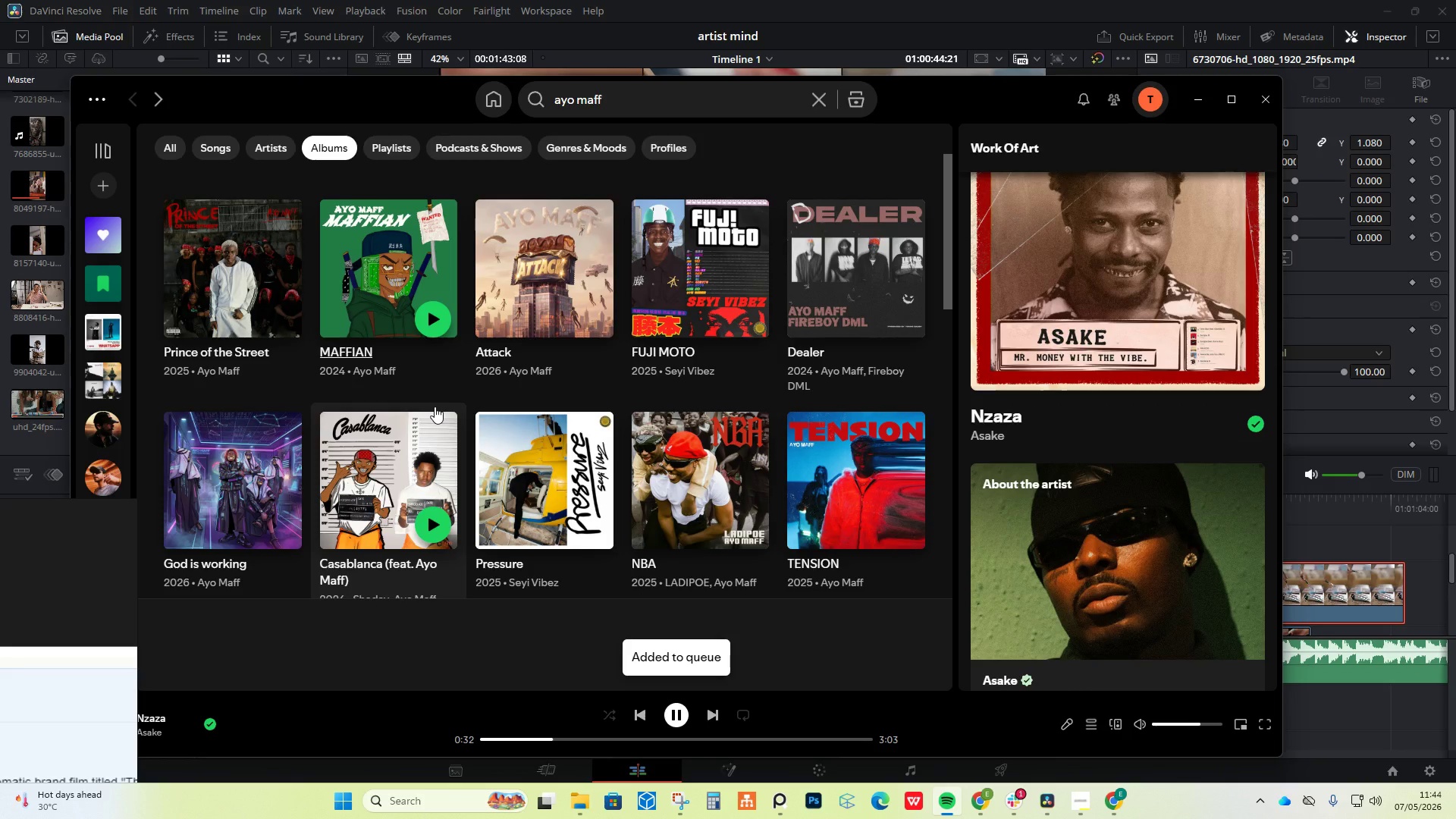 
scroll: coordinate [435, 406], scroll_direction: down, amount: 1.0
 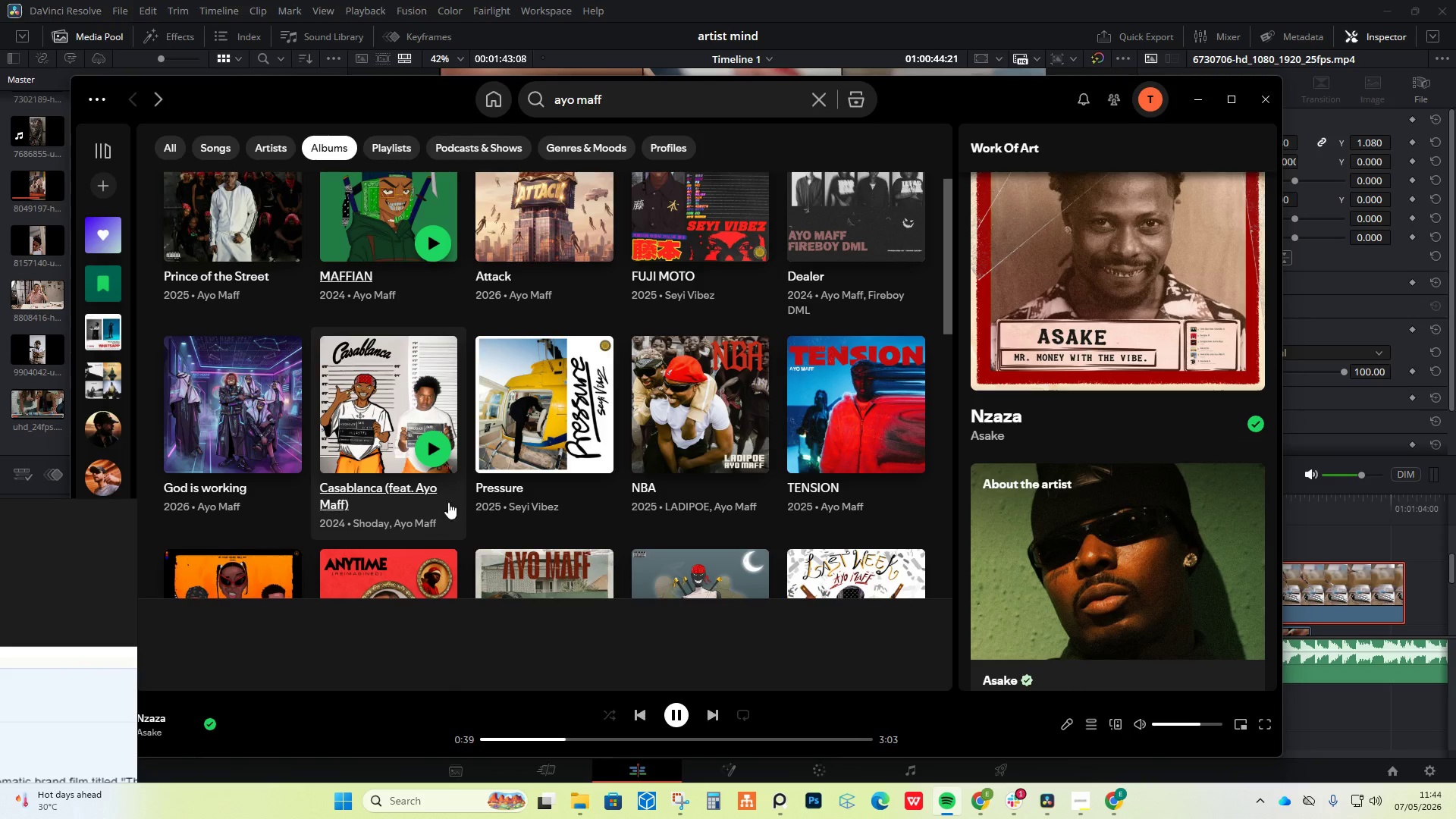 
wait(6.65)
 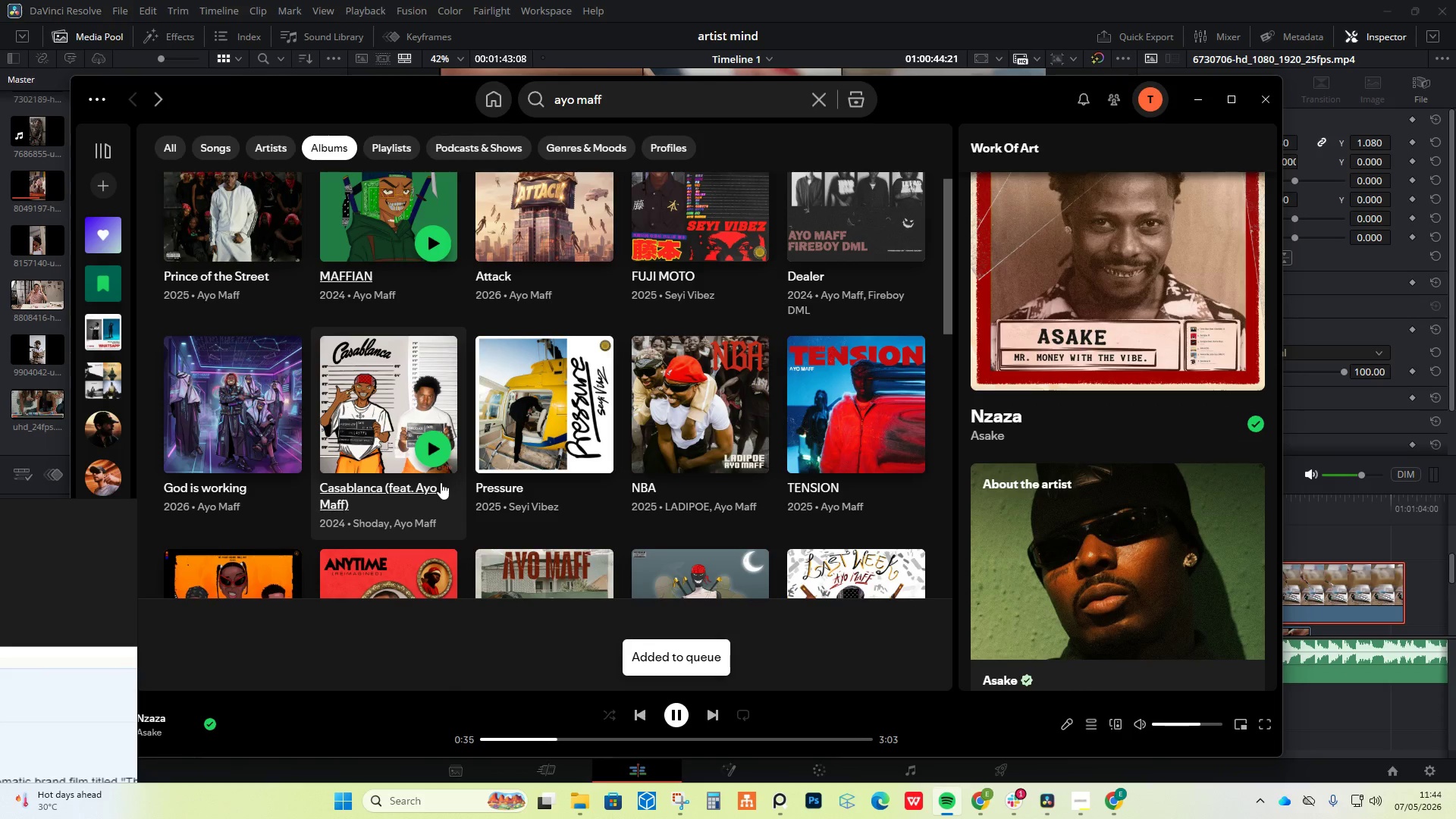 
scroll: coordinate [466, 490], scroll_direction: down, amount: 1.0
 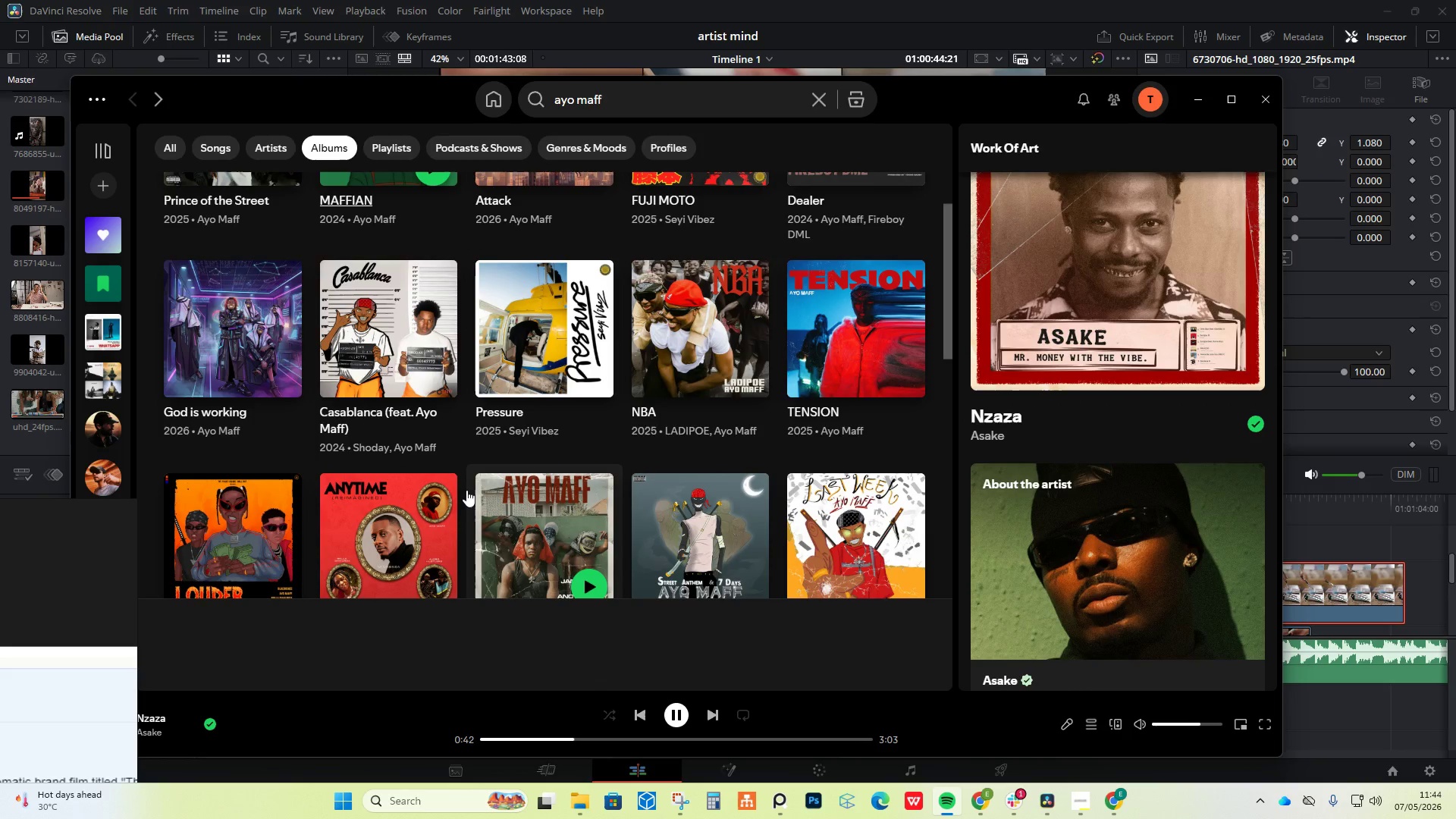 
scroll: coordinate [466, 490], scroll_direction: up, amount: 8.0
 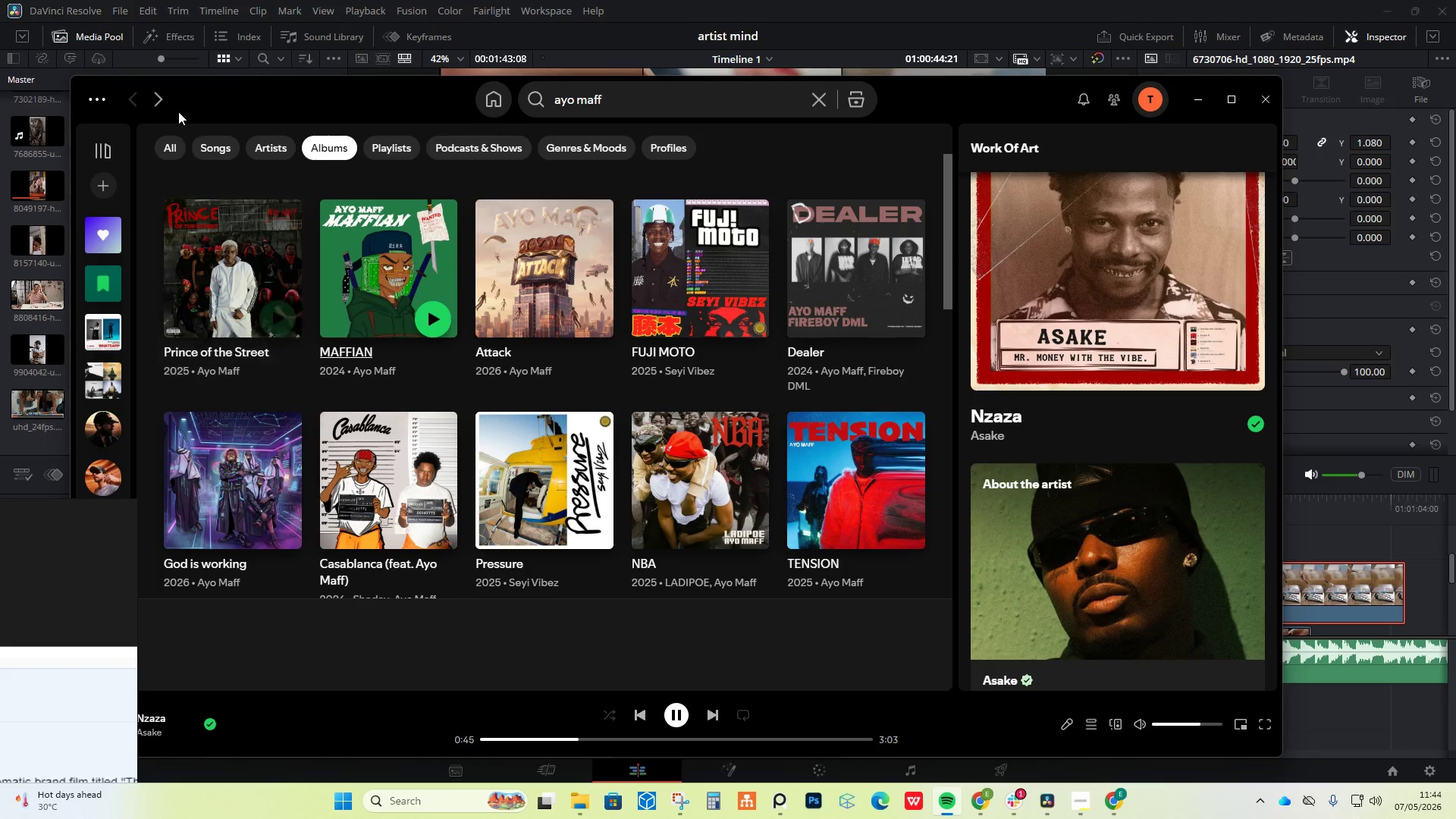 
left_click([162, 98])
 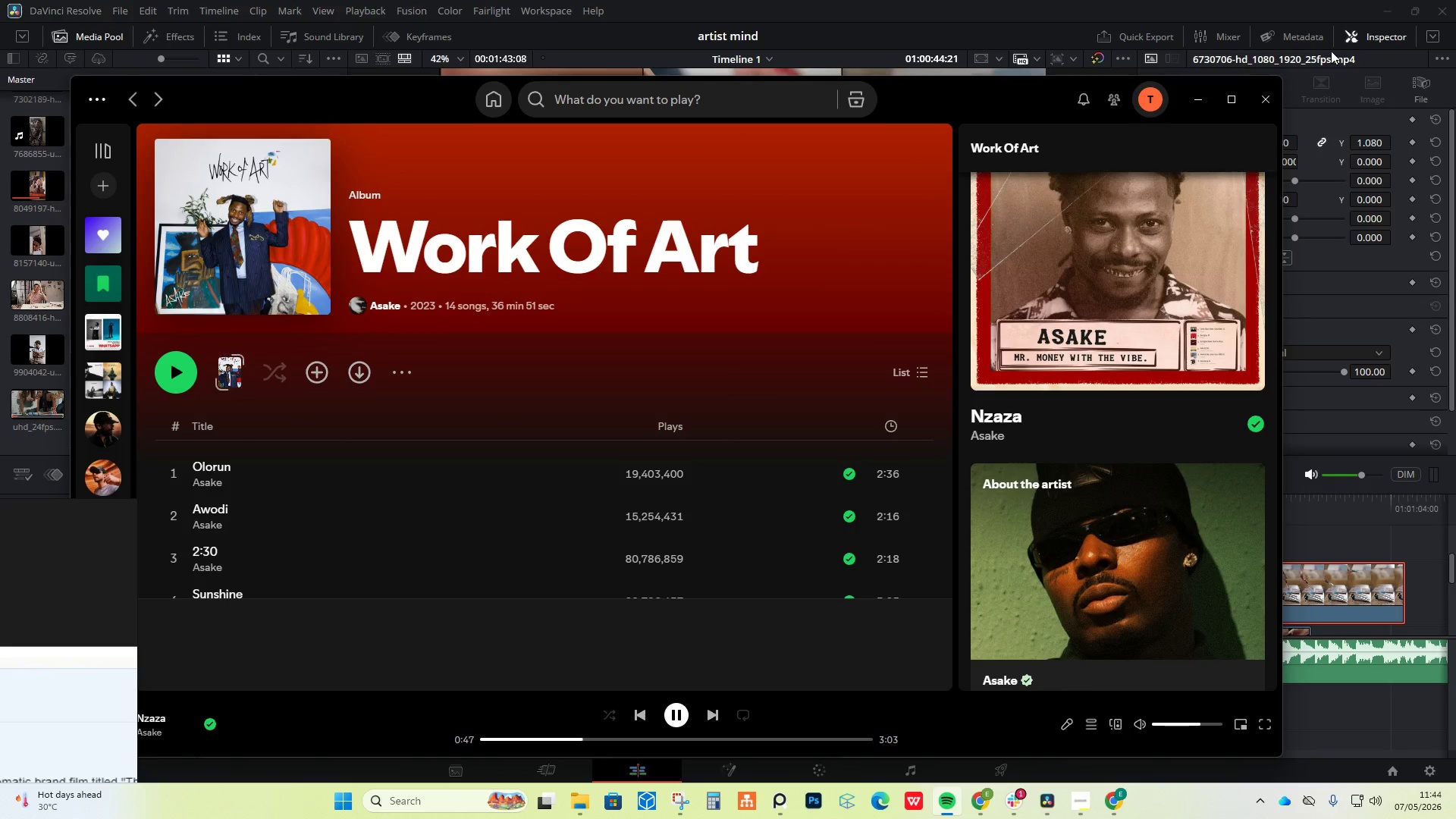 
left_click([1197, 101])
 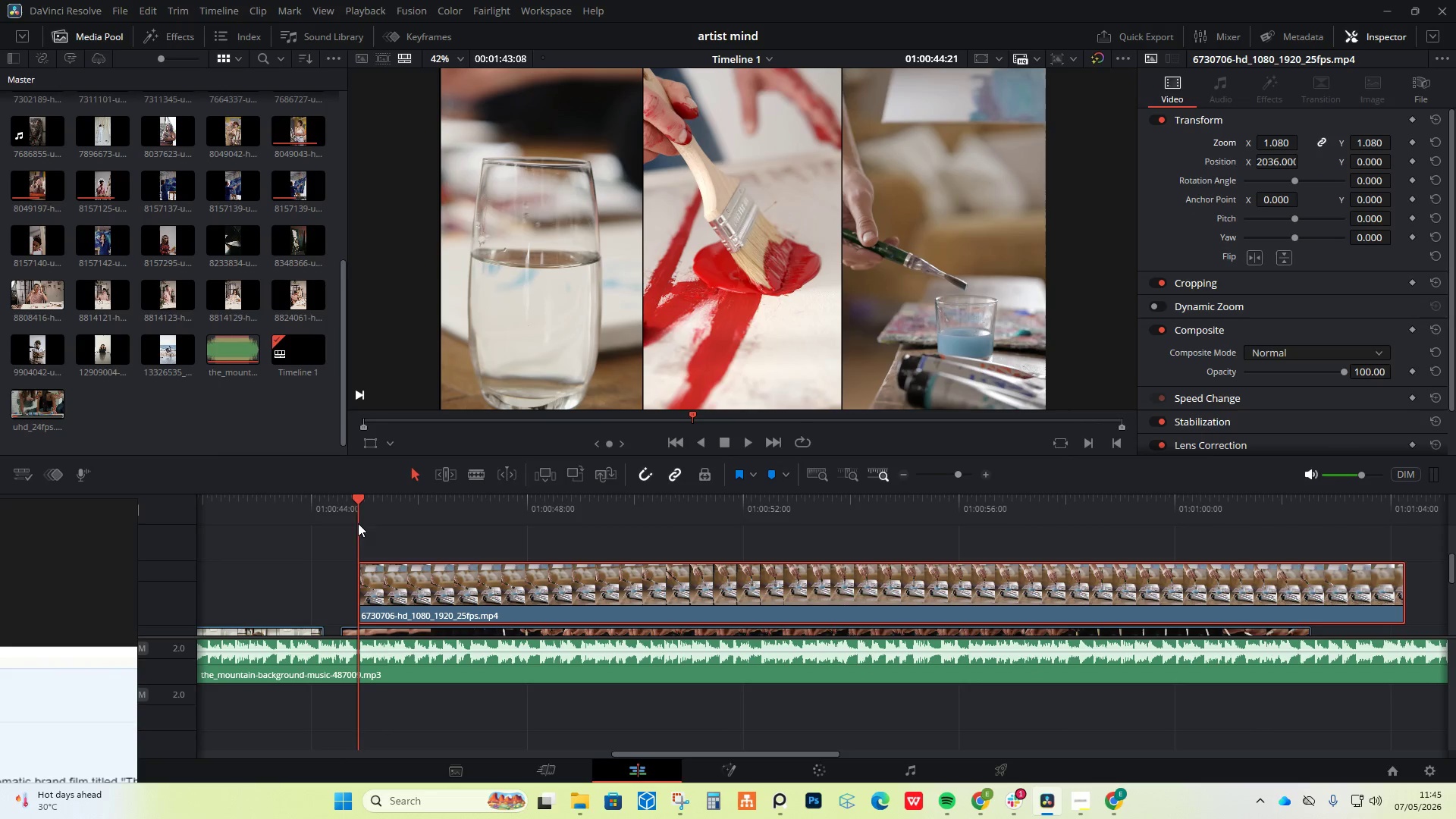 
left_click_drag(start_coordinate=[353, 497], to_coordinate=[279, 504])
 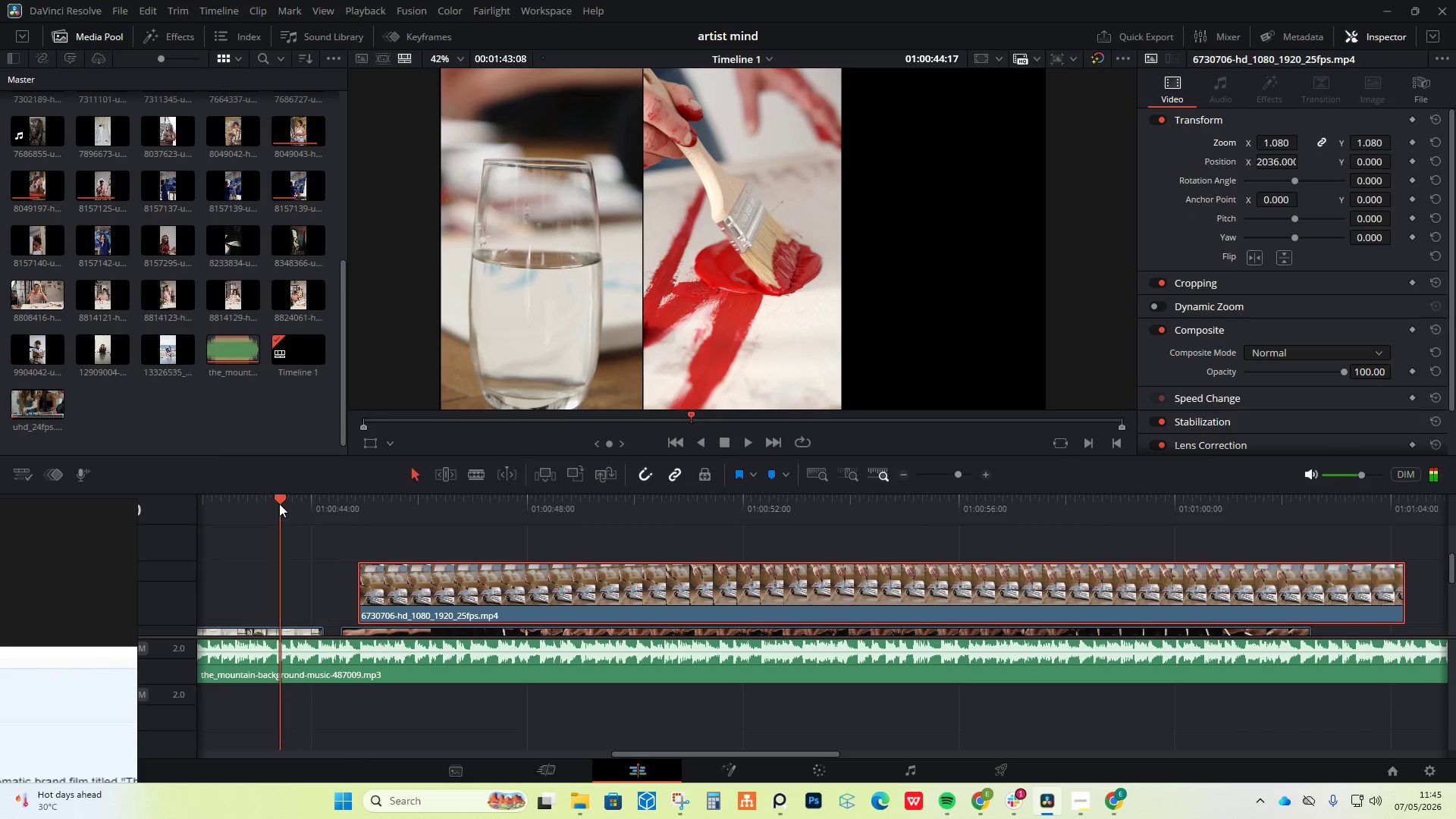 
key(Space)
 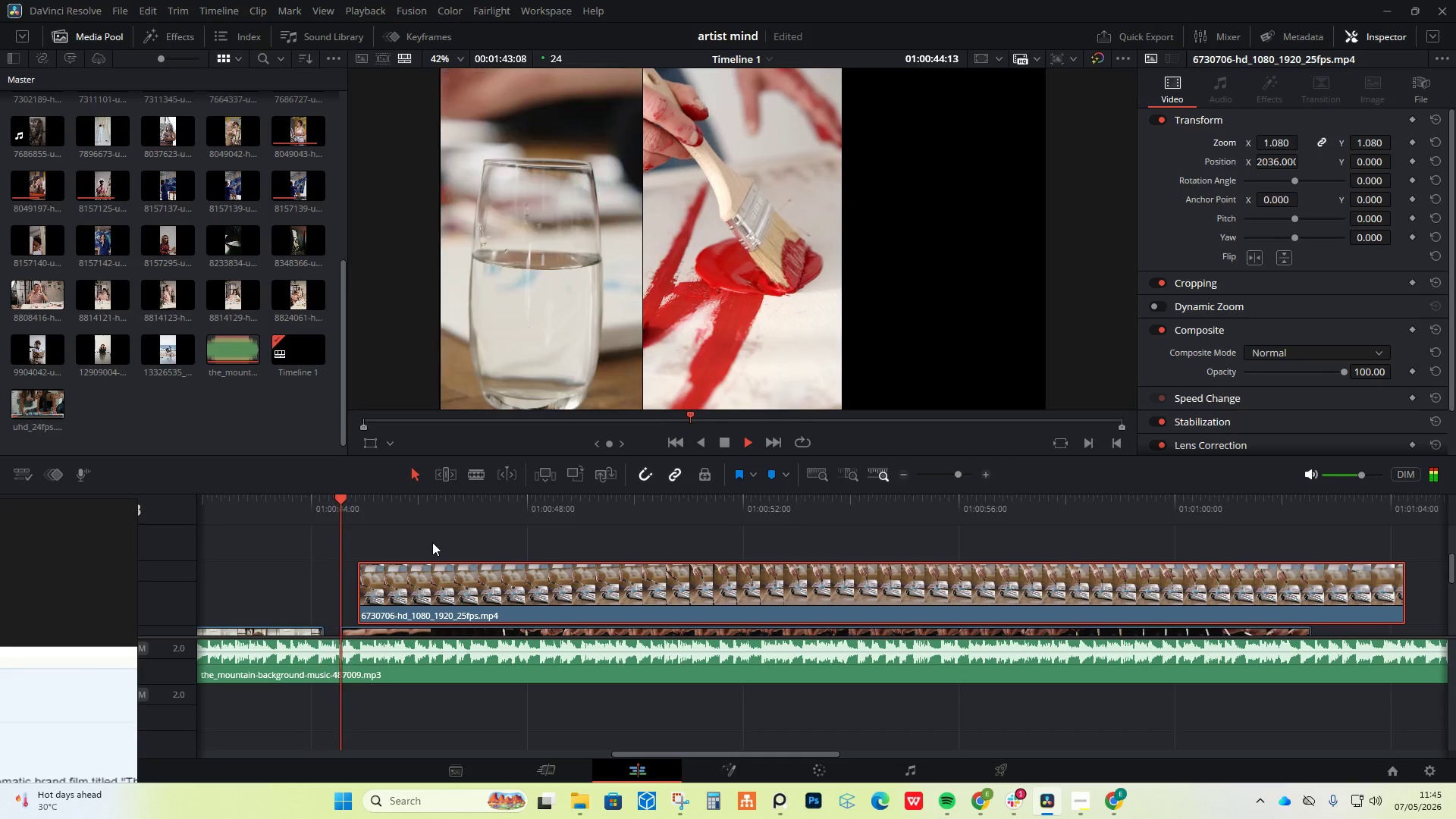 
key(Space)
 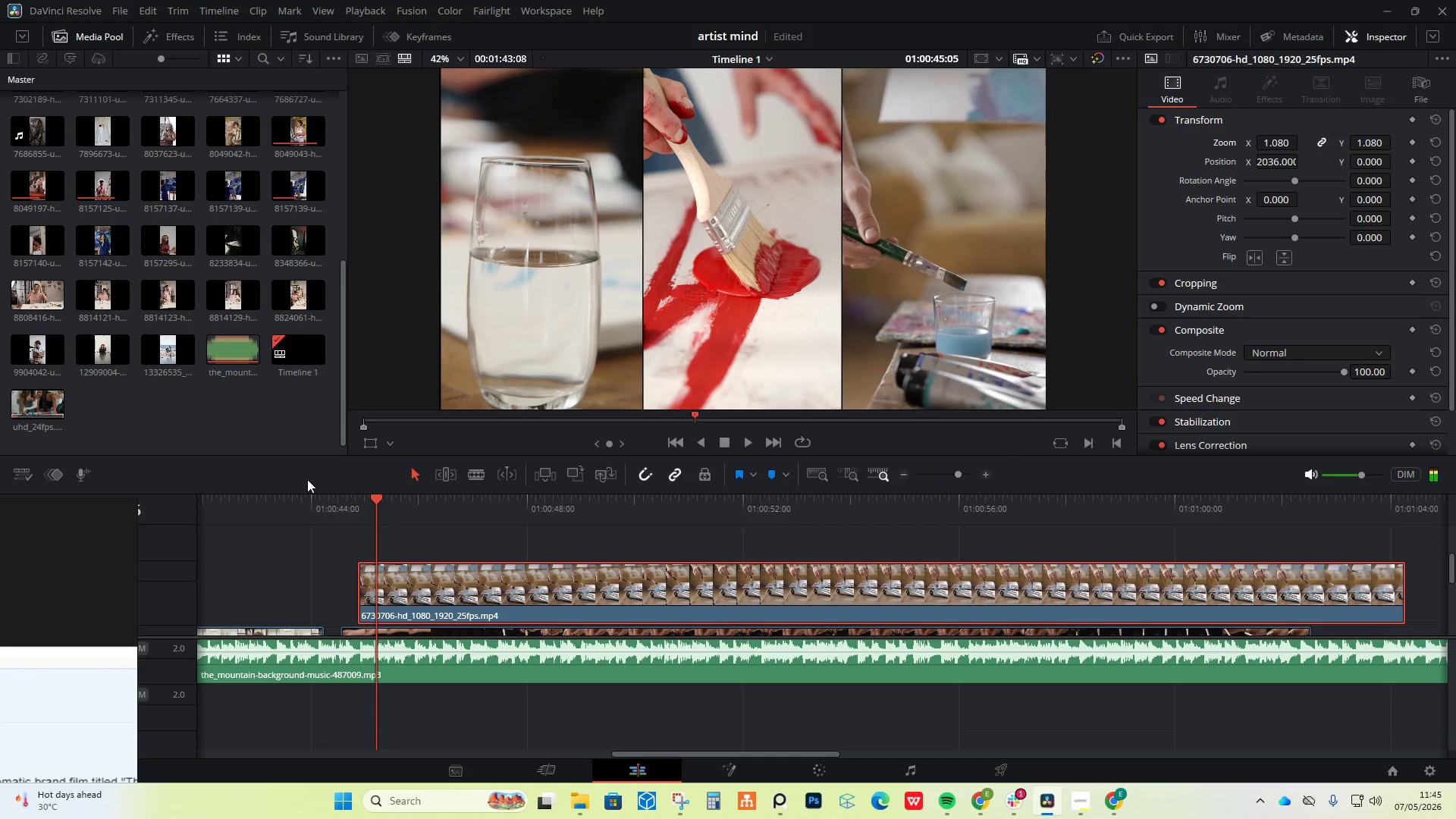 
left_click_drag(start_coordinate=[232, 501], to_coordinate=[209, 500])
 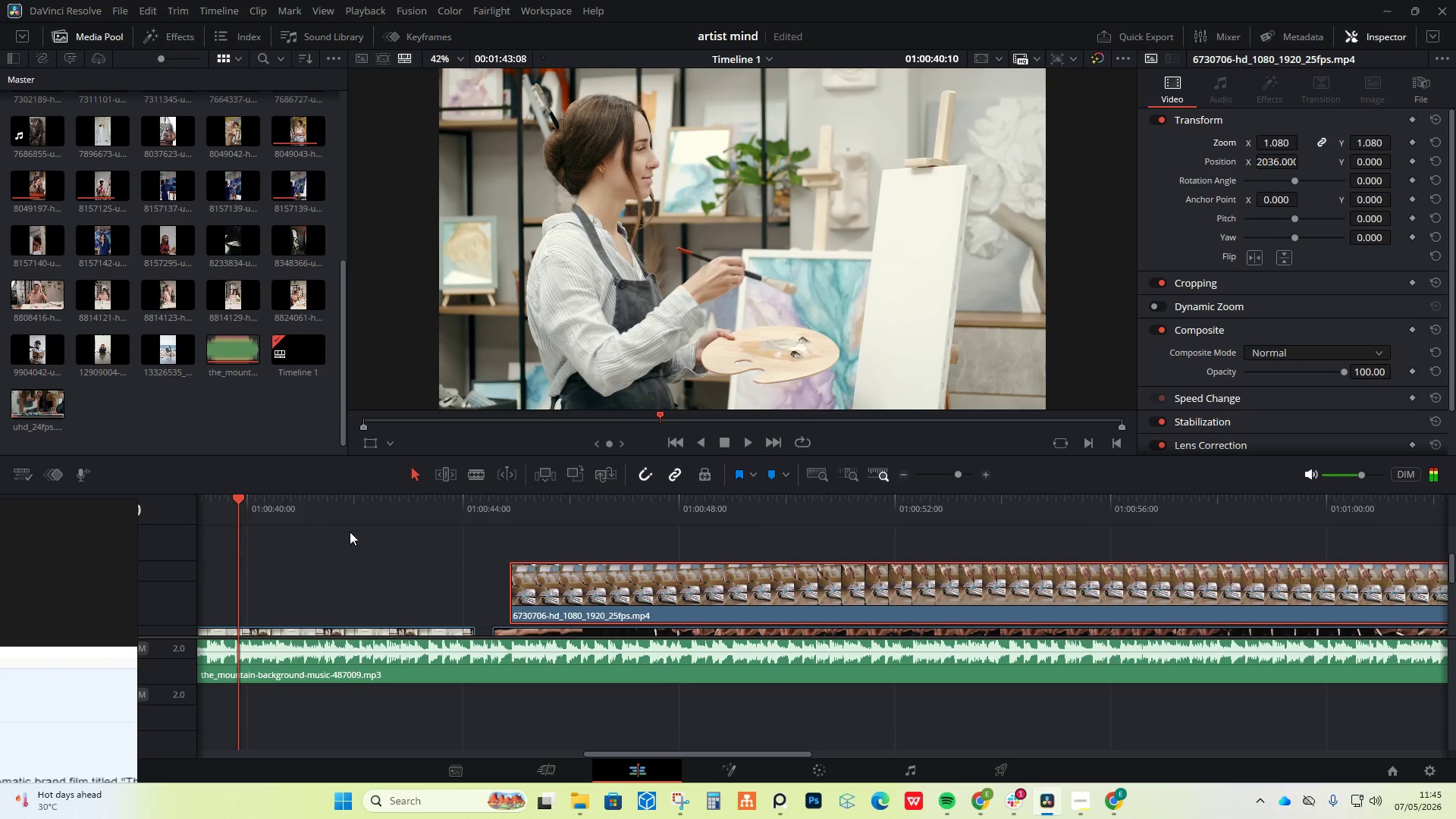 
key(Space)
 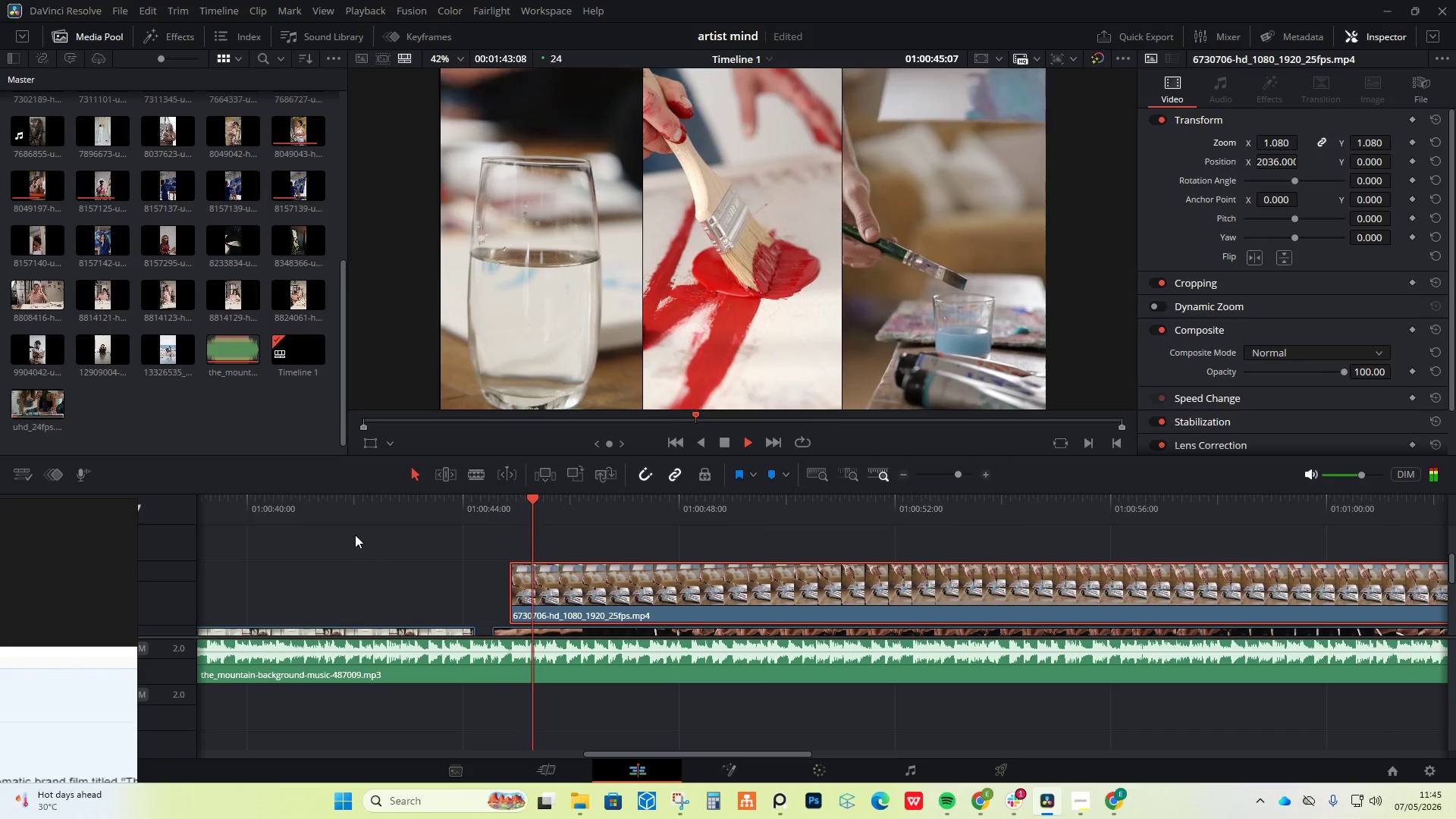 
wait(7.36)
 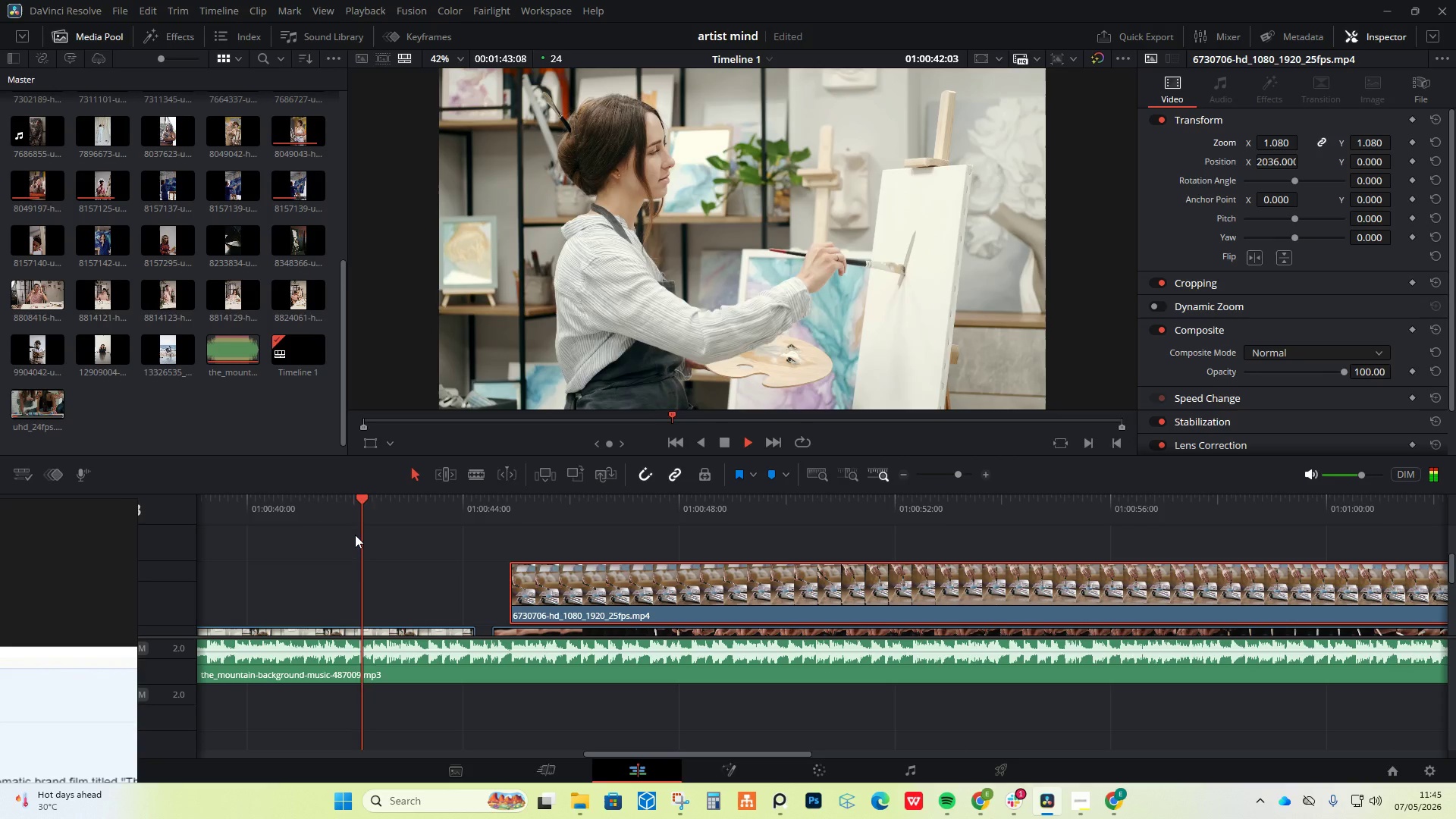 
key(Space)
 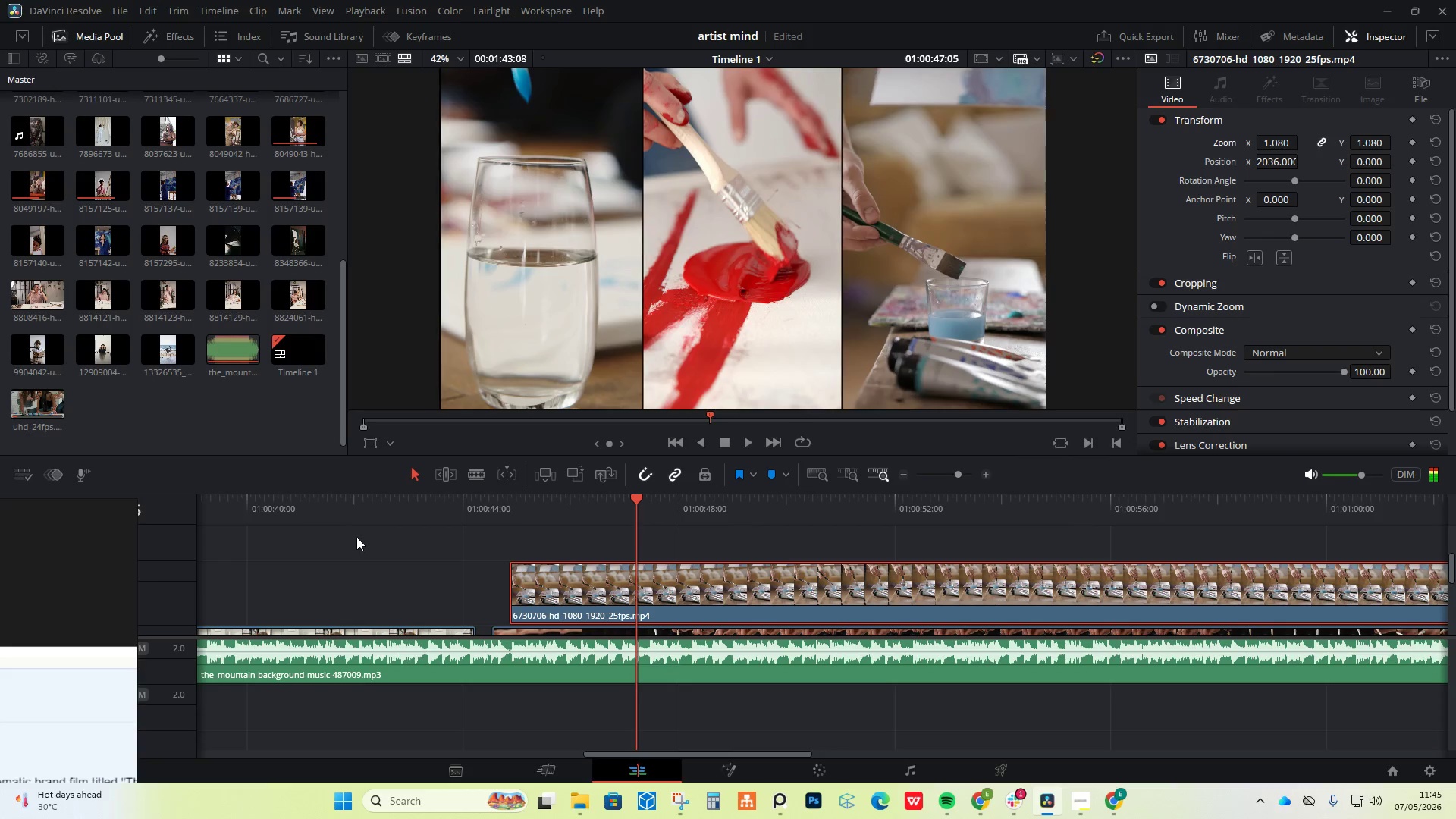 
key(Space)
 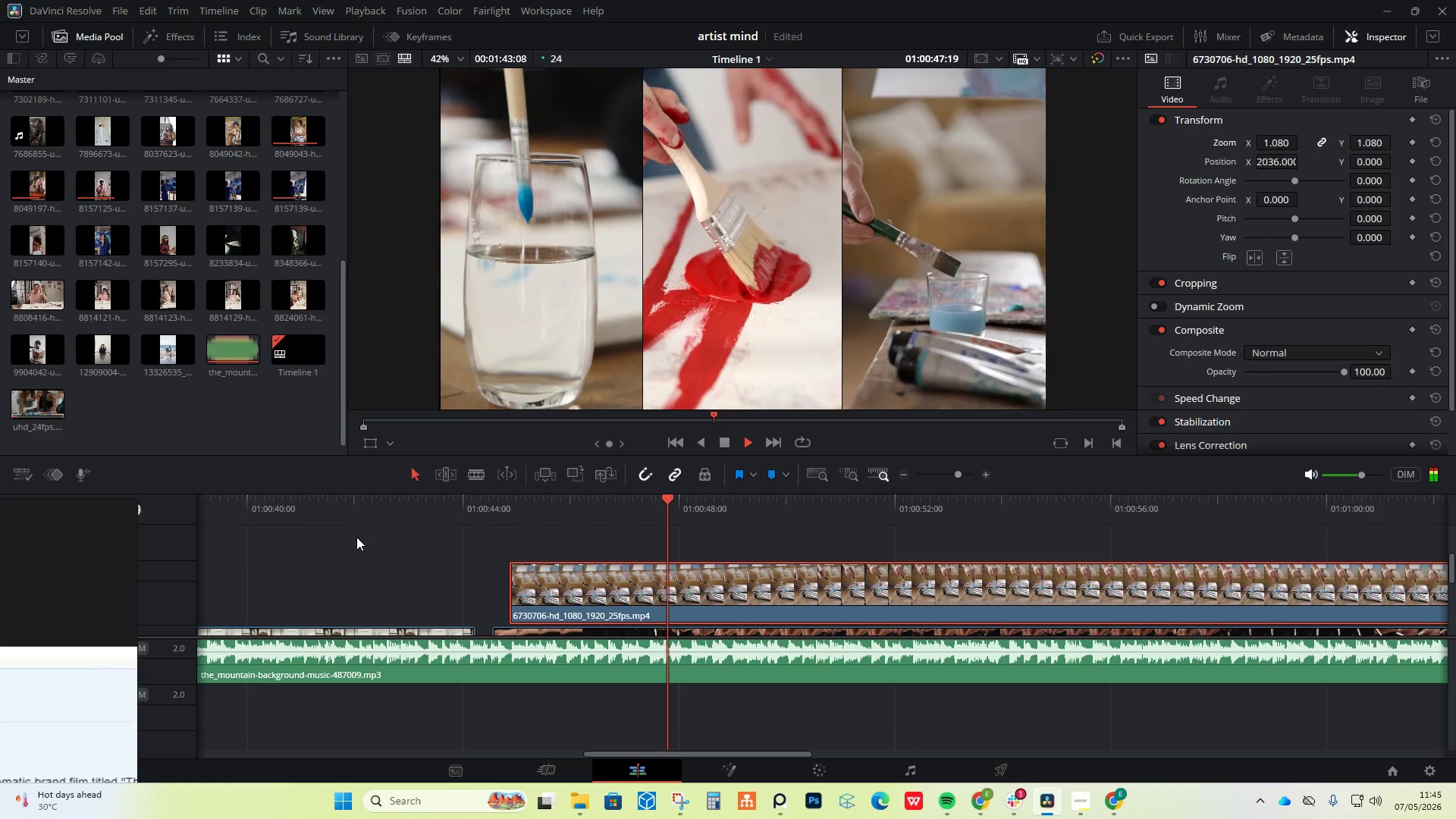 
key(Space)
 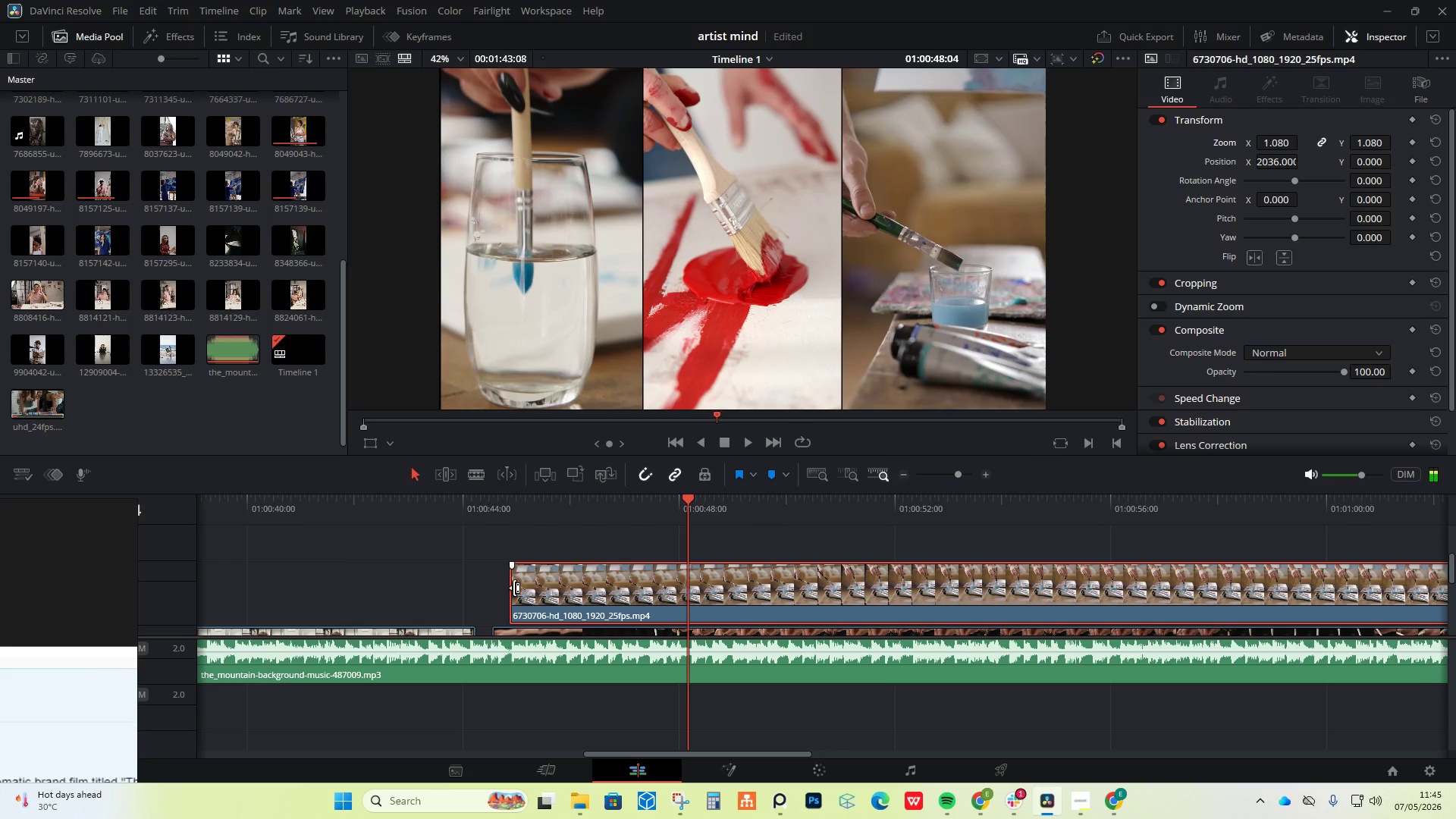 
left_click_drag(start_coordinate=[511, 588], to_coordinate=[660, 590])
 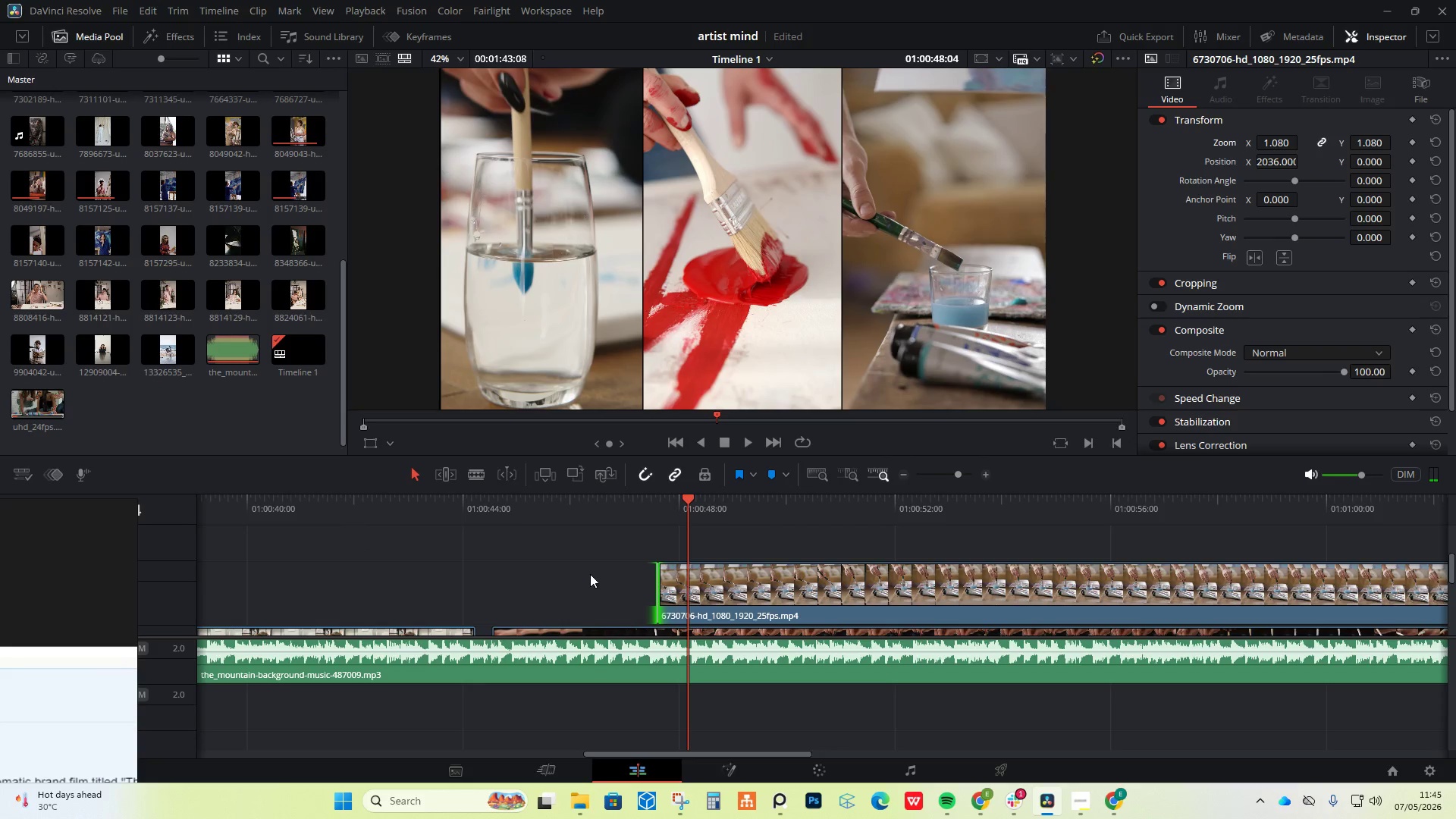 
scroll: coordinate [626, 550], scroll_direction: none, amount: 0.0
 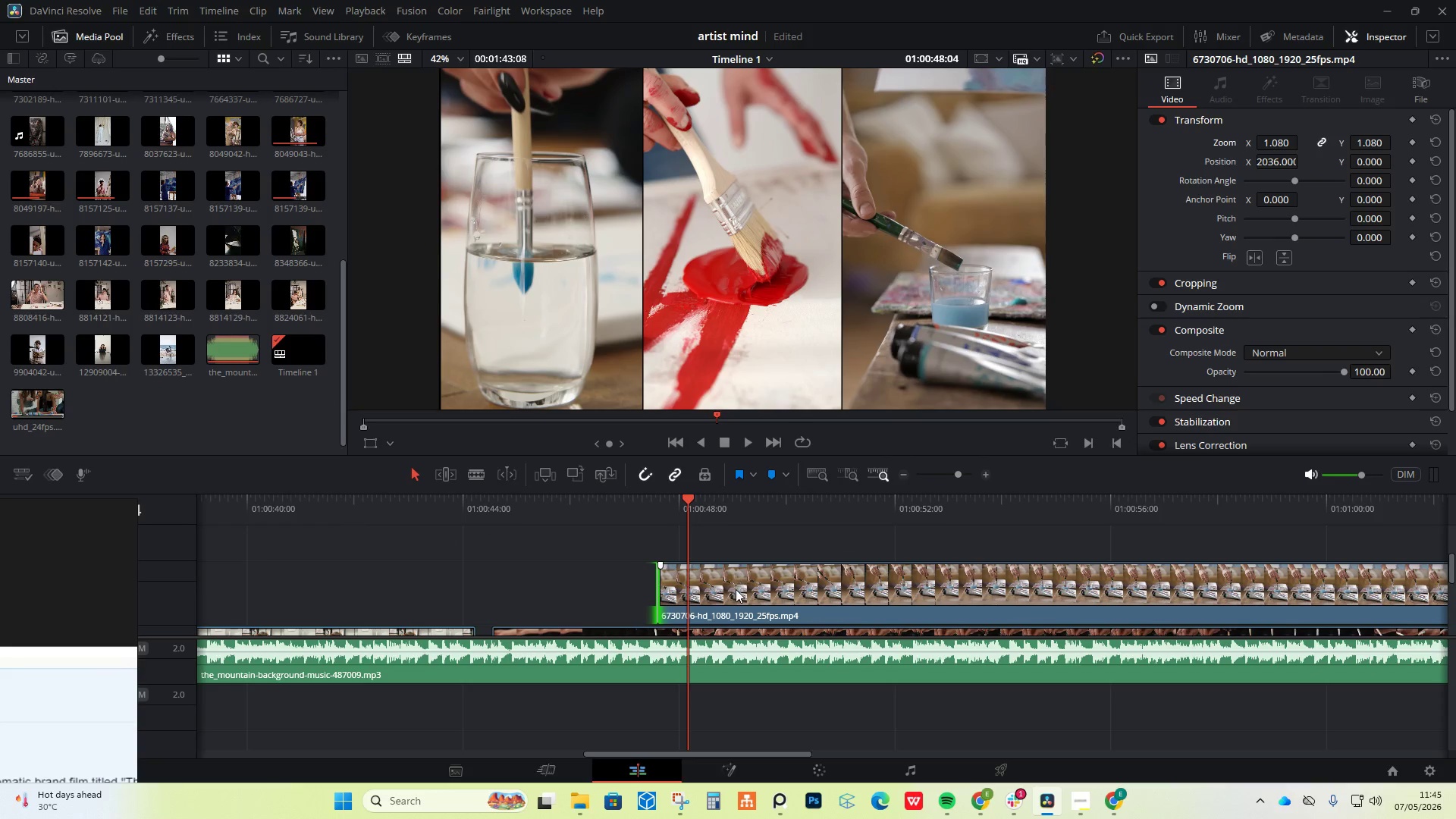 
left_click_drag(start_coordinate=[736, 589], to_coordinate=[582, 573])
 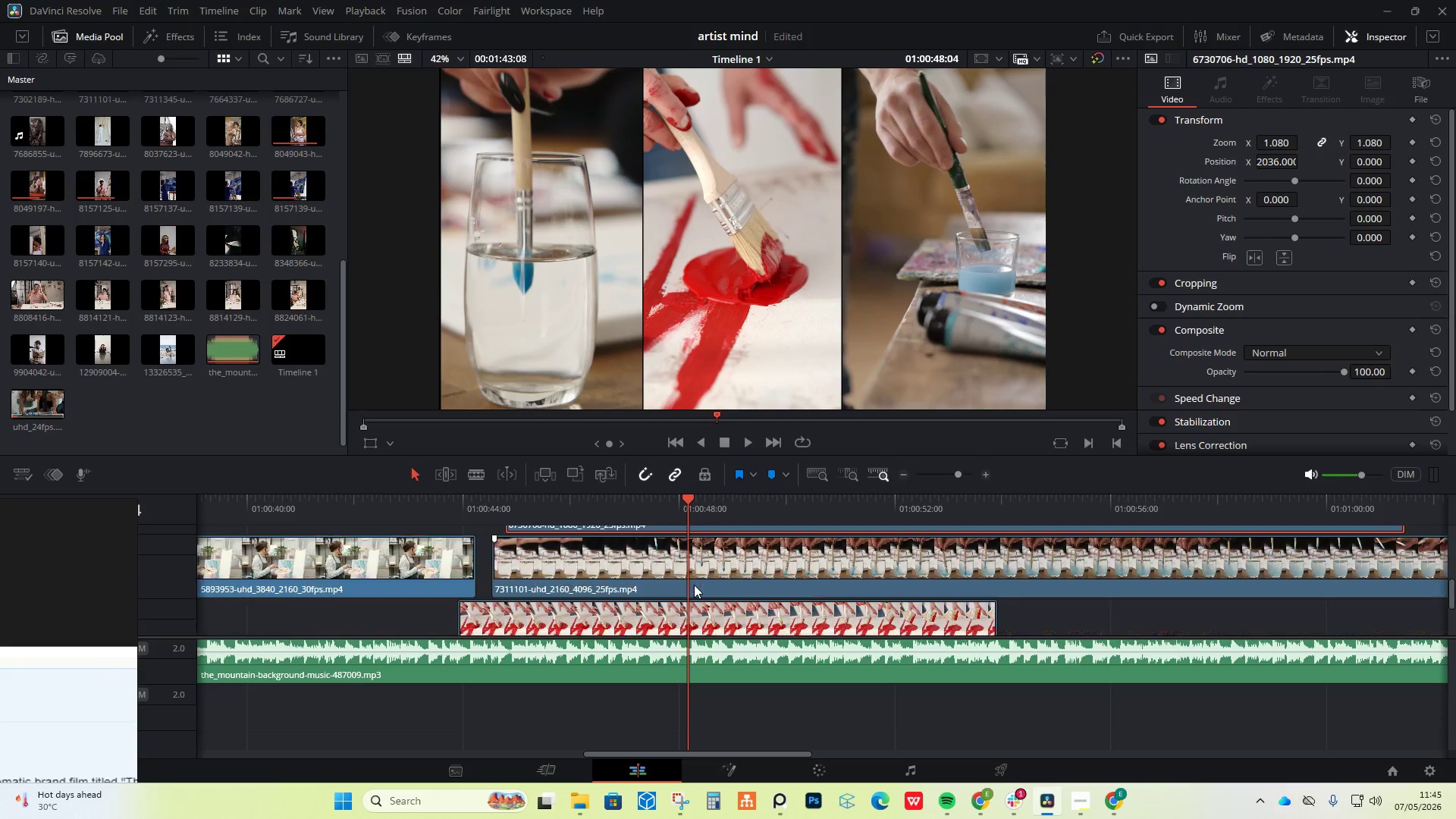 
scroll: coordinate [694, 585], scroll_direction: down, amount: 1.0
 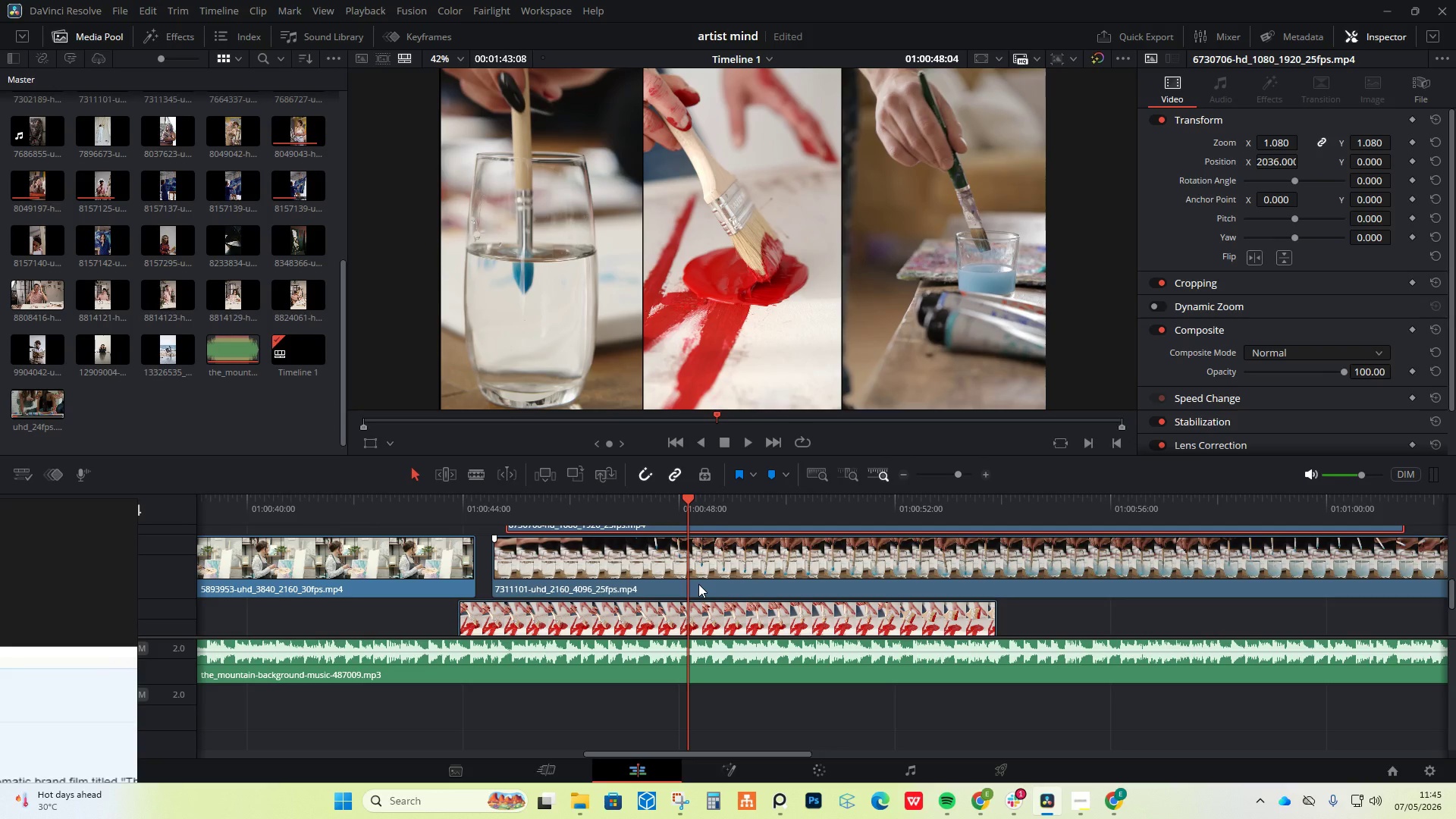 
hold_key(key=AltLeft, duration=0.91)
scroll: coordinate [698, 584], scroll_direction: down, amount: 3.0
 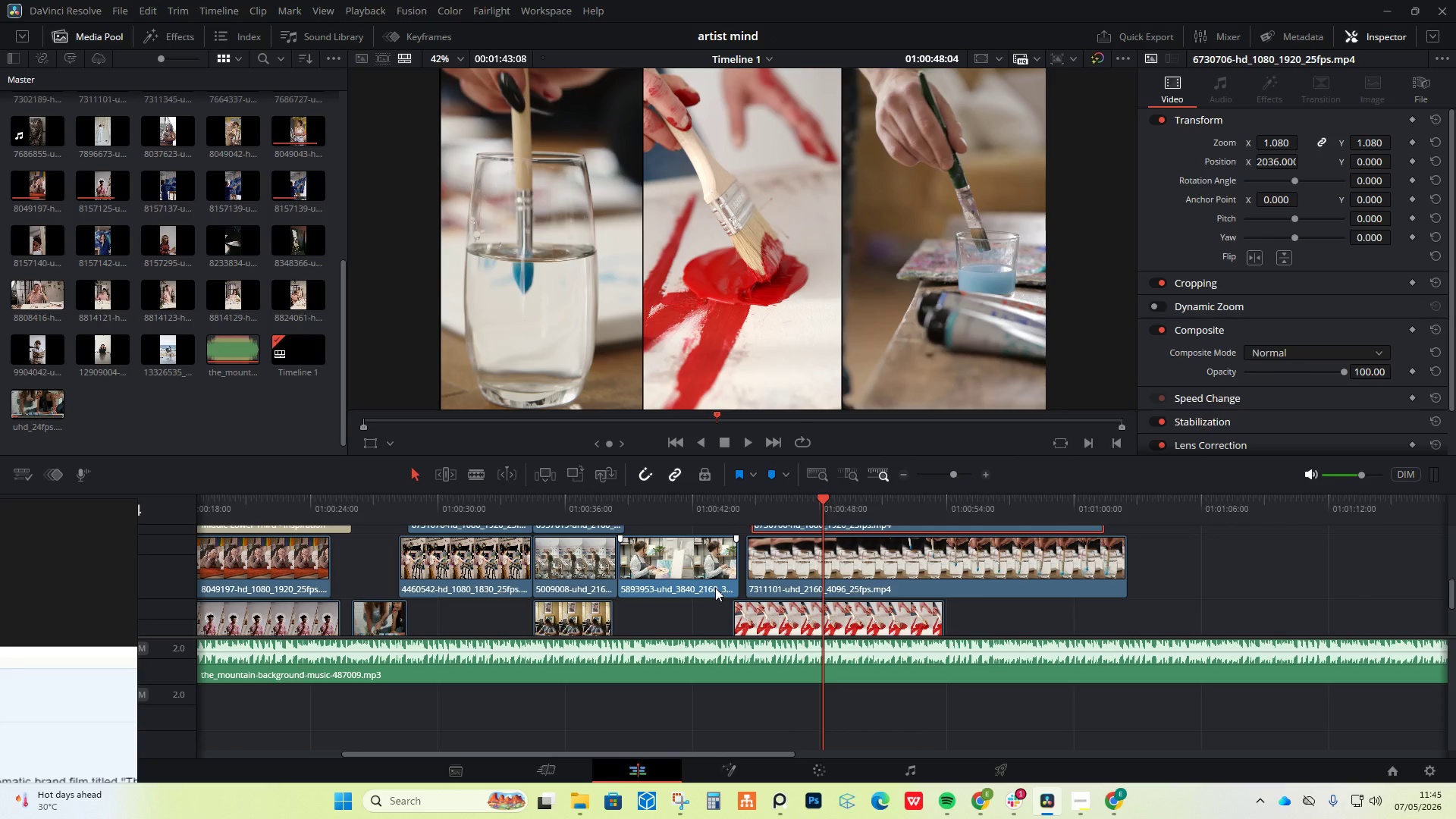 
scroll: coordinate [795, 612], scroll_direction: up, amount: 1.0
 